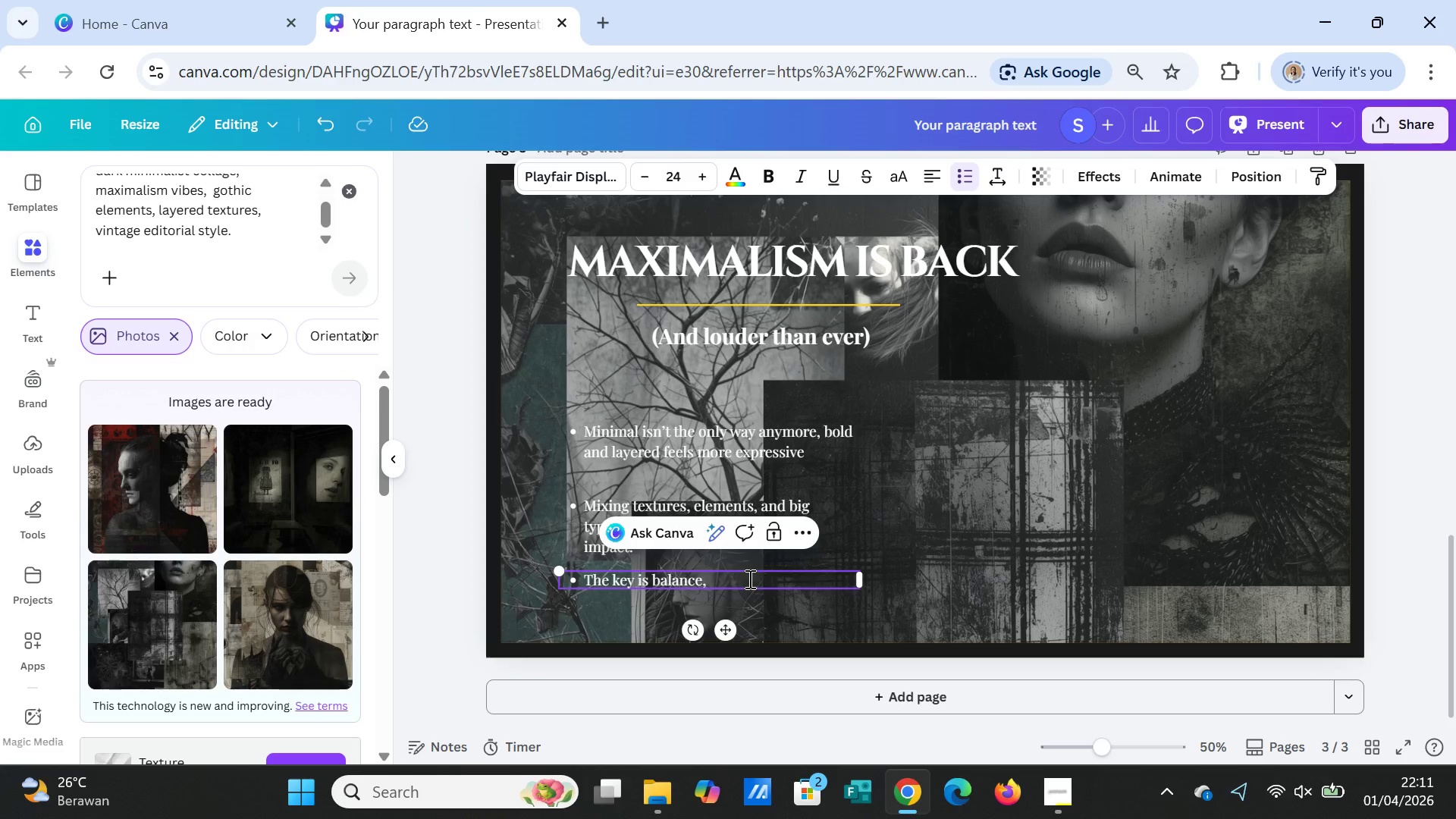 
wait(5.16)
 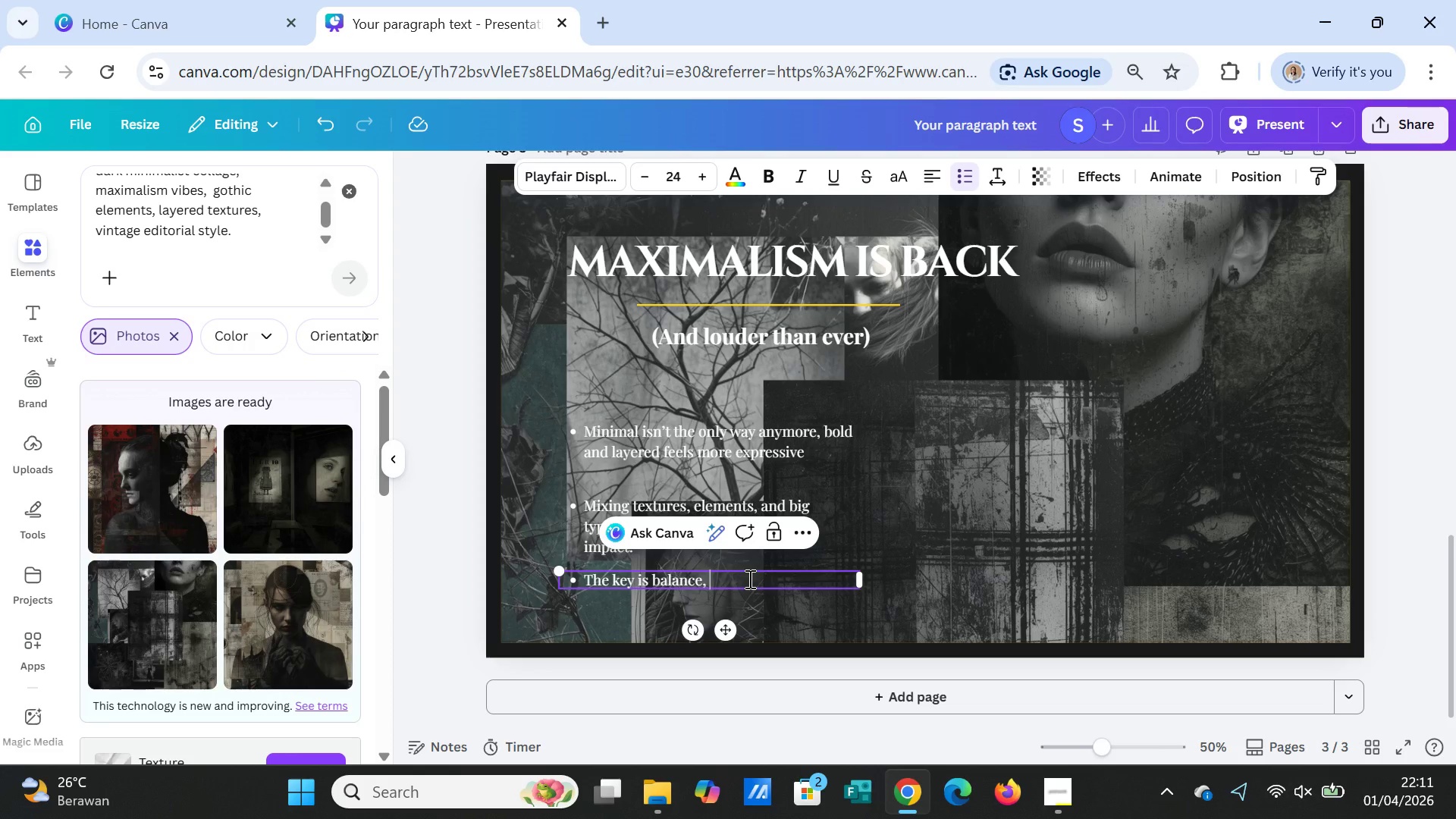 
key(Backspace)
key(Backspace)
type( rich, but still imten)
key(Backspace)
key(Backspace)
key(Backspace)
key(Backspace)
type(ntentional)
 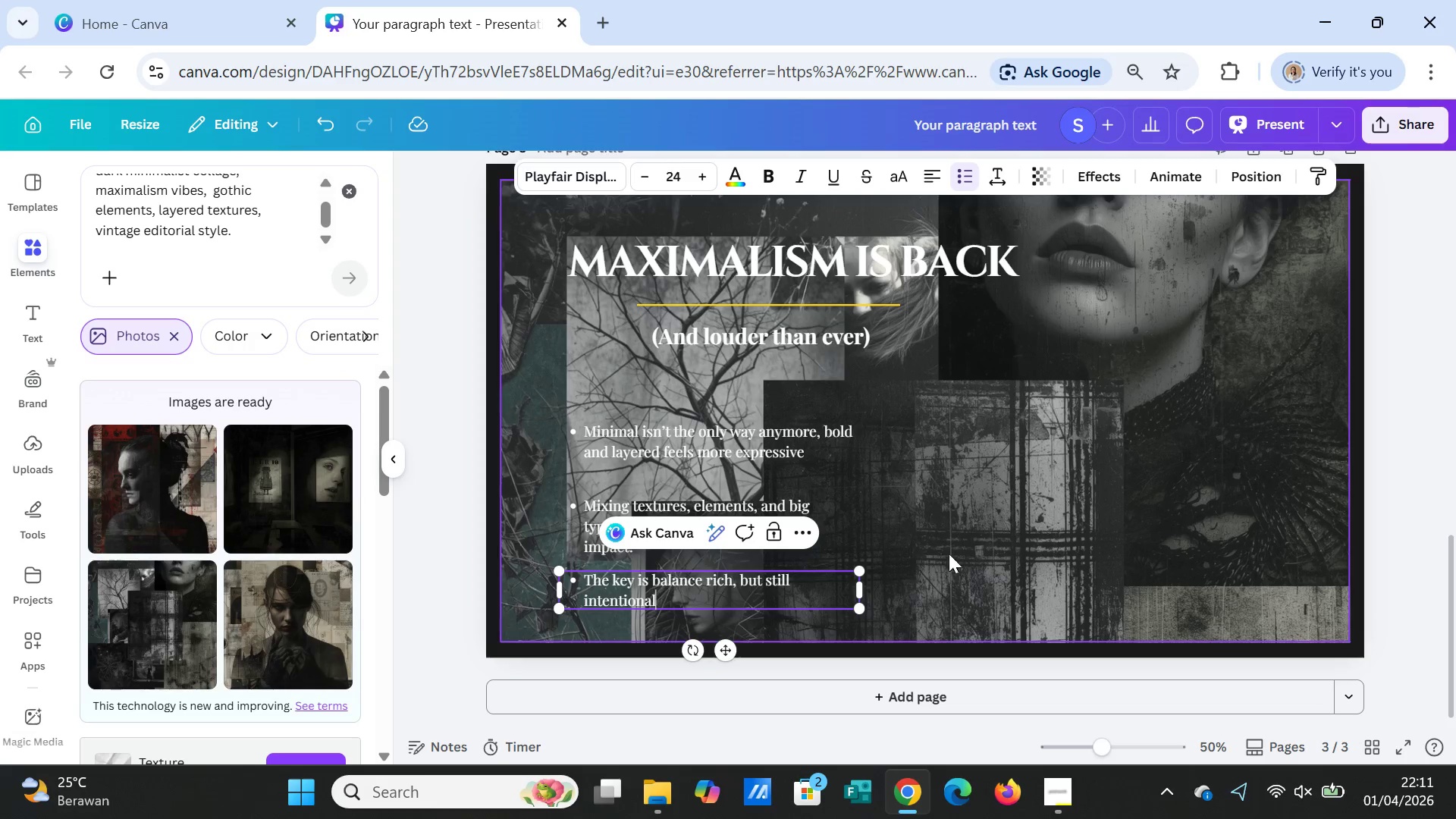 
left_click([972, 554])
 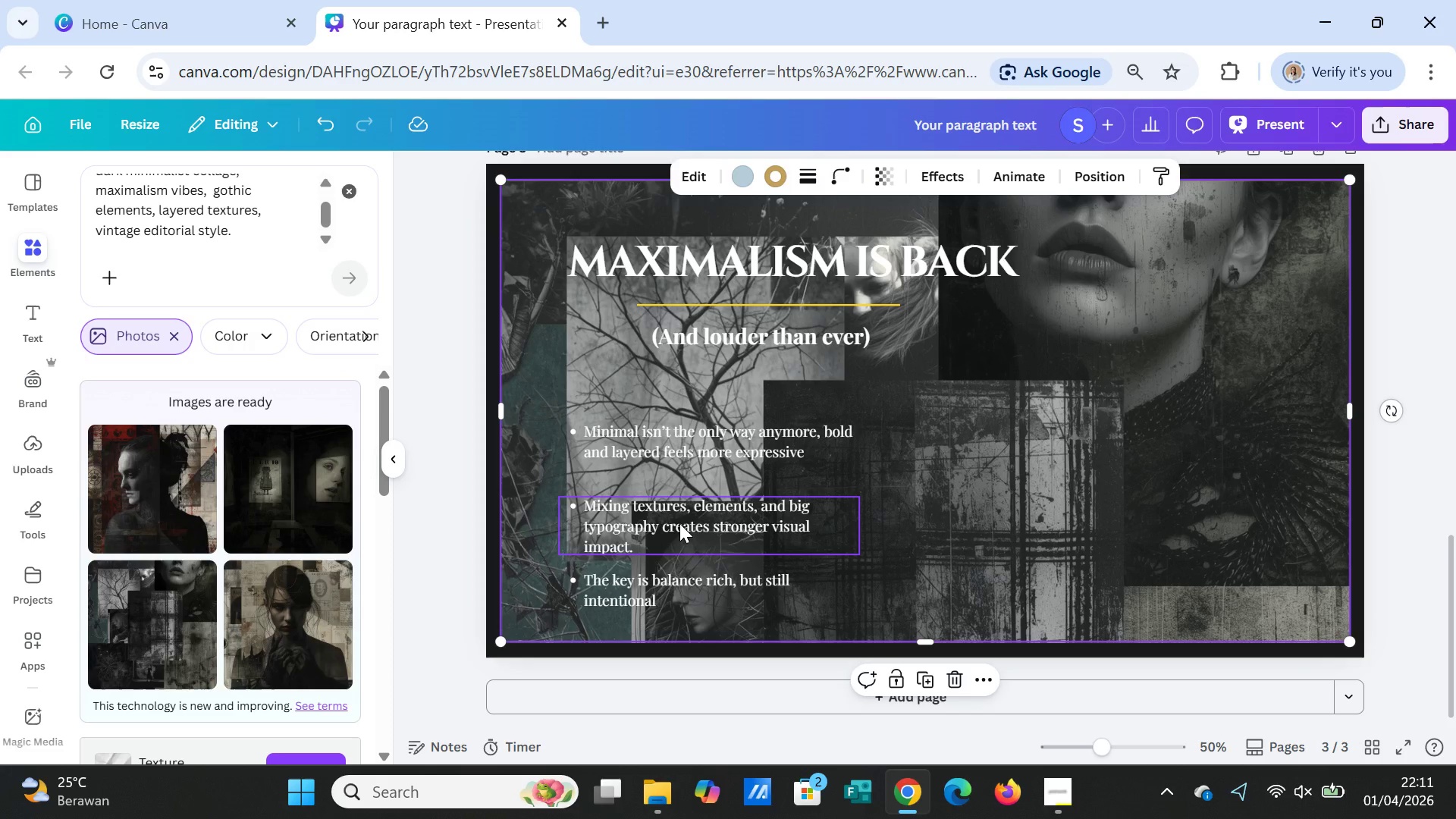 
left_click_drag(start_coordinate=[679, 523], to_coordinate=[677, 508])
 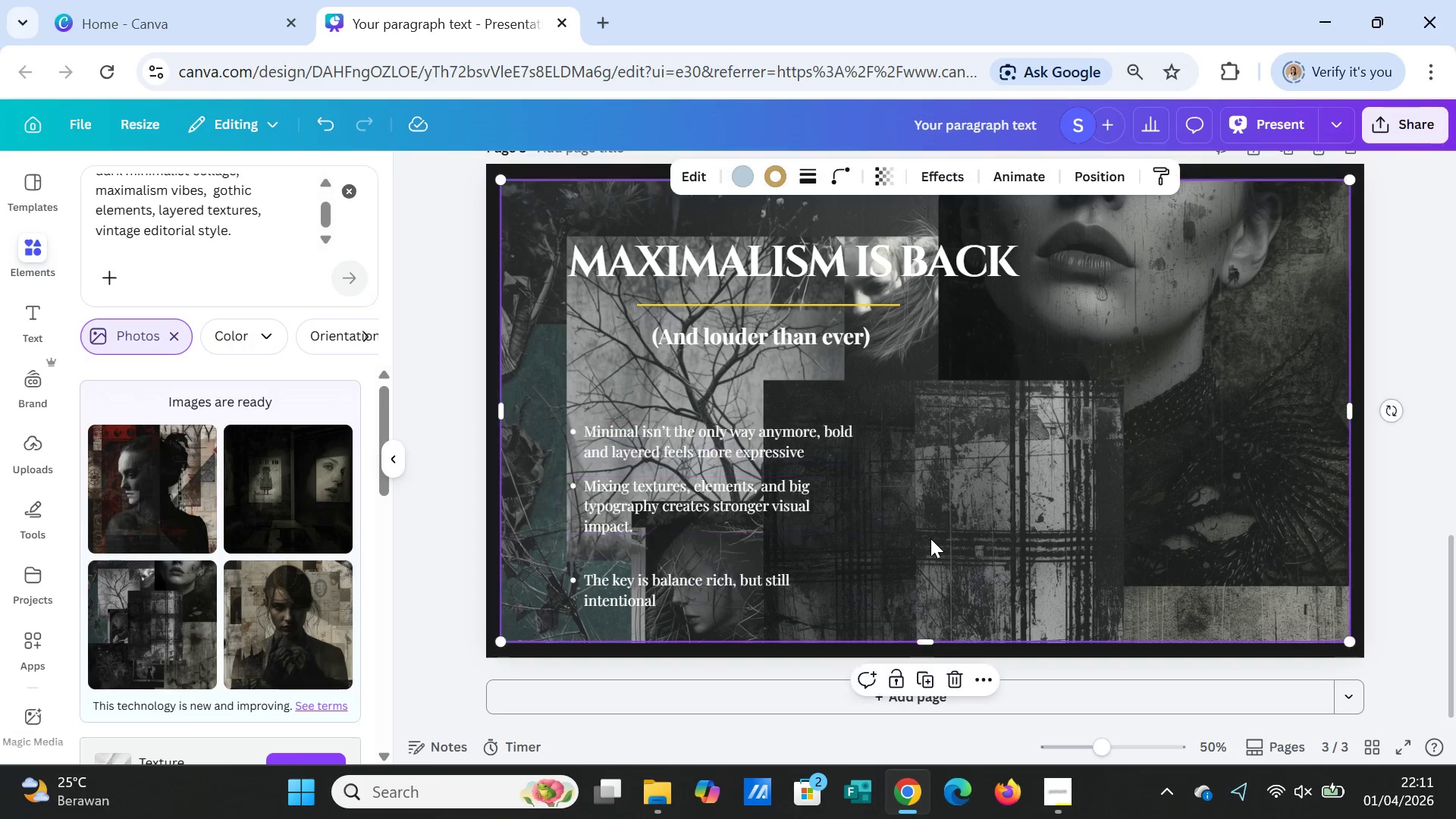 
left_click([930, 536])
 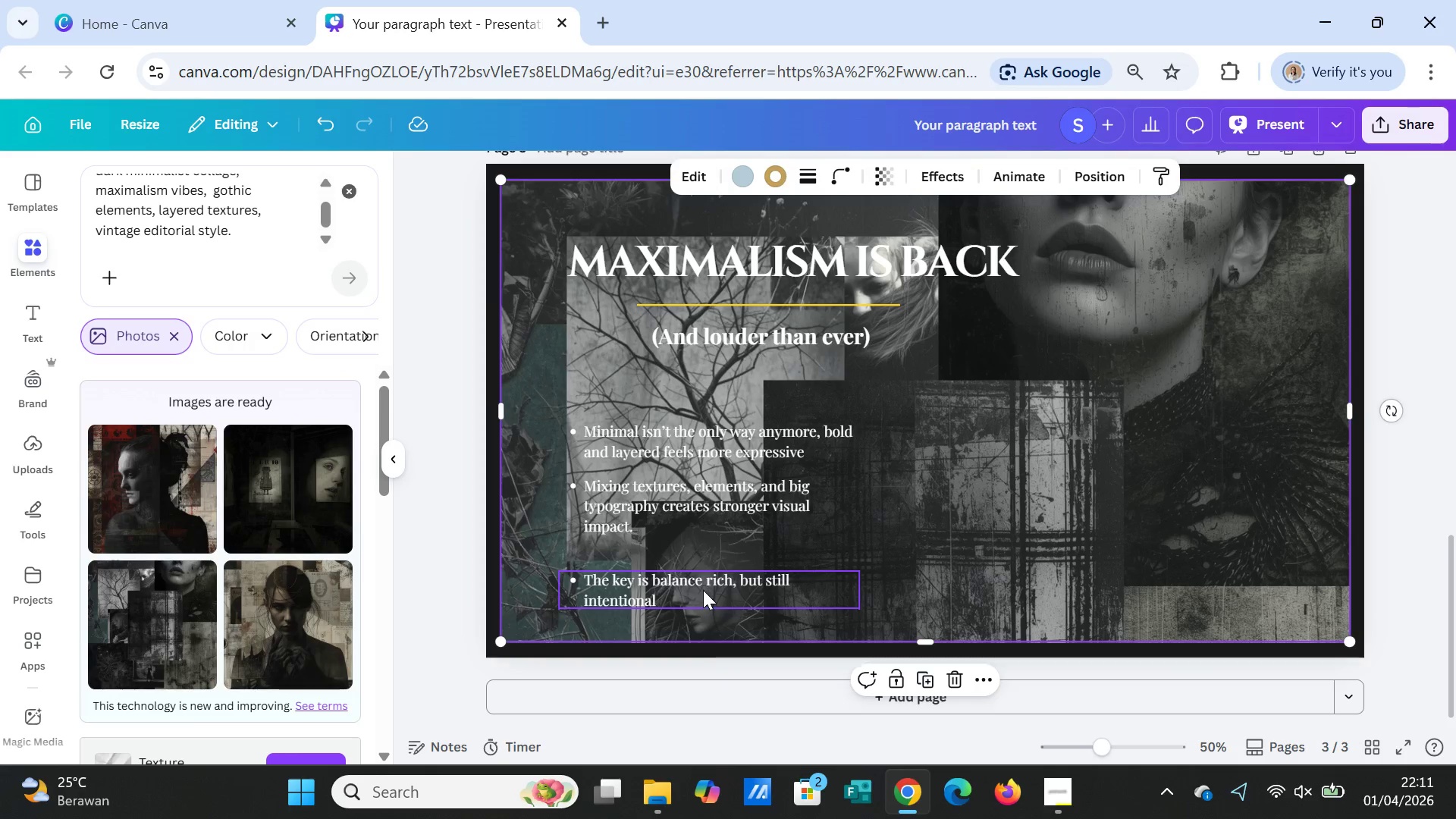 
left_click_drag(start_coordinate=[703, 590], to_coordinate=[708, 570])
 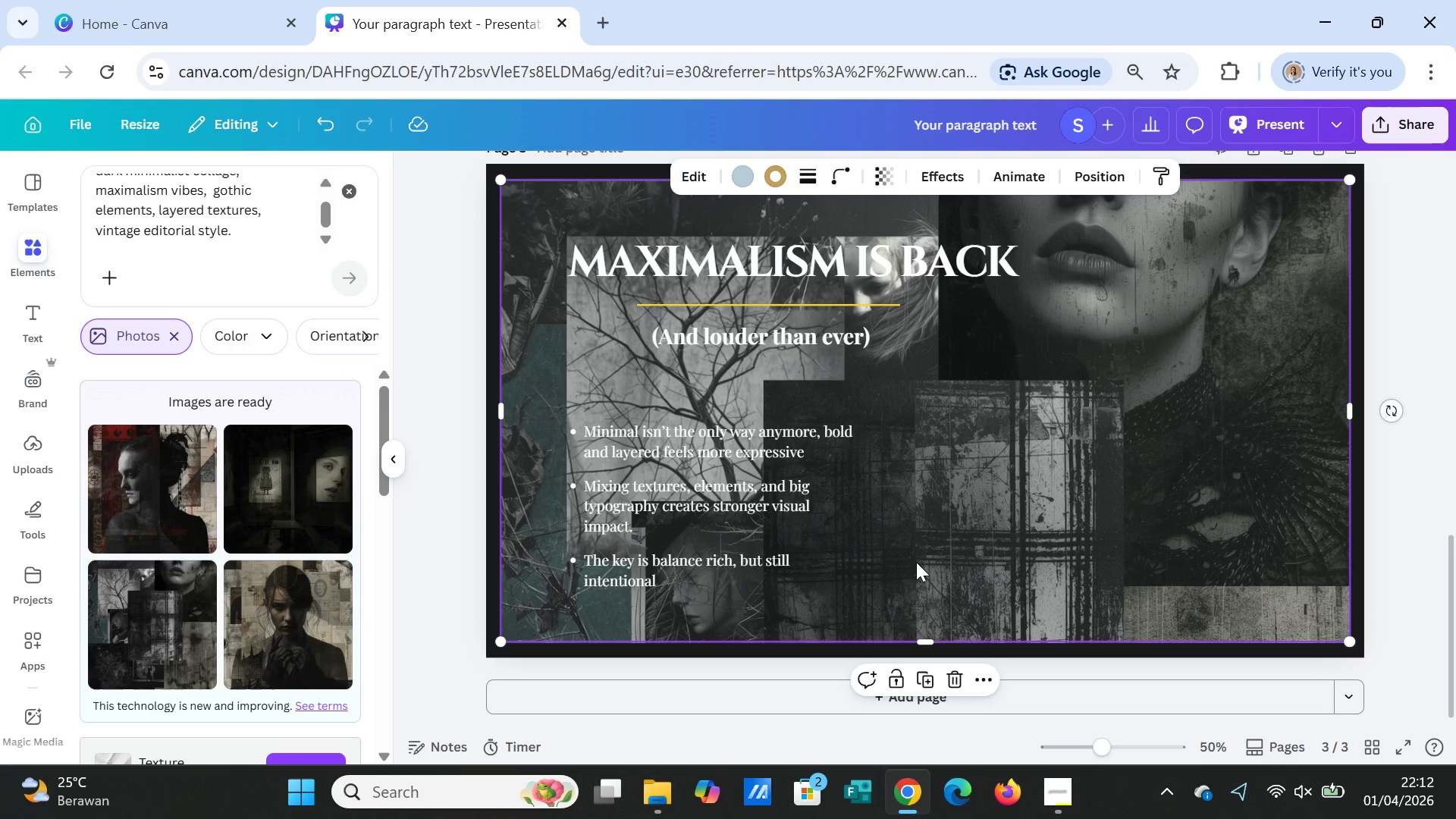 
left_click([916, 562])
 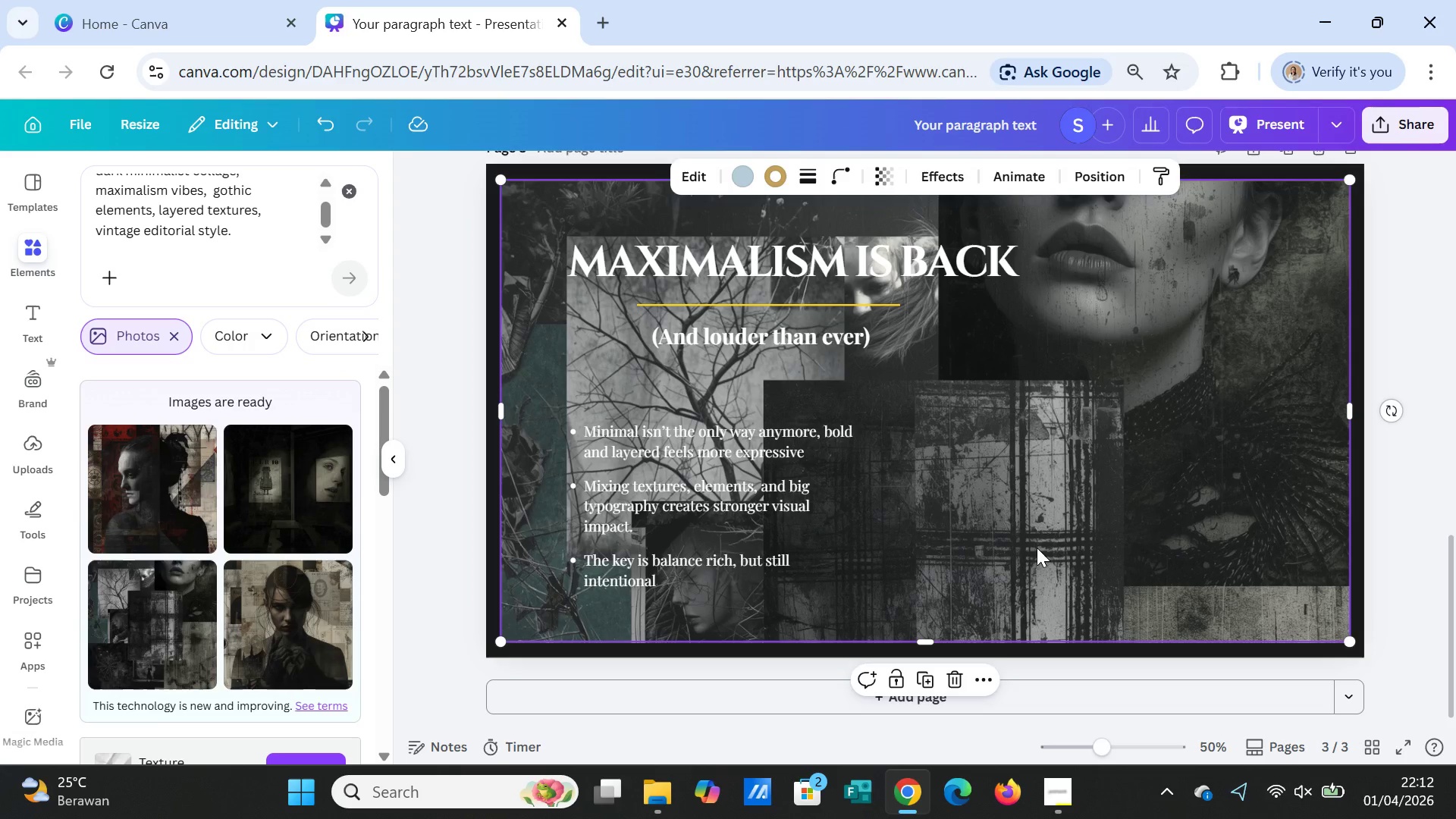 
left_click([1037, 548])
 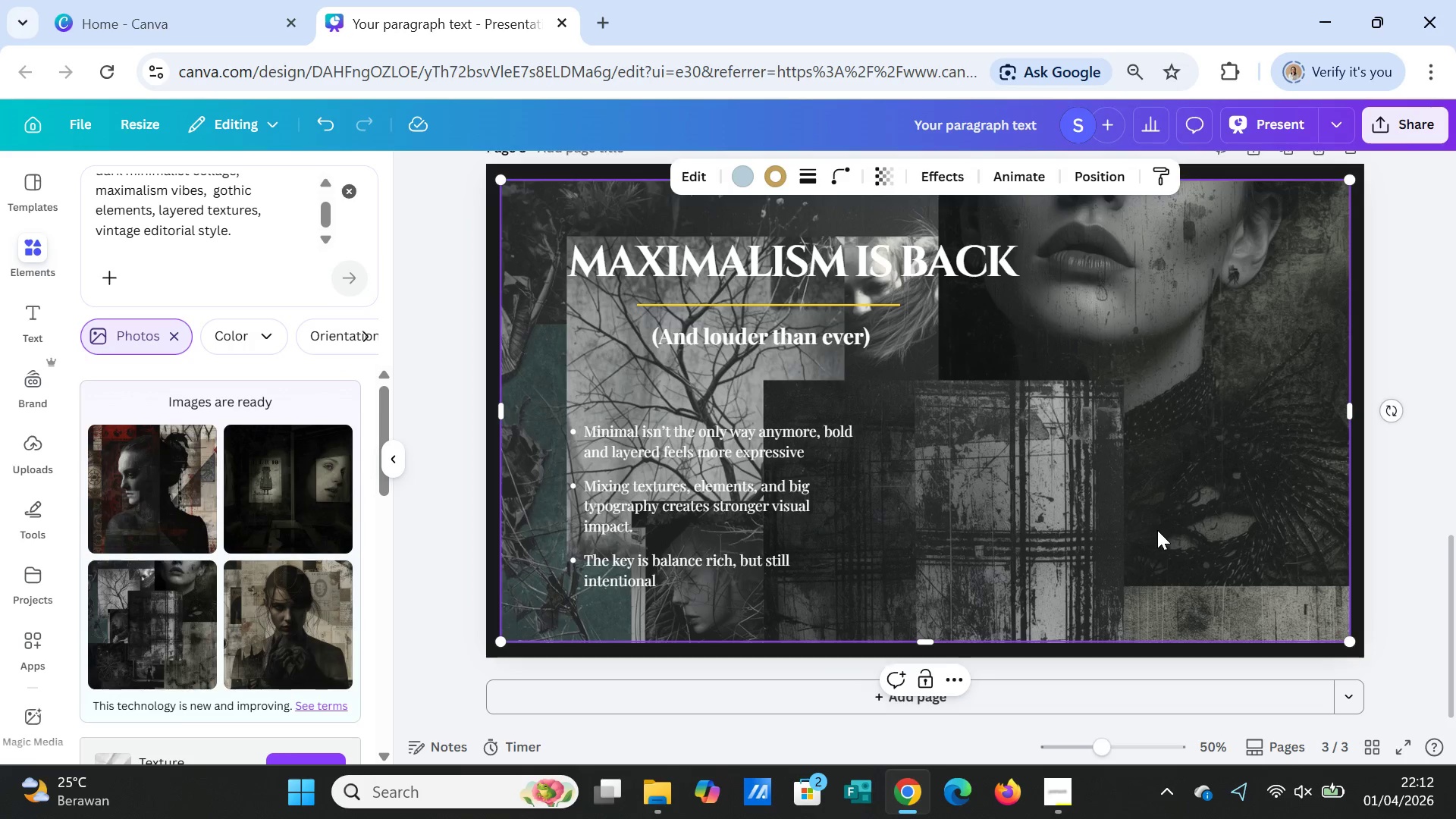 
left_click([1157, 530])
 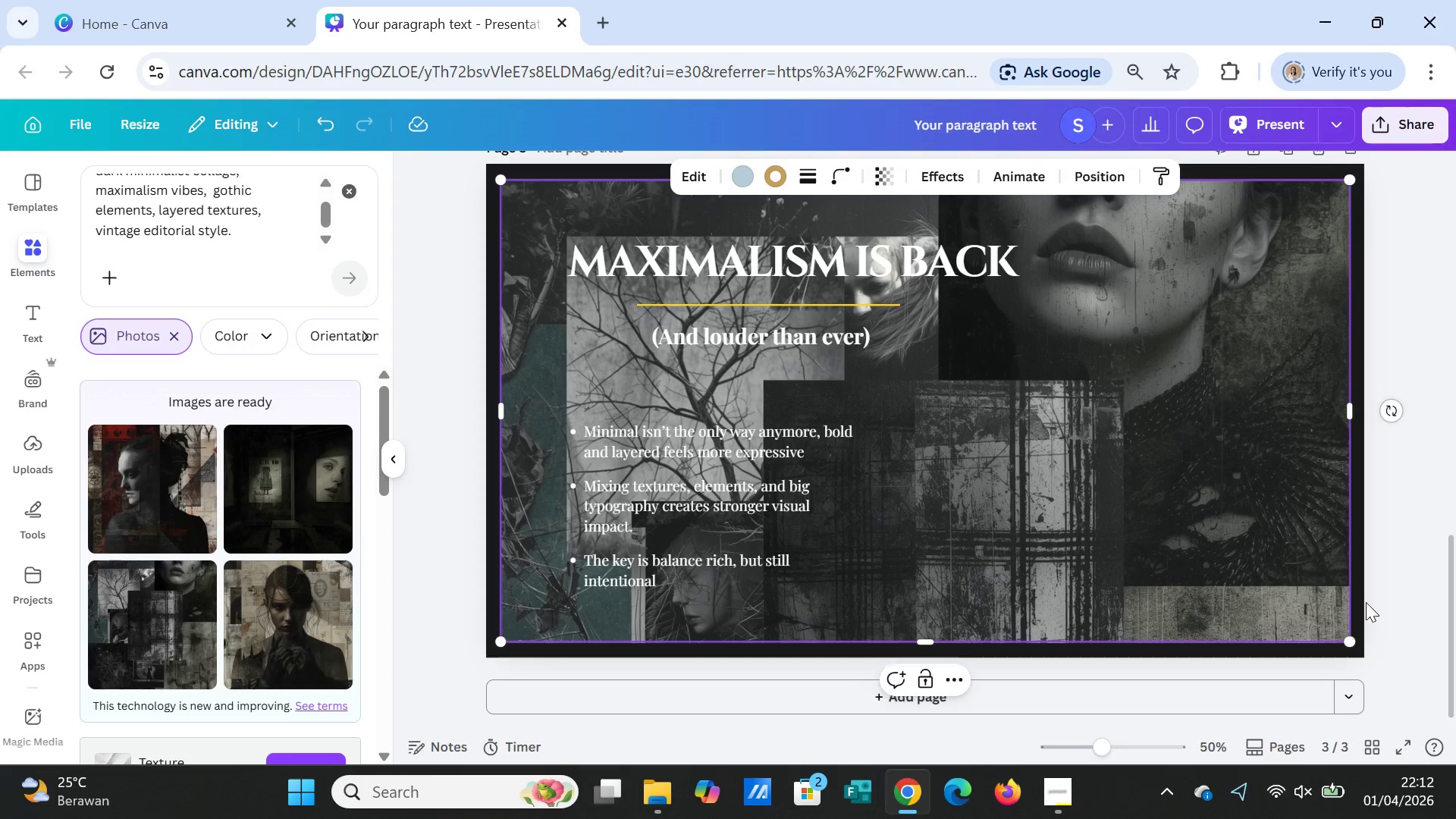 
left_click([1389, 629])
 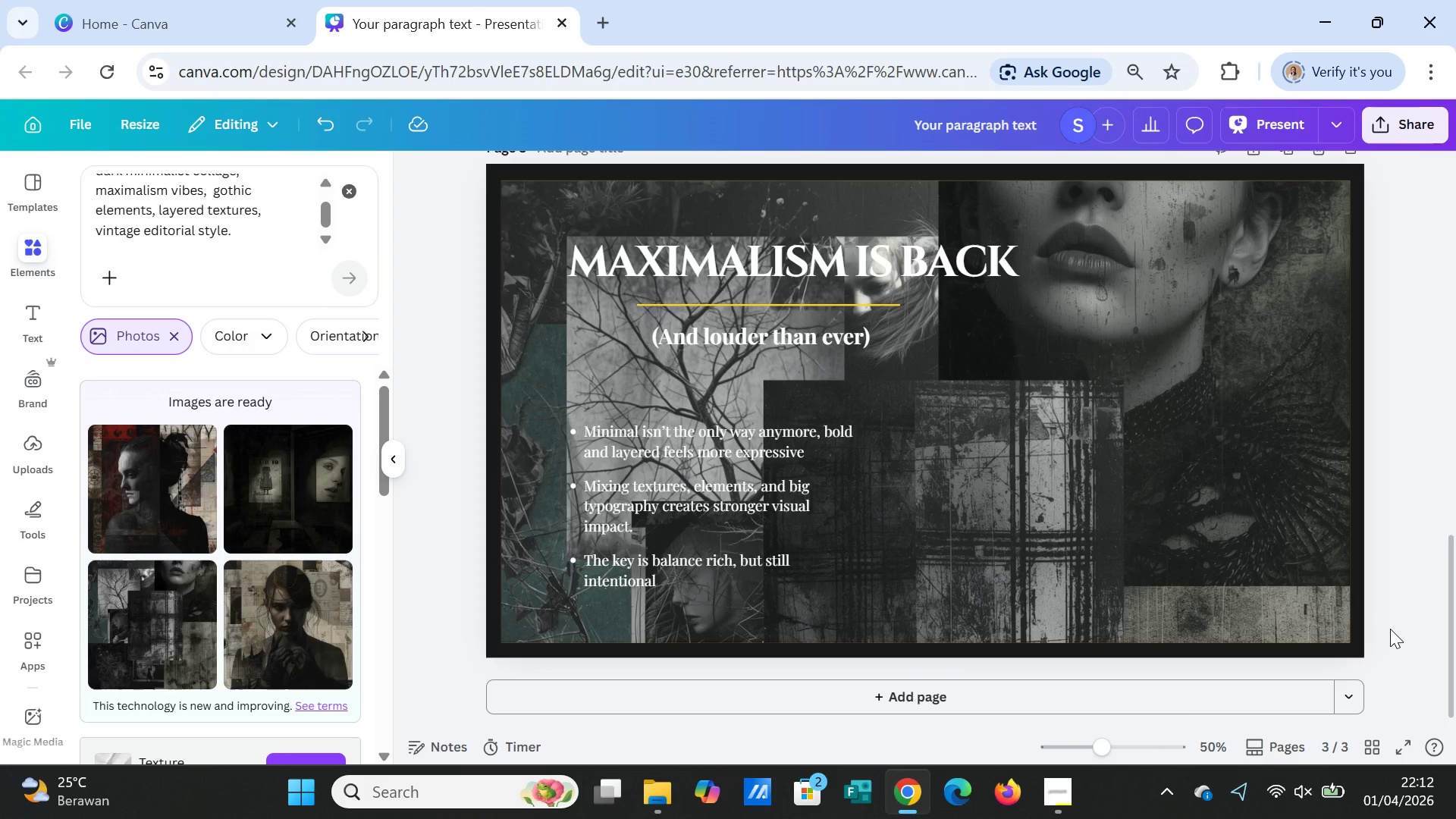 
scroll: coordinate [1390, 629], scroll_direction: up, amount: 7.0
 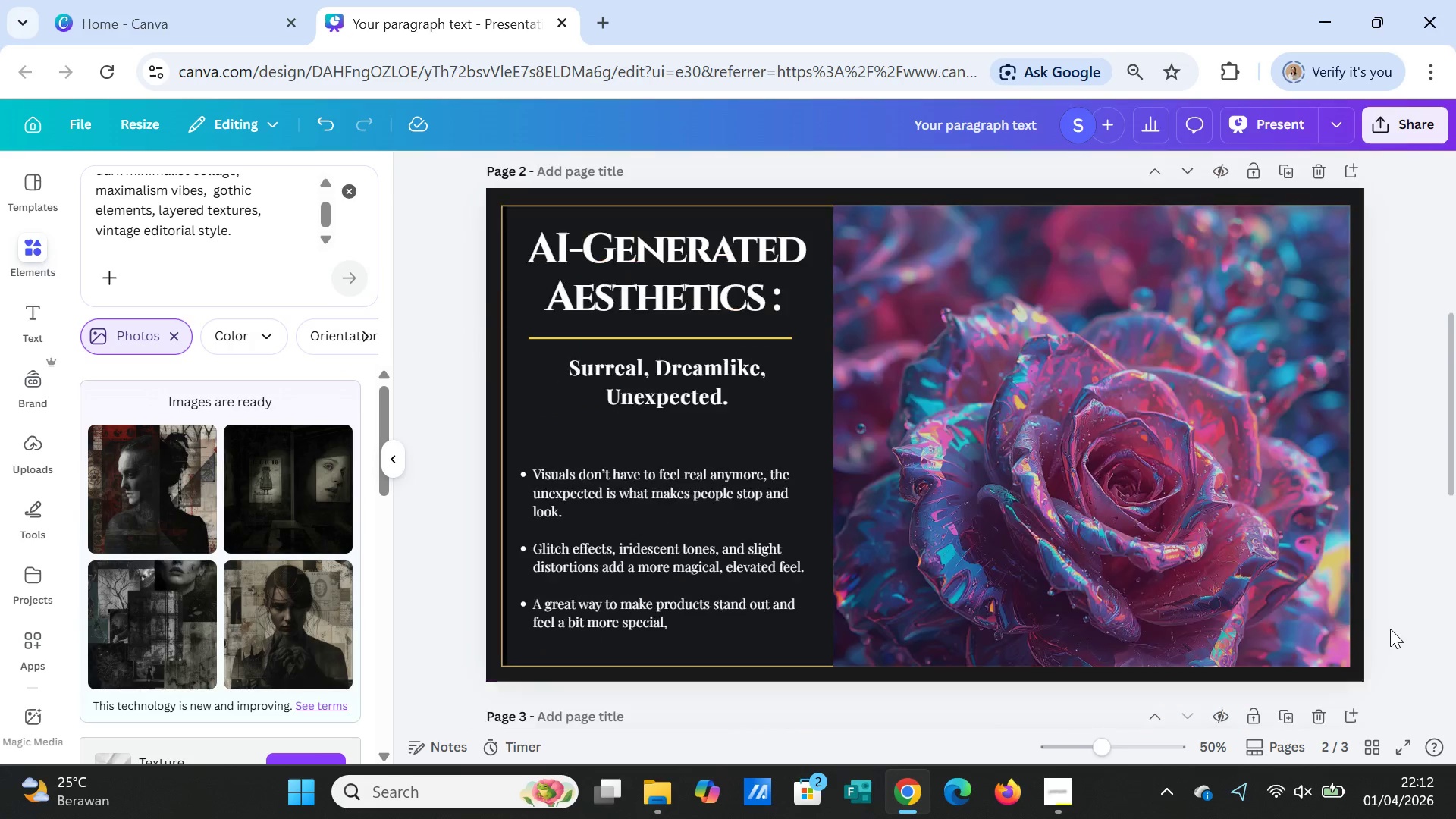 
scroll: coordinate [1390, 629], scroll_direction: down, amount: 7.0
 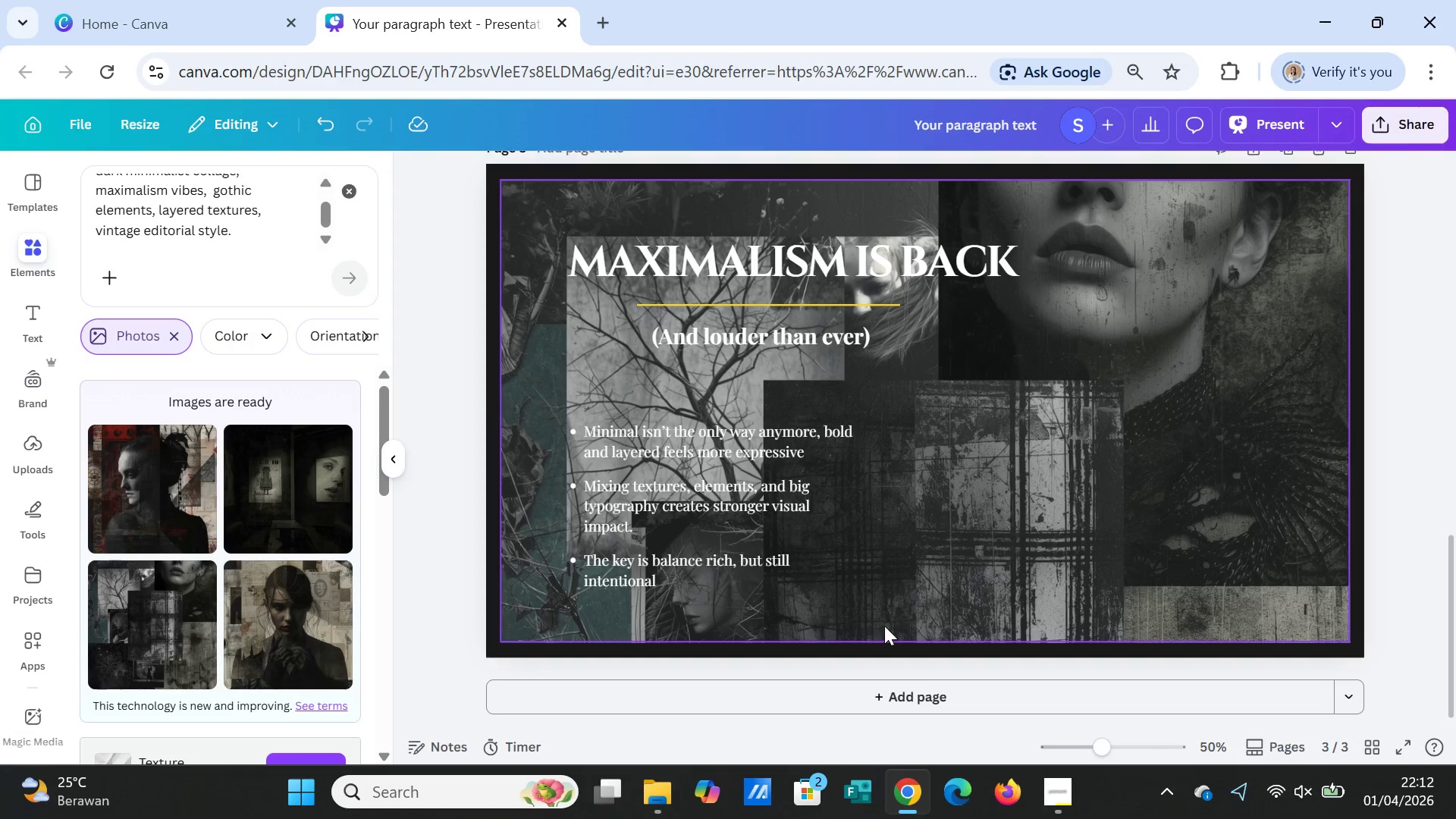 
wait(5.11)
 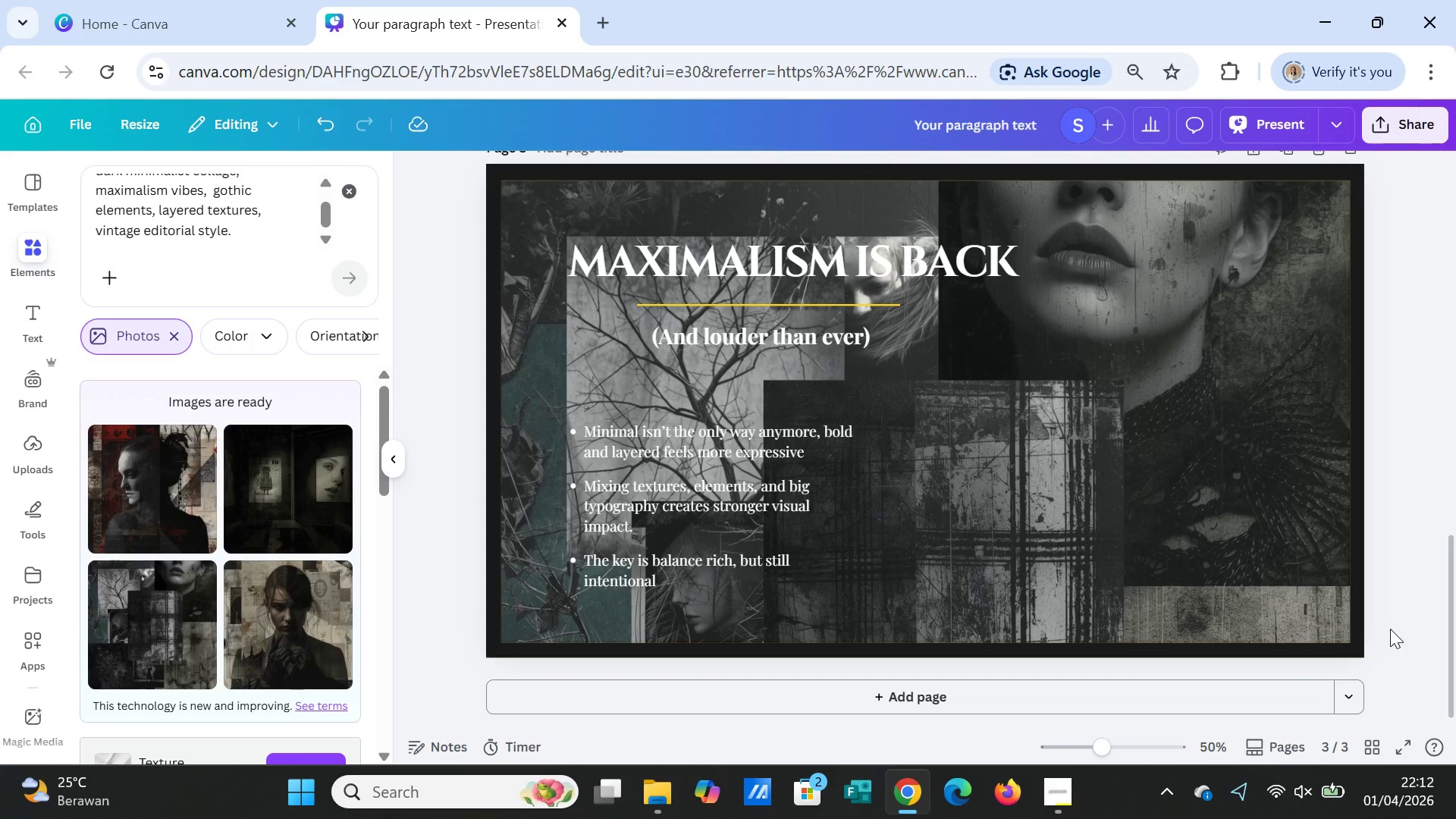 
left_click_drag(start_coordinate=[1090, 741], to_coordinate=[1097, 744])
 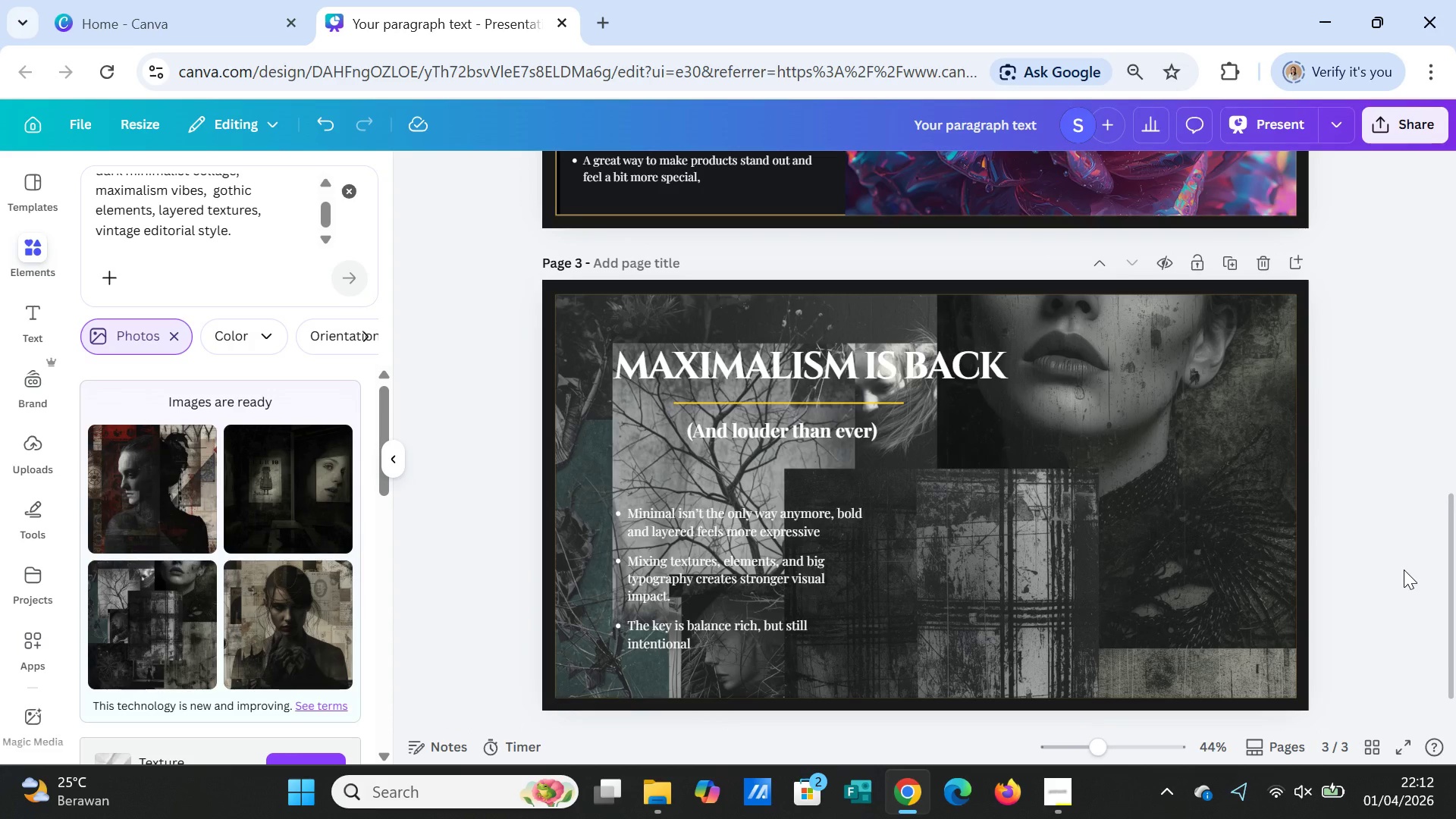 
left_click([1404, 570])
 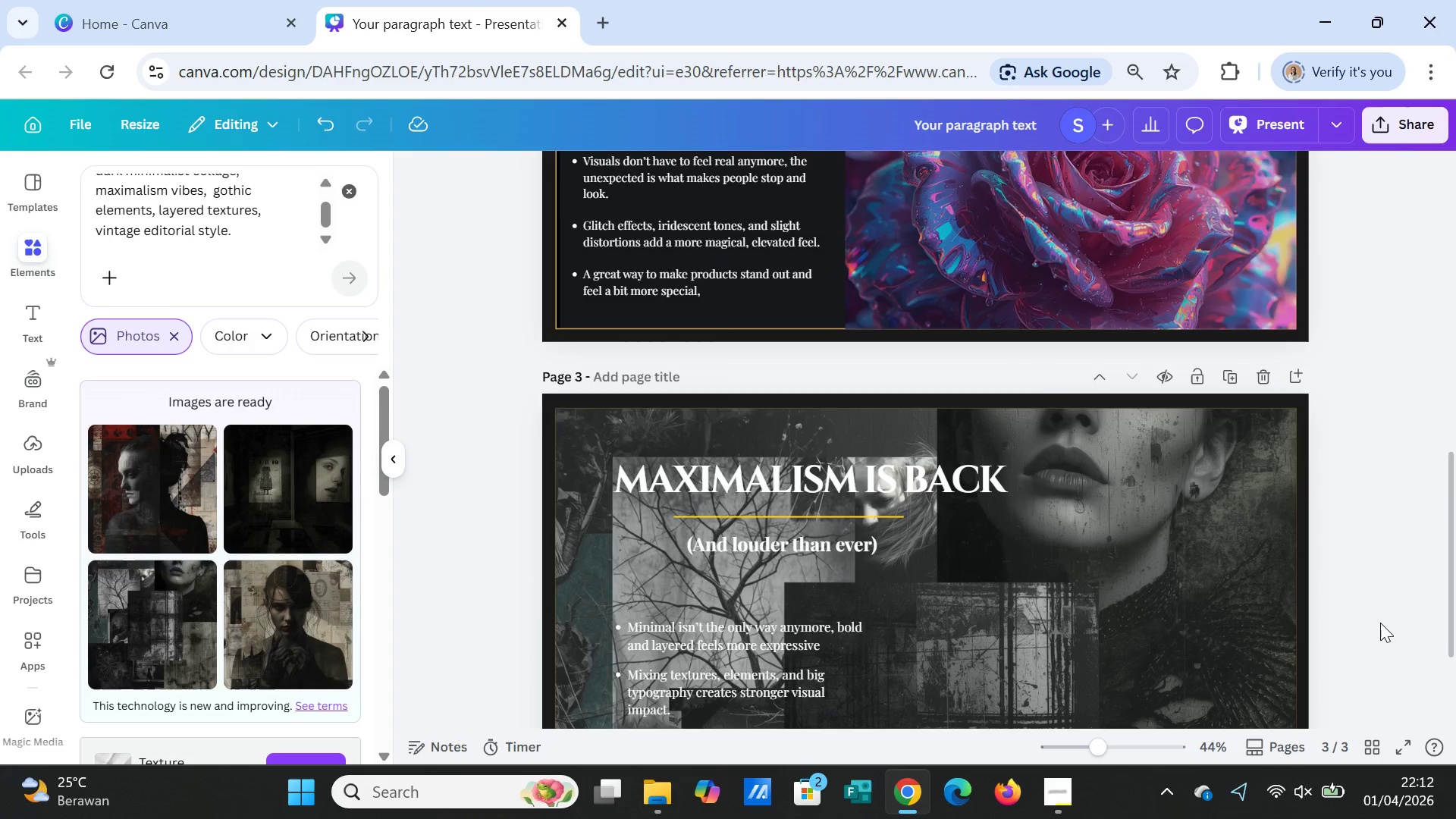 
scroll: coordinate [1380, 623], scroll_direction: up, amount: 3.0
 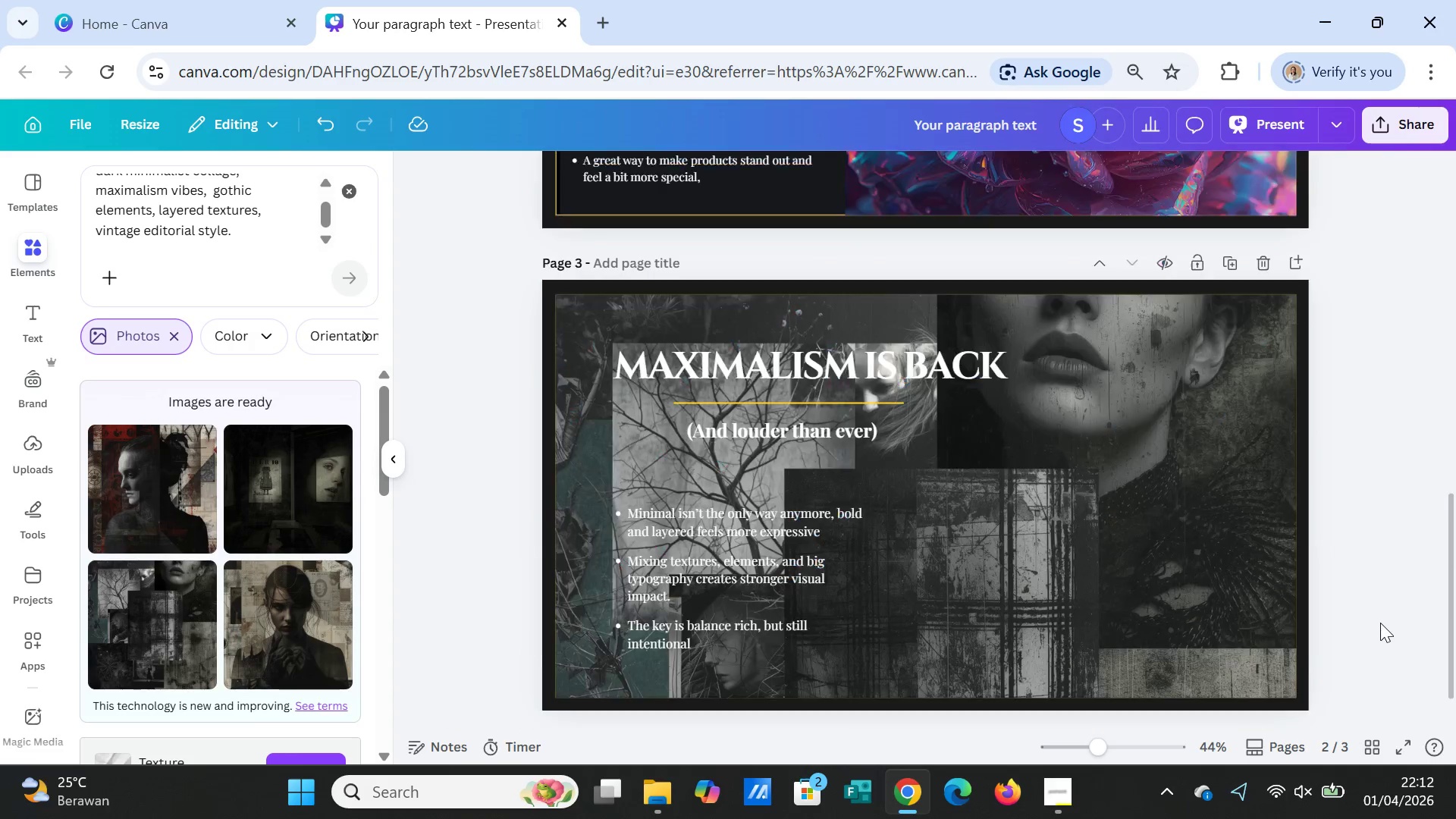 
scroll: coordinate [1373, 603], scroll_direction: down, amount: 4.0
 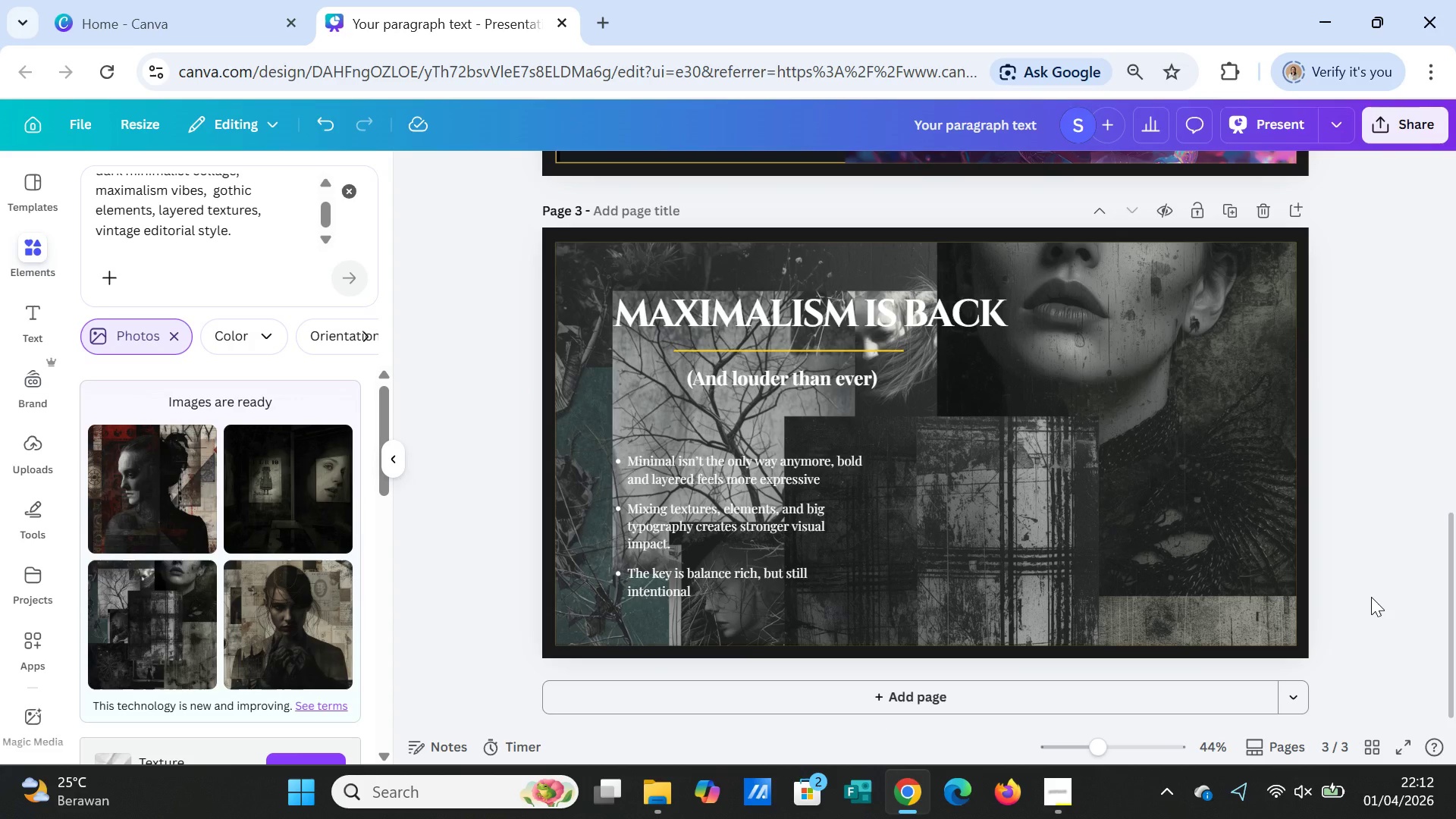 
left_click([1371, 597])
 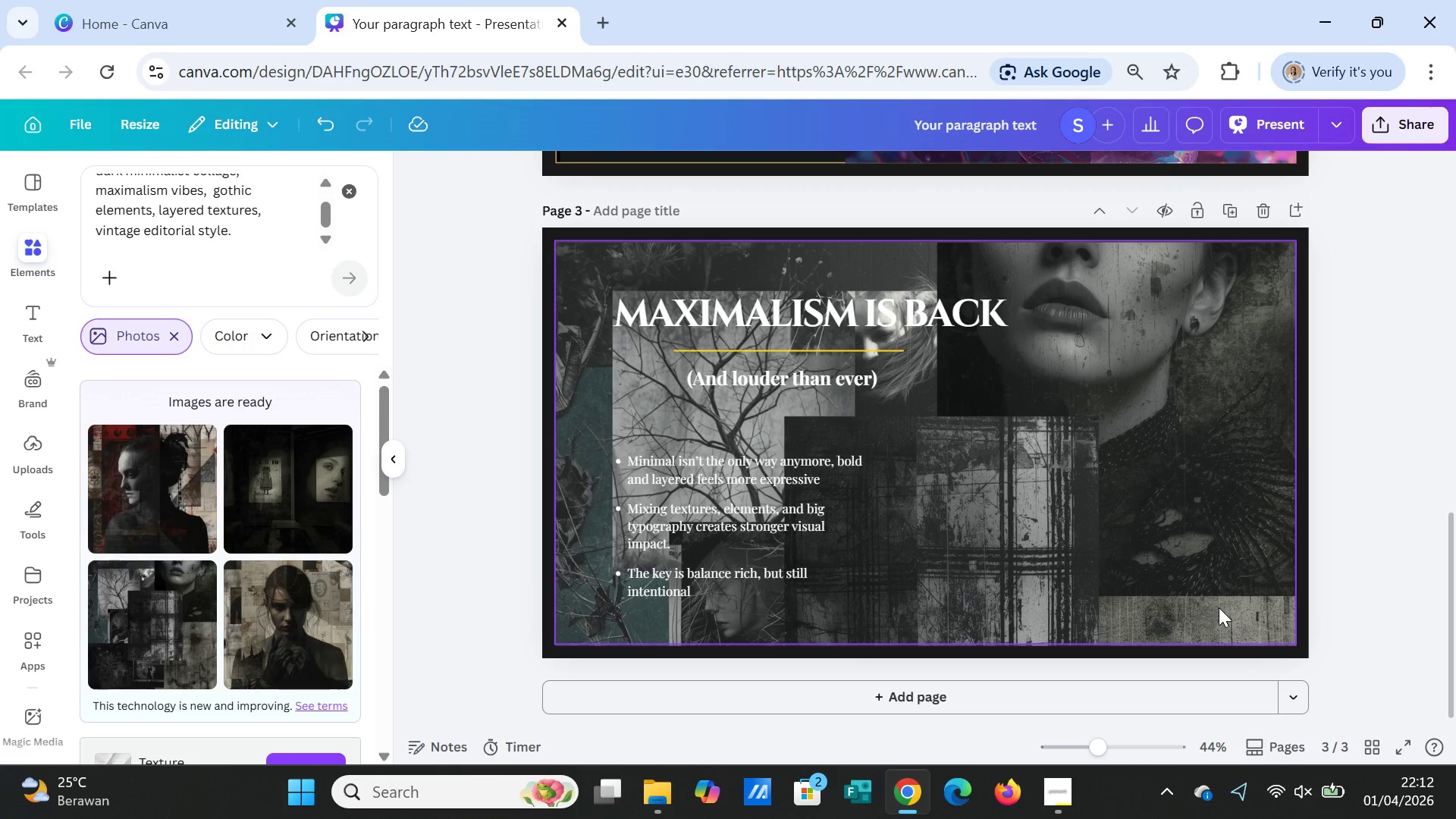 
left_click([1219, 607])
 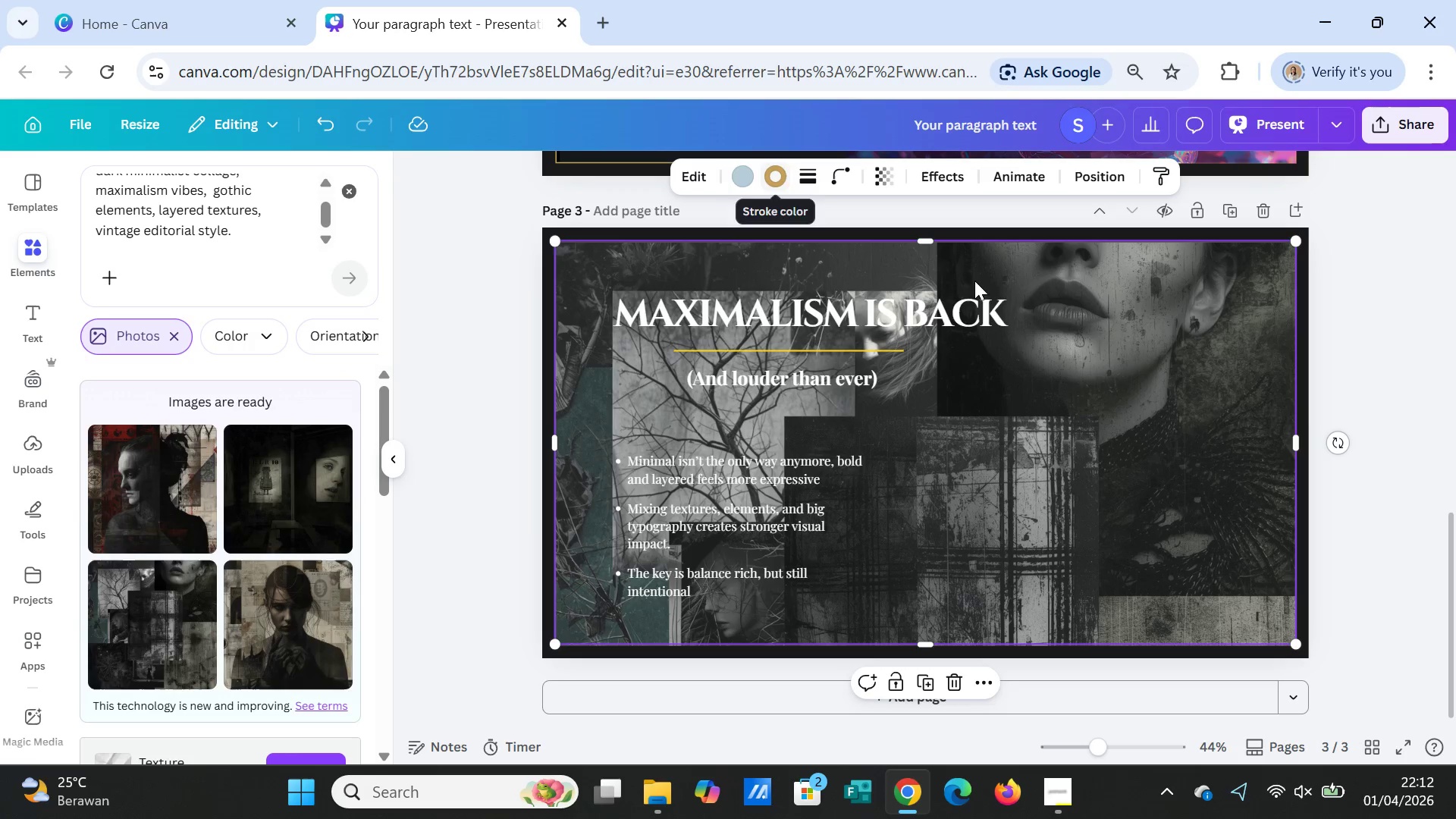 
left_click([1426, 598])
 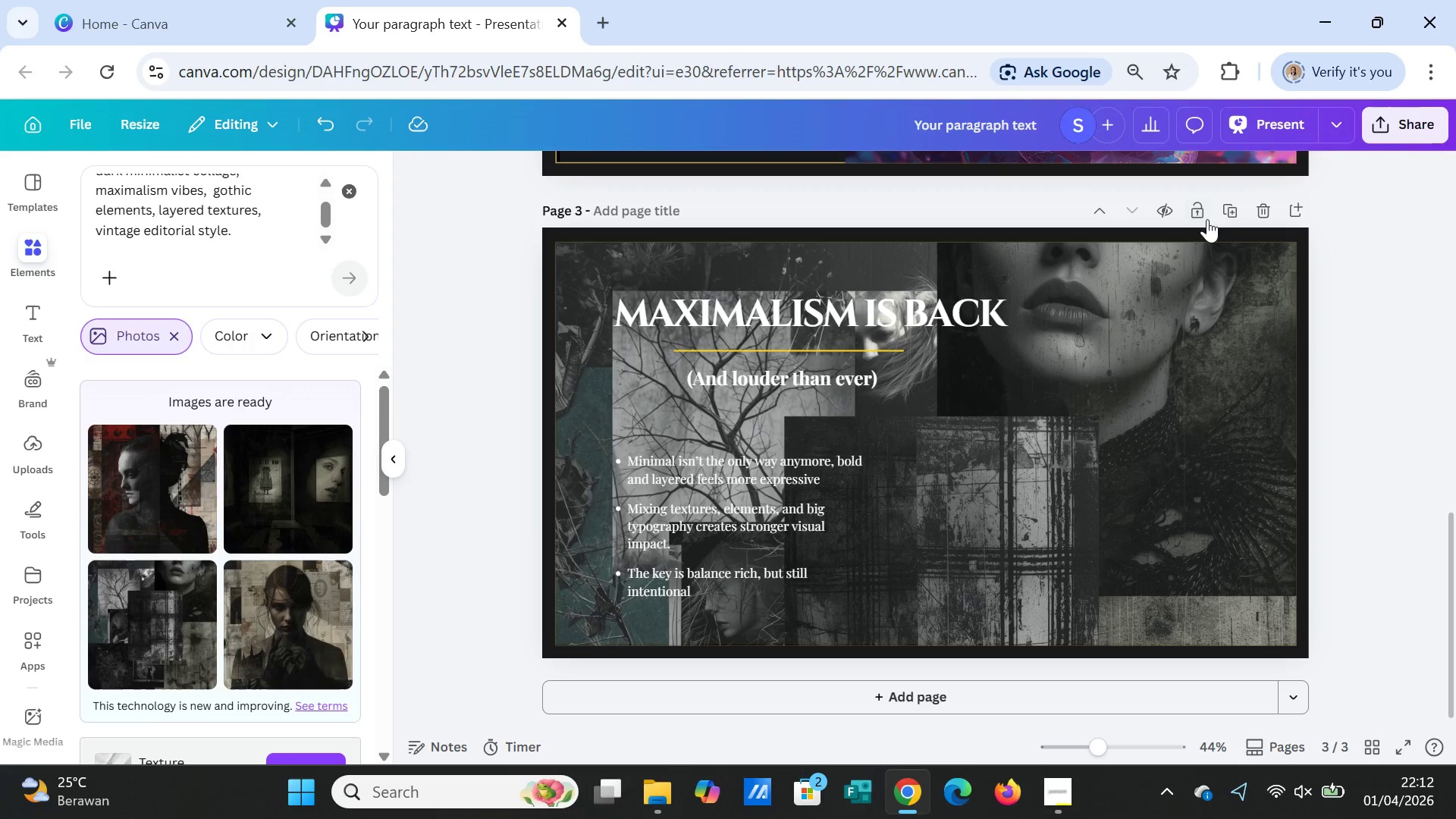 
wait(6.05)
 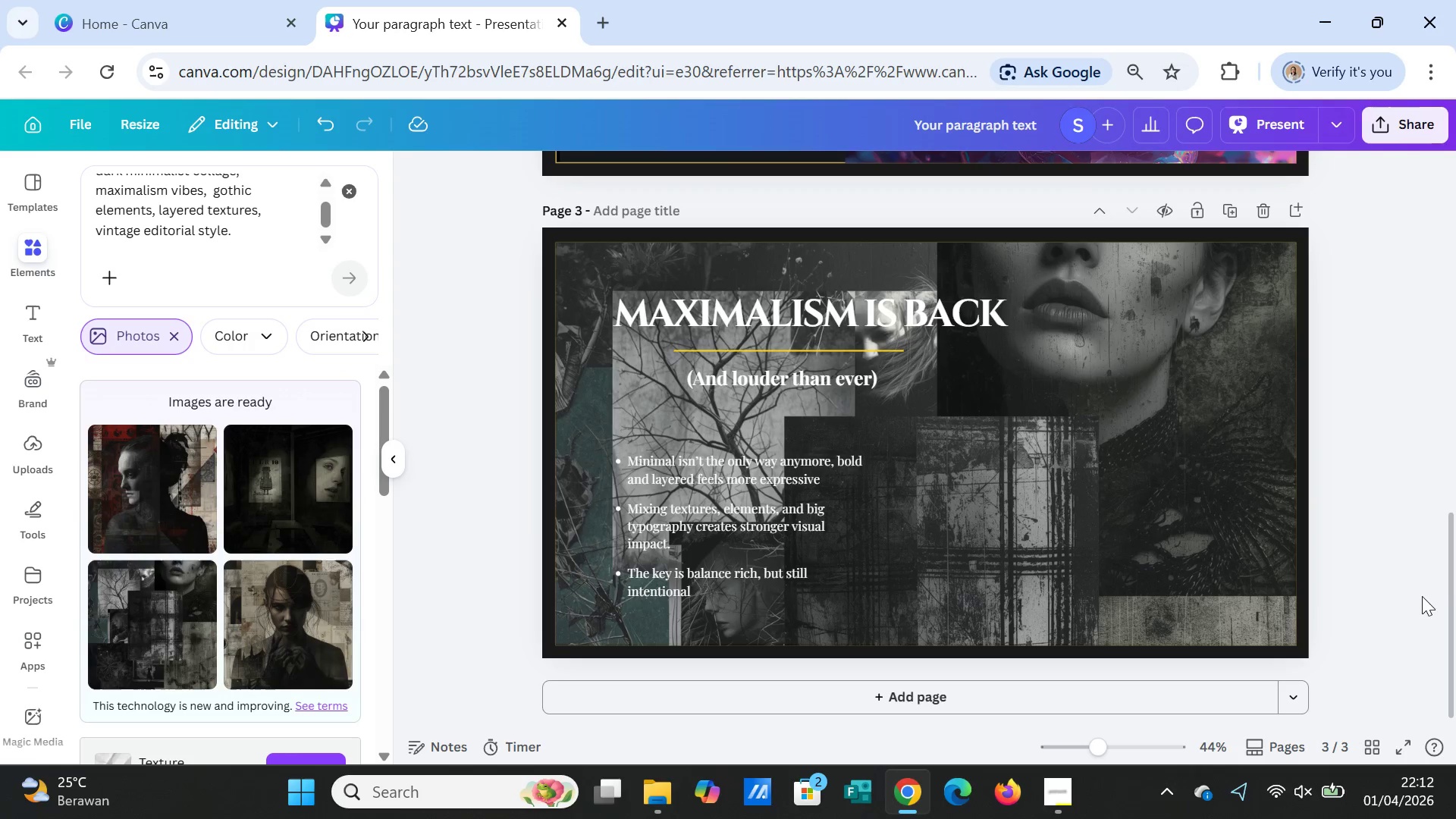 
scroll: coordinate [1448, 588], scroll_direction: up, amount: 2.0
 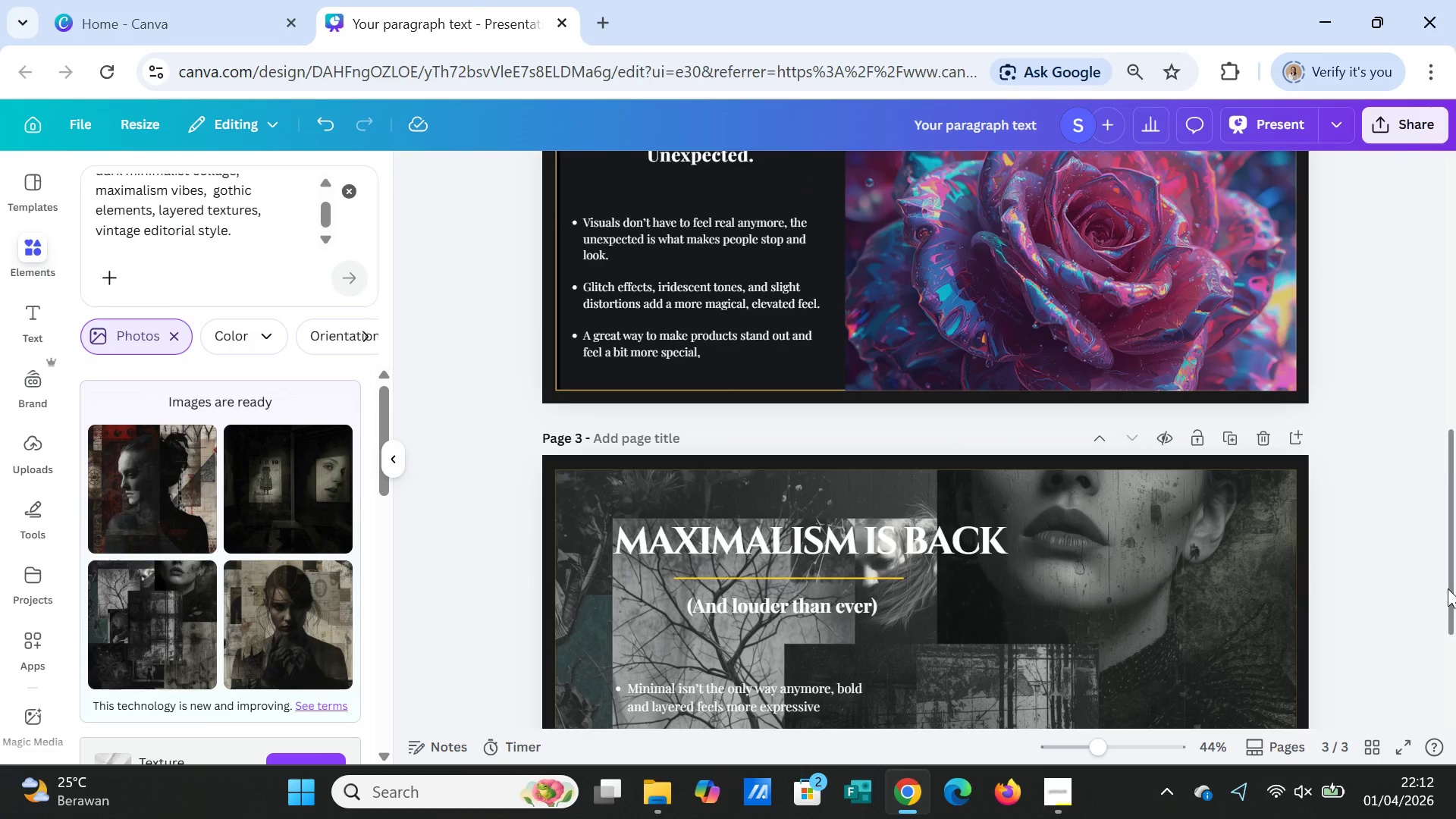 
scroll: coordinate [1448, 588], scroll_direction: down, amount: 2.0
 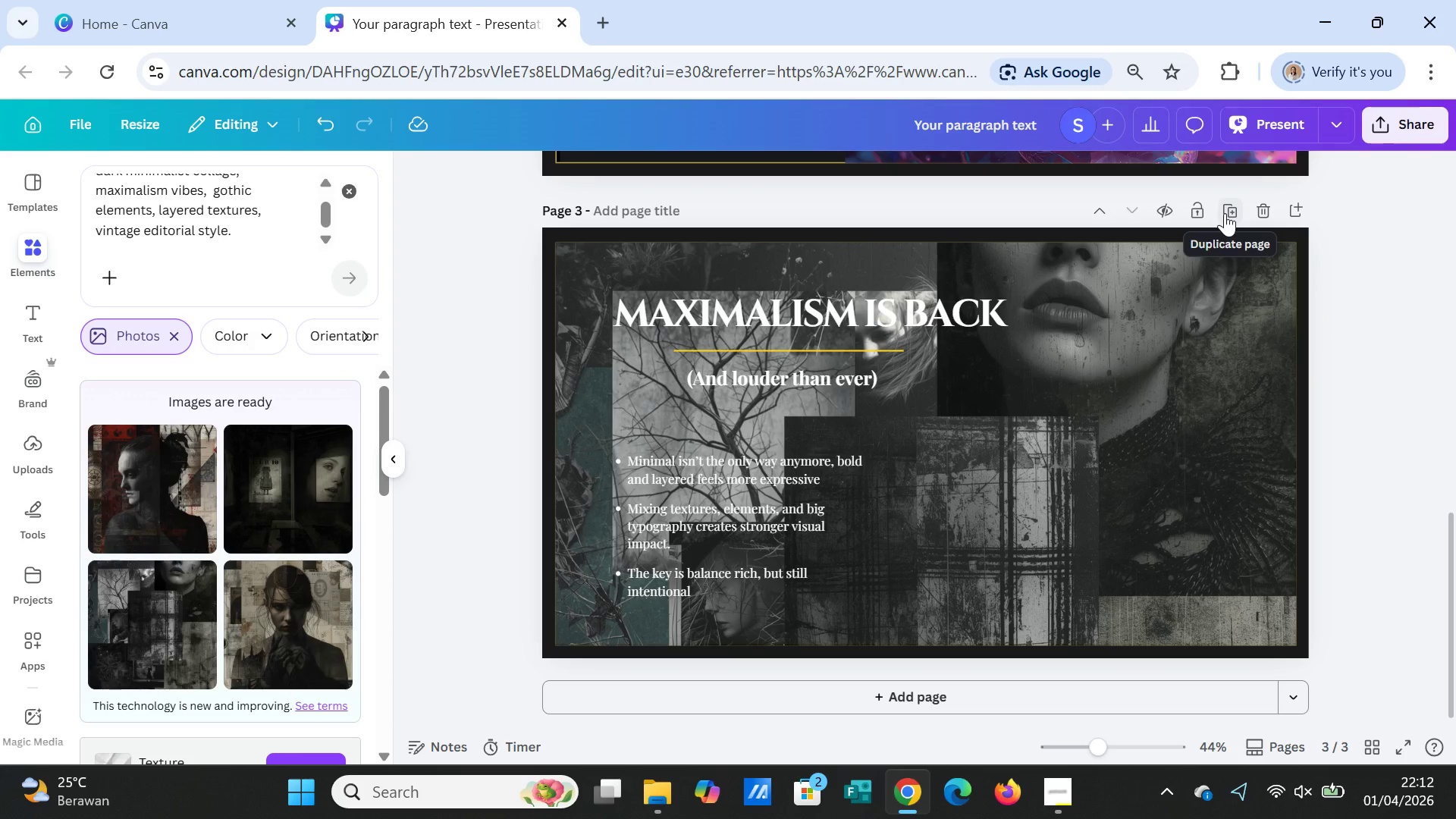 
wait(10.68)
 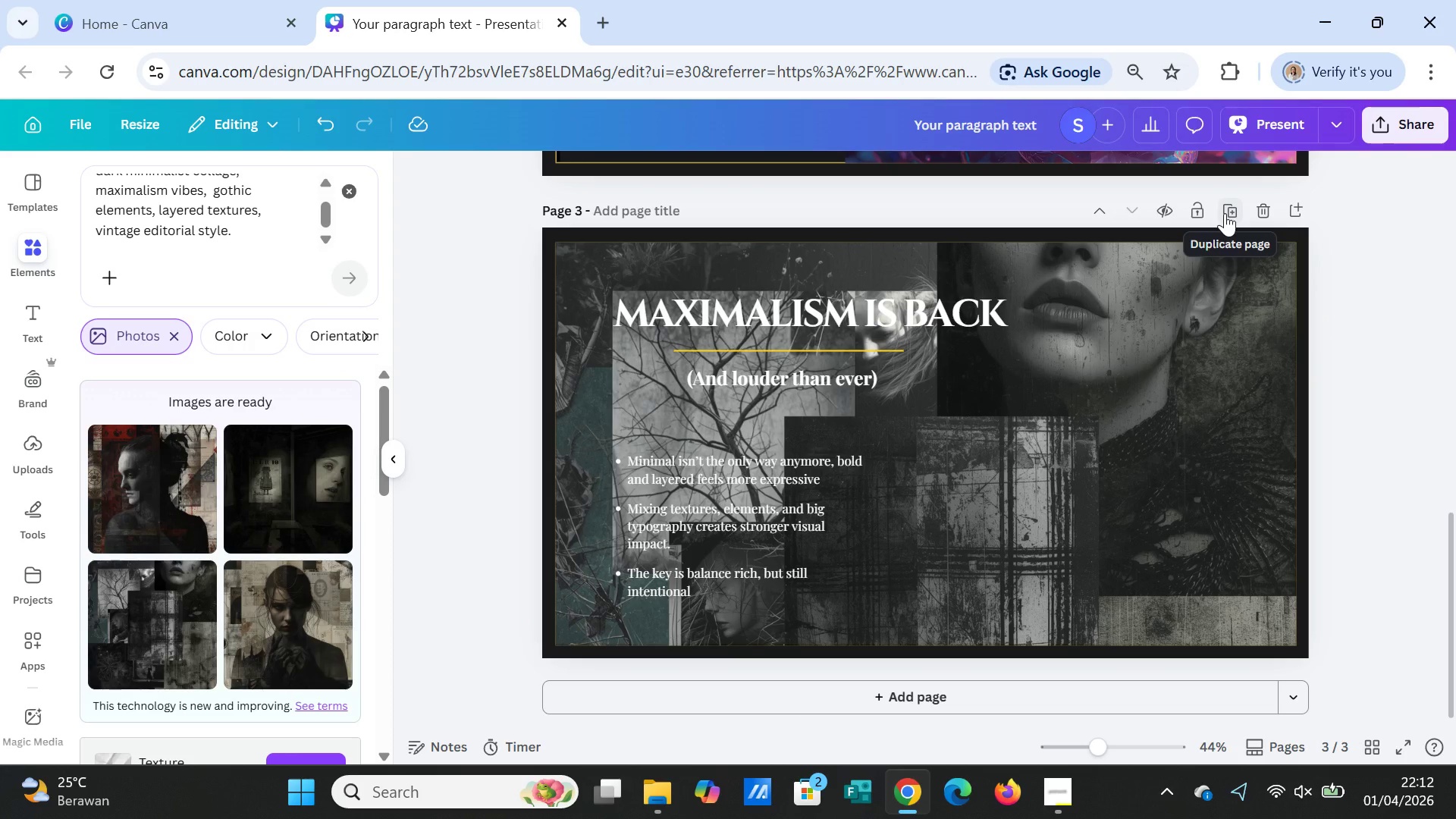 
scroll: coordinate [1244, 448], scroll_direction: up, amount: 9.0
 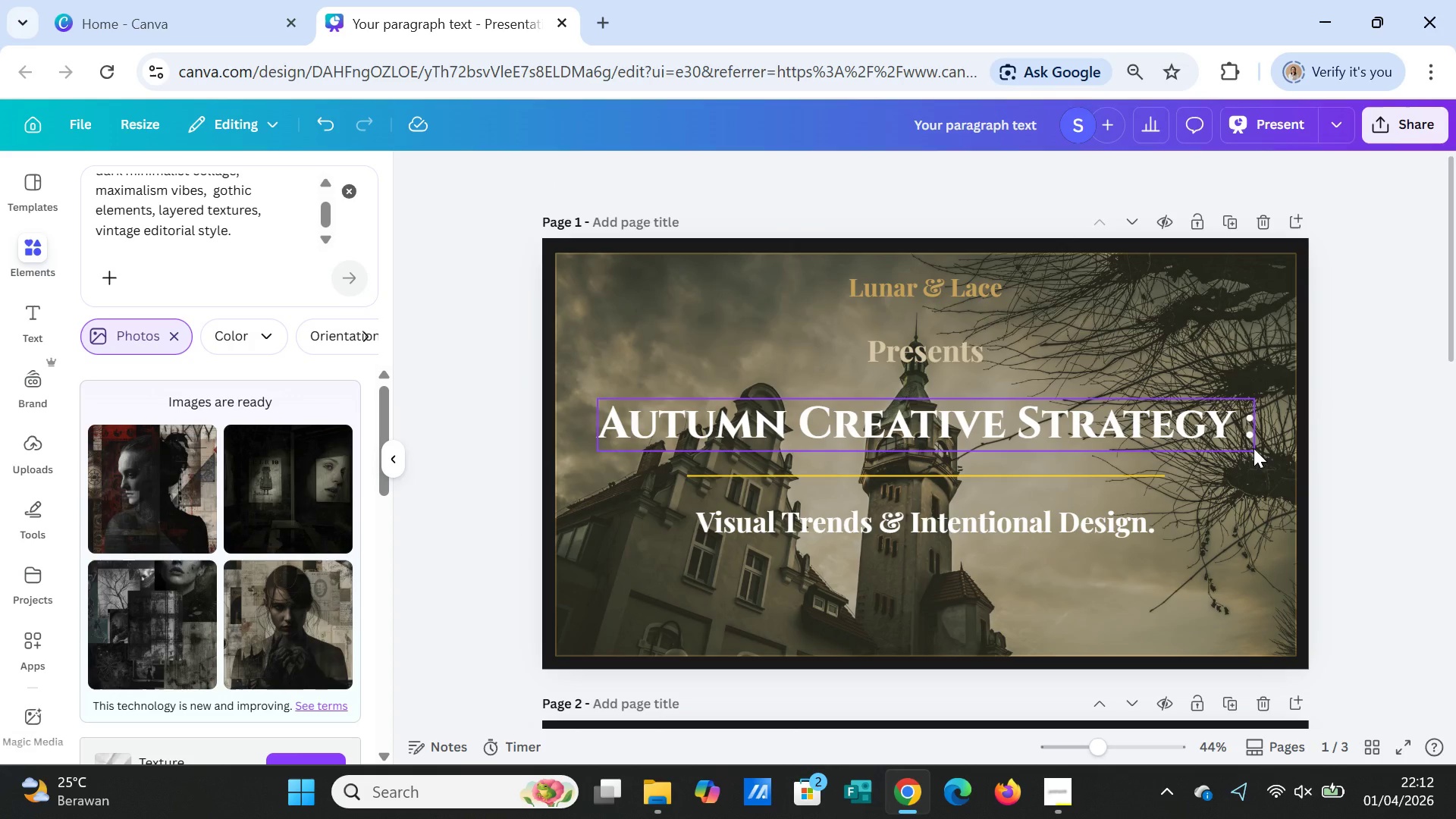 
scroll: coordinate [1258, 449], scroll_direction: down, amount: 9.0
 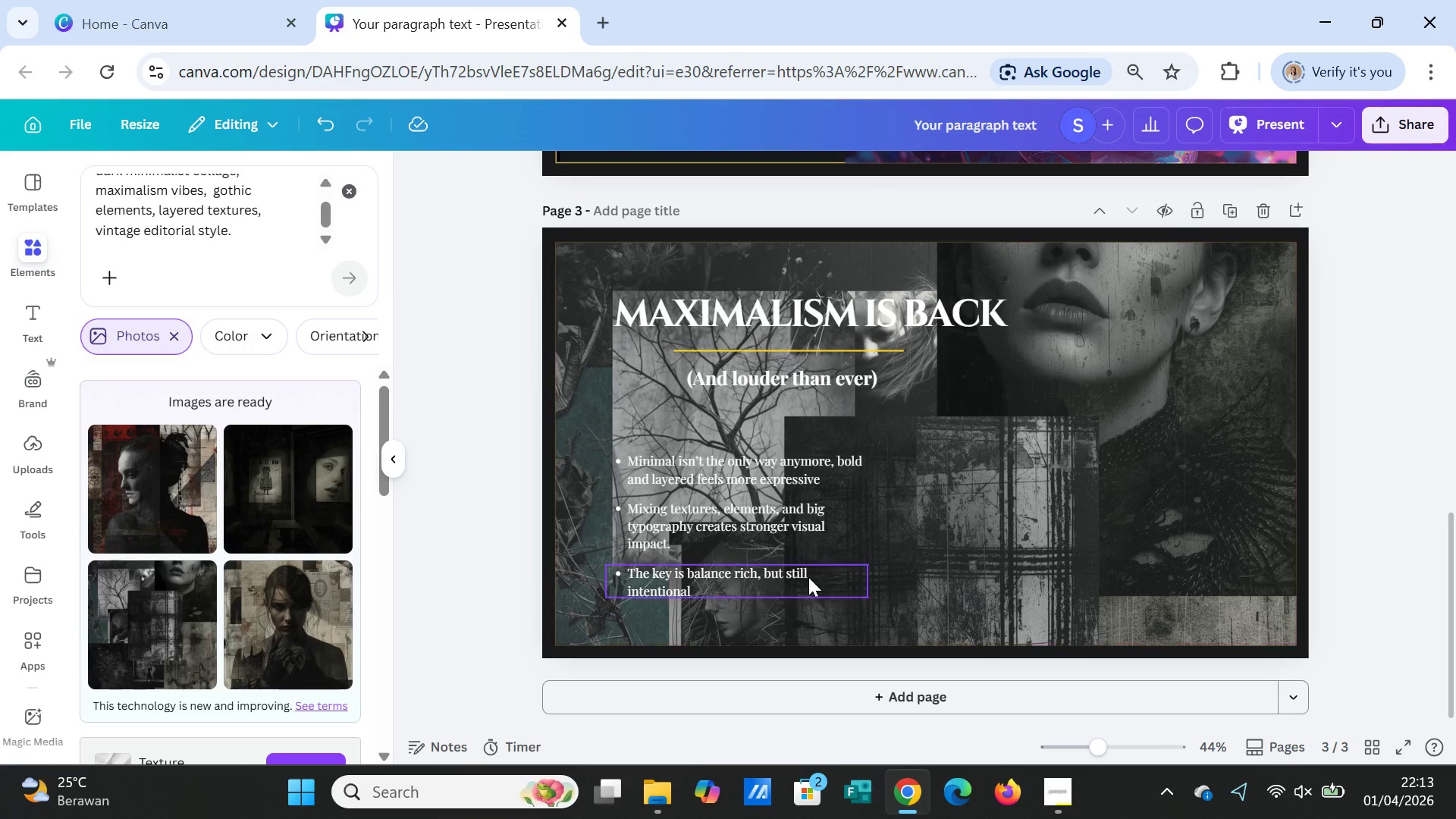 
left_click([693, 599])
 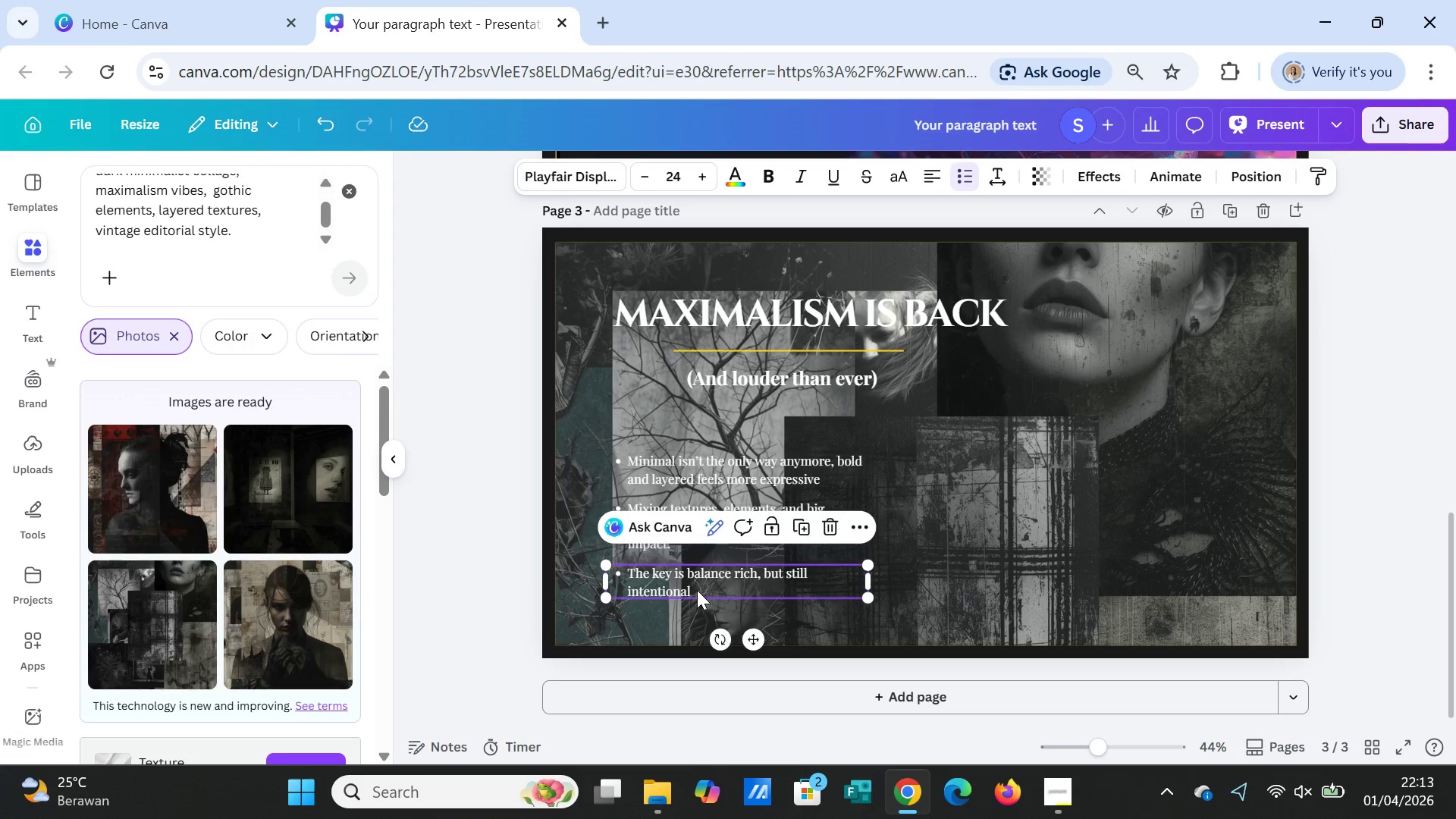 
double_click([697, 590])
 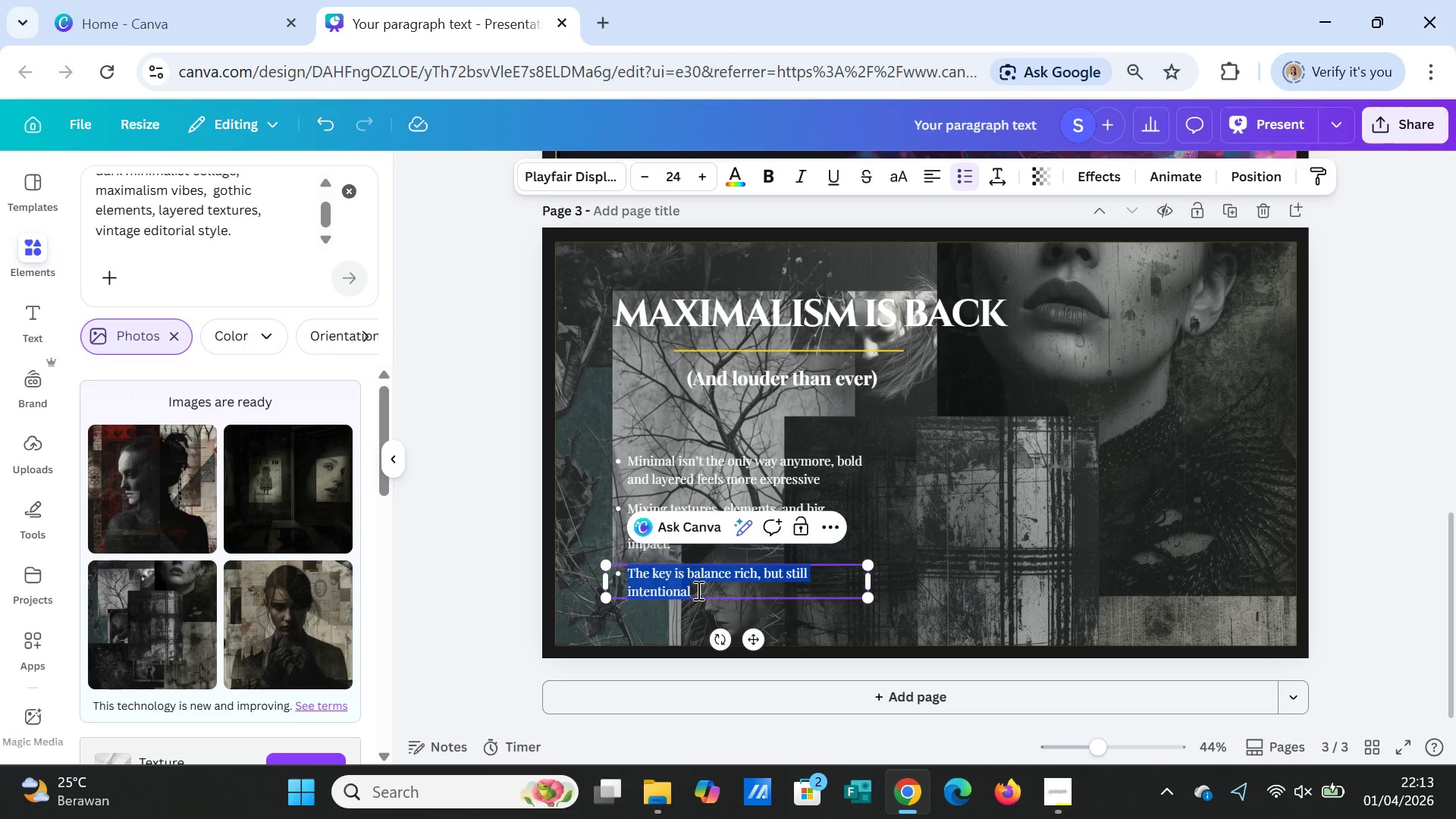 
triple_click([697, 590])
 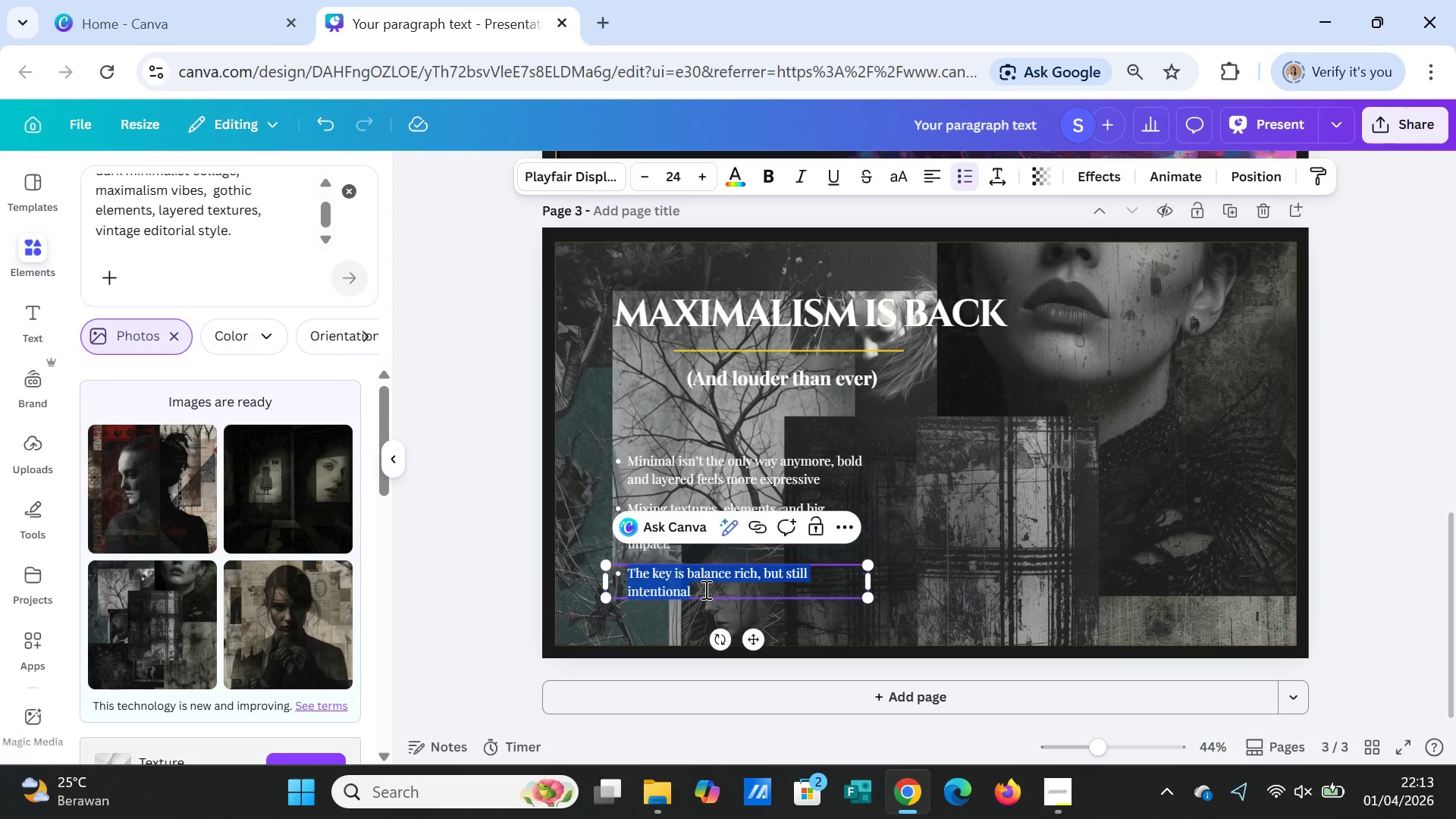 
left_click([704, 589])
 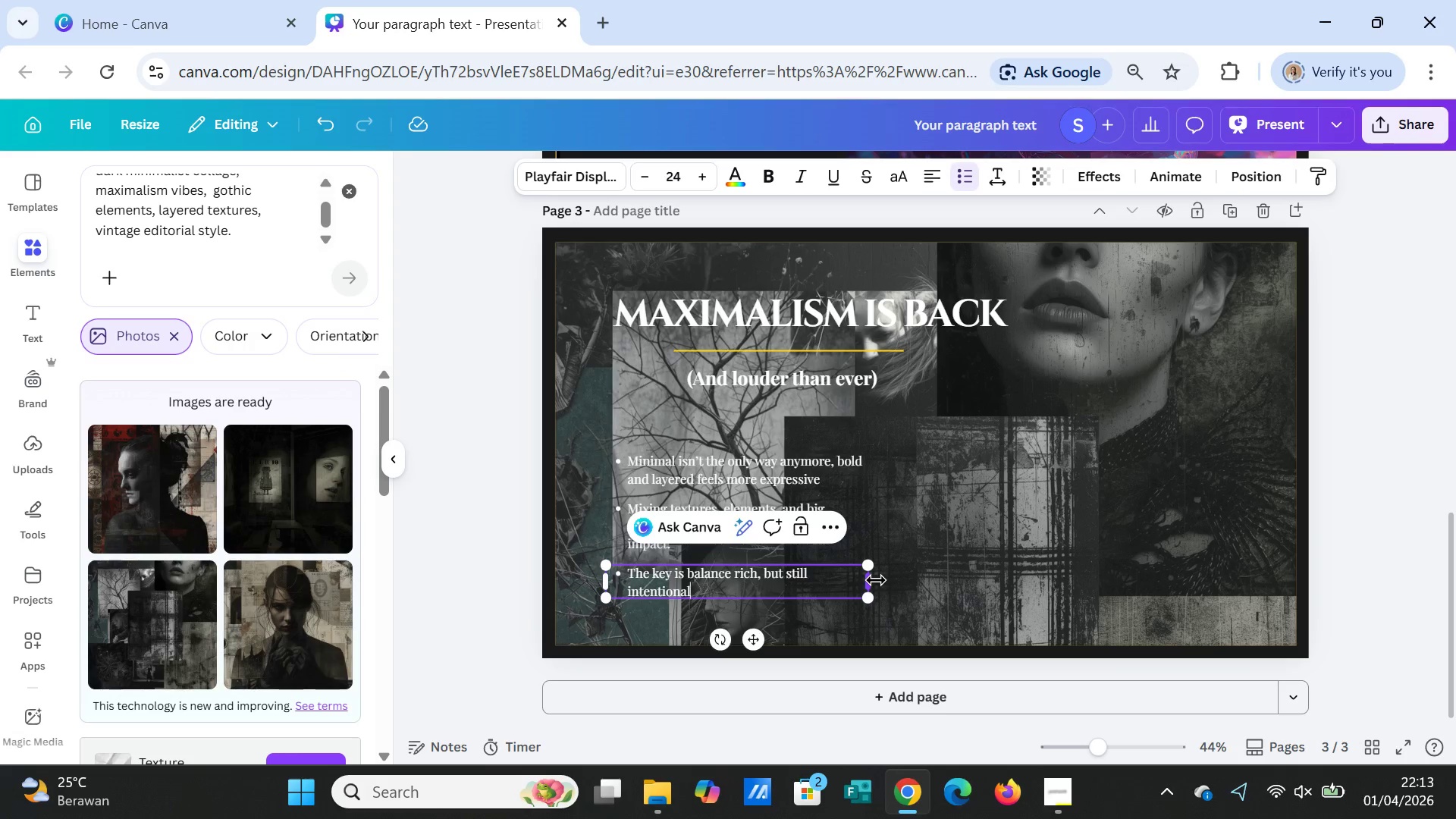 
key(Period)
 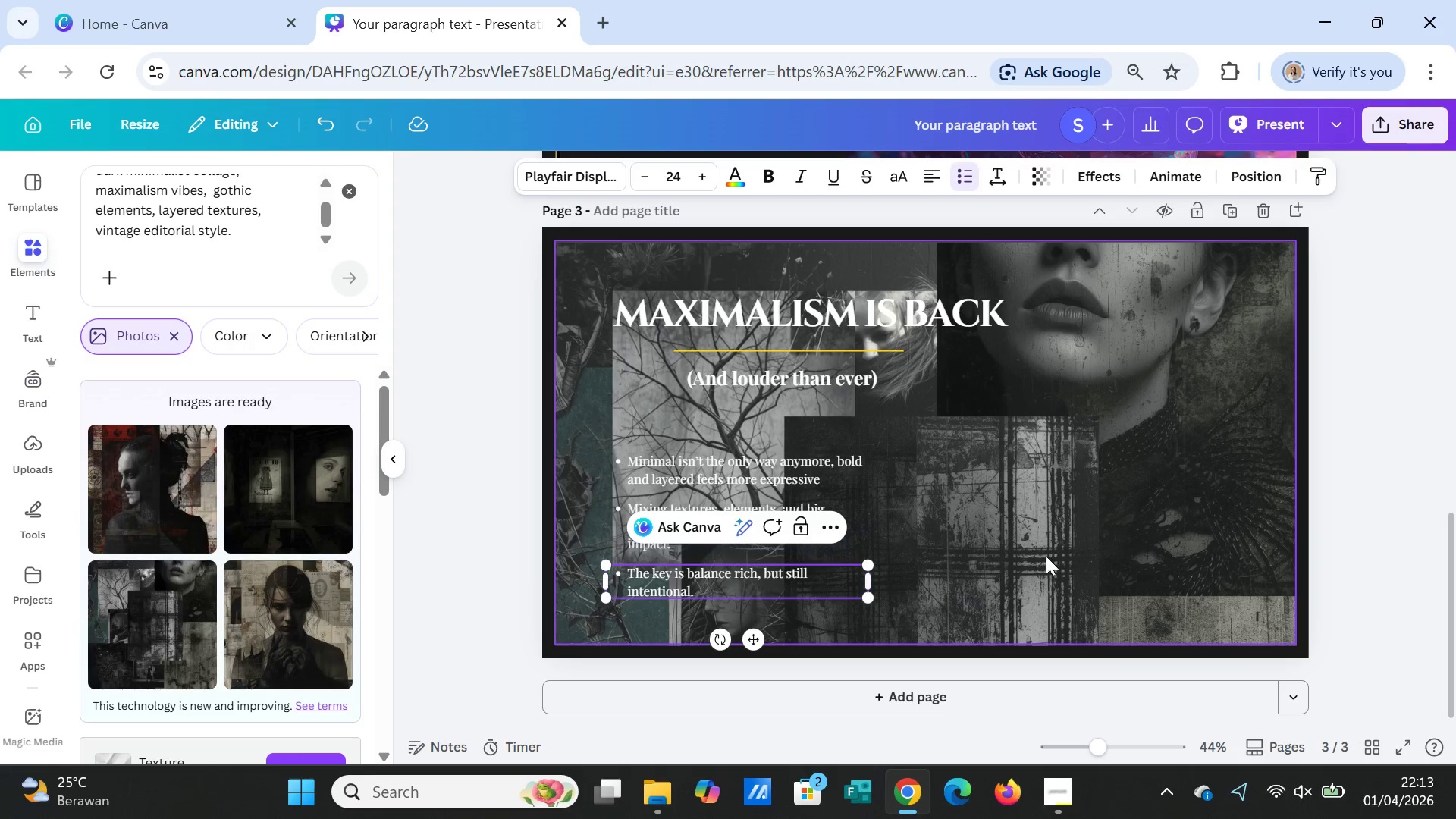 
left_click([1050, 553])
 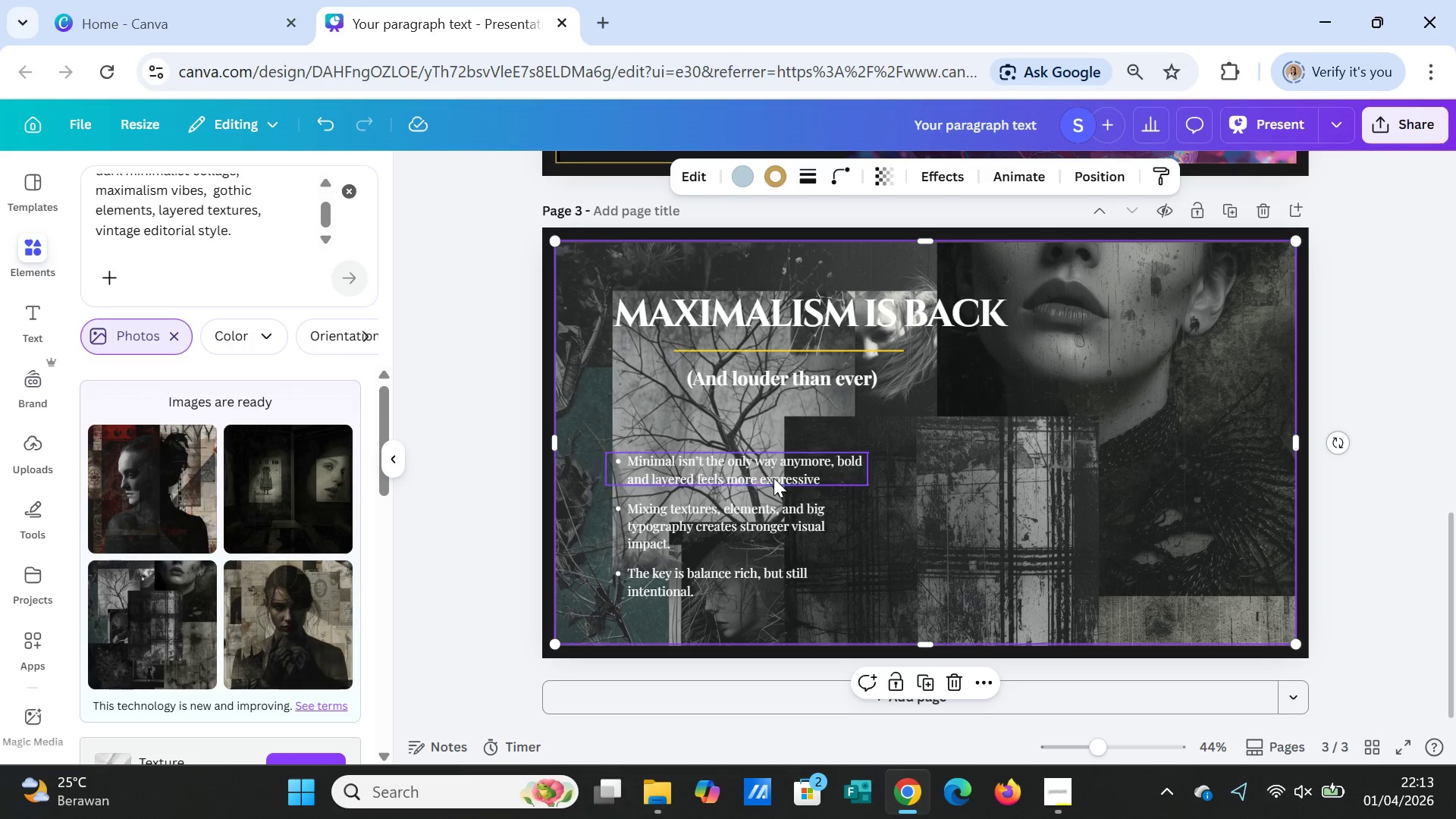 
left_click([774, 478])
 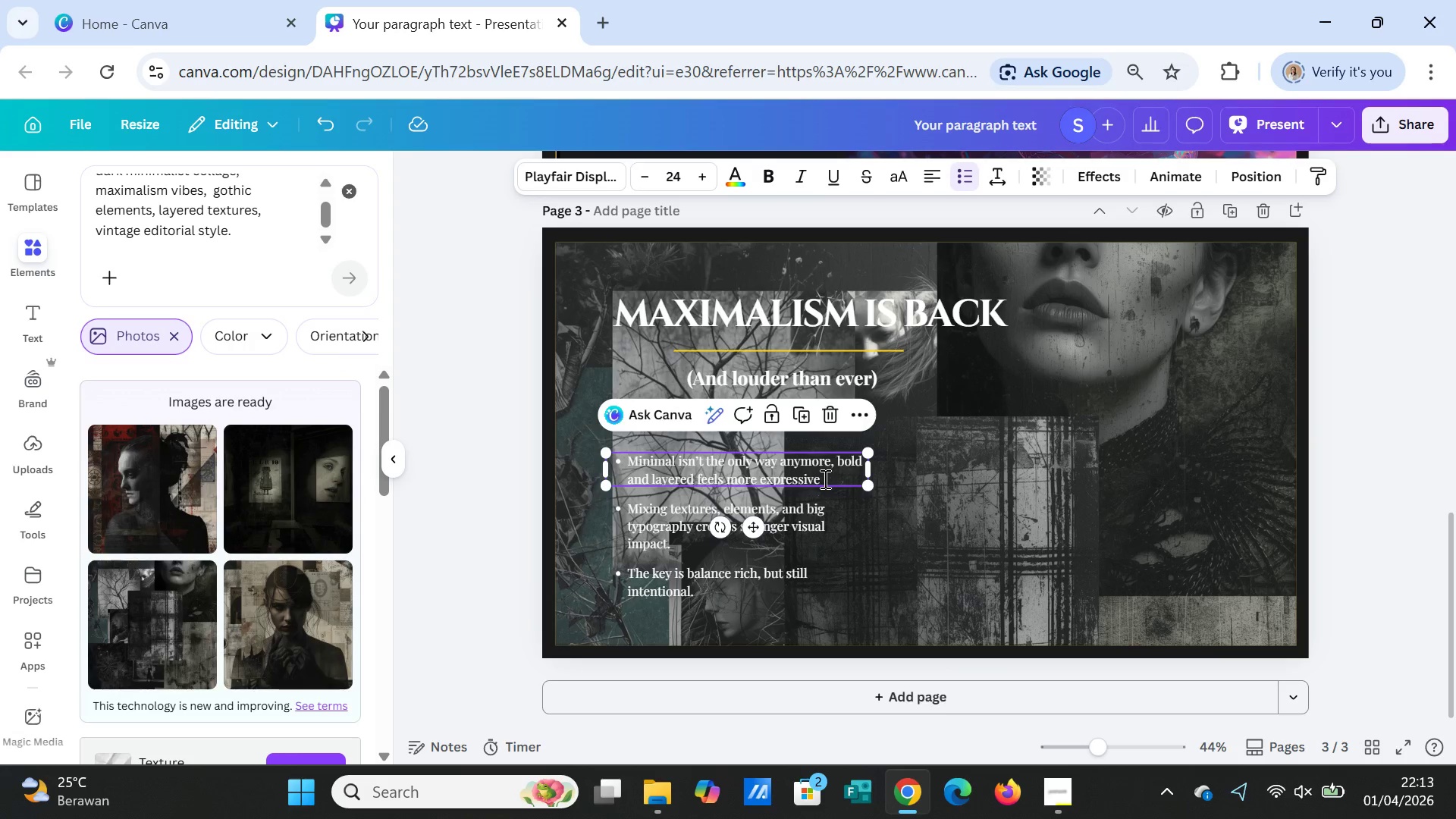 
double_click([824, 479])
 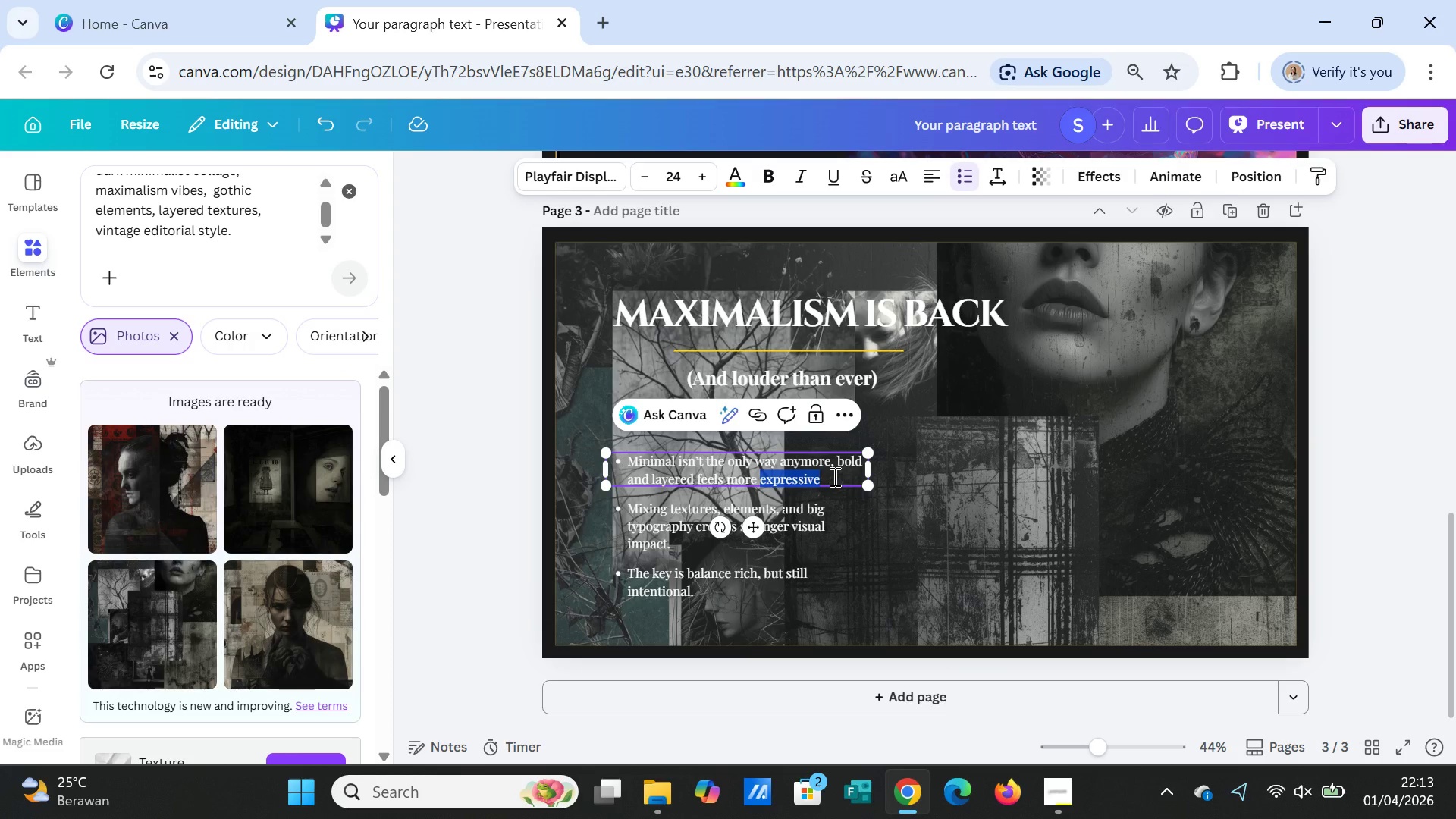 
left_click([833, 476])
 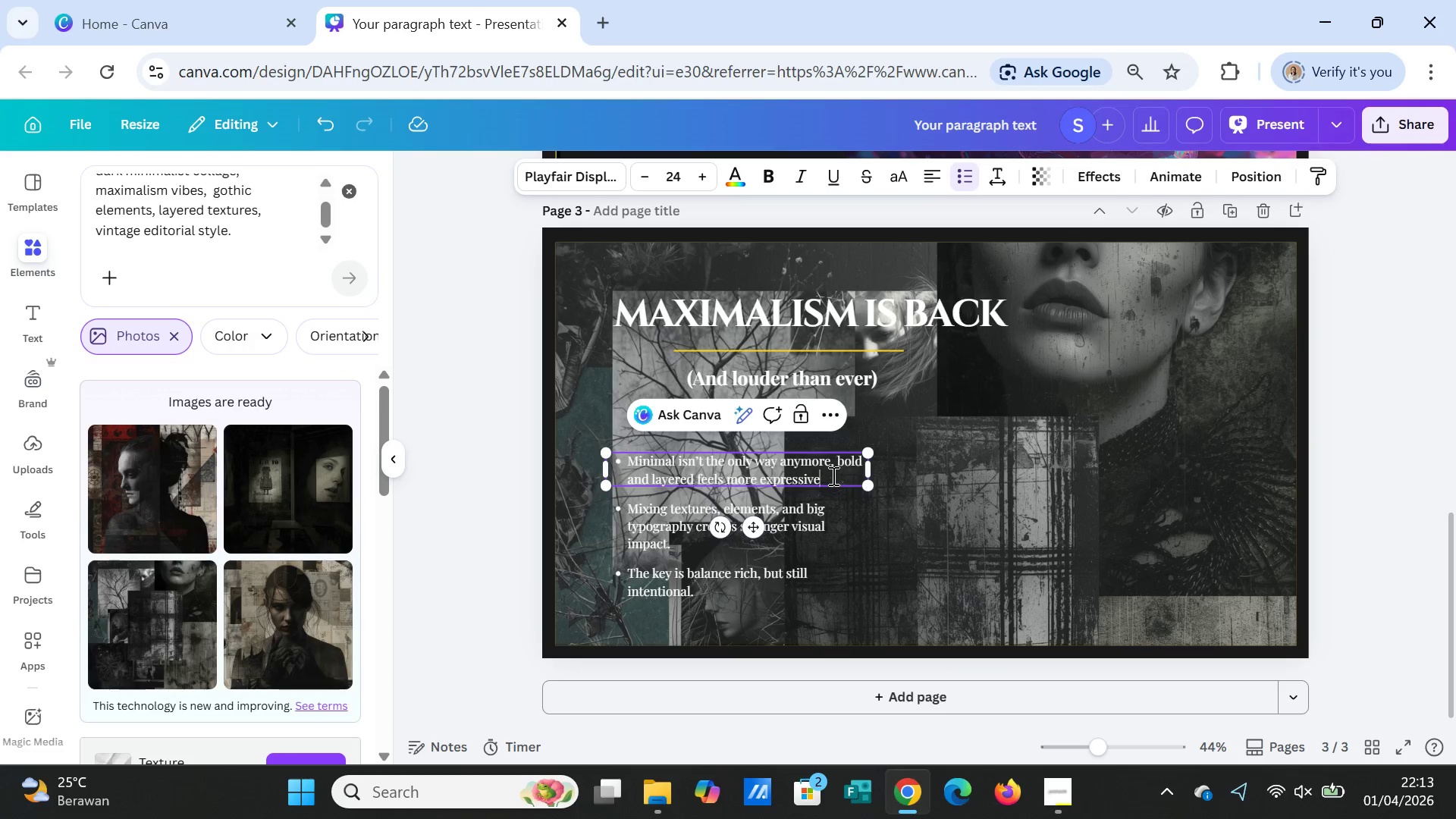 
key(Period)
 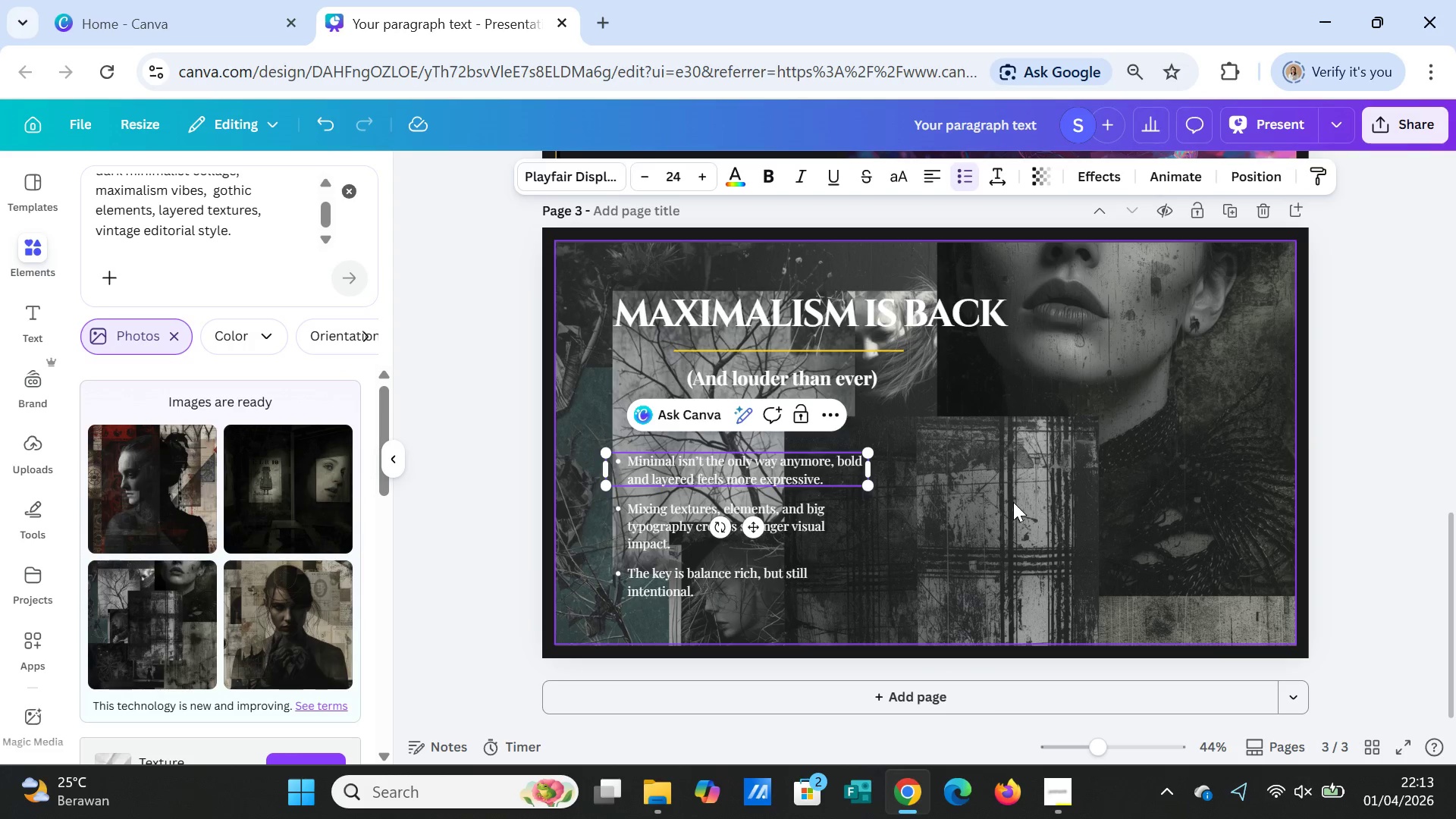 
left_click([1013, 502])
 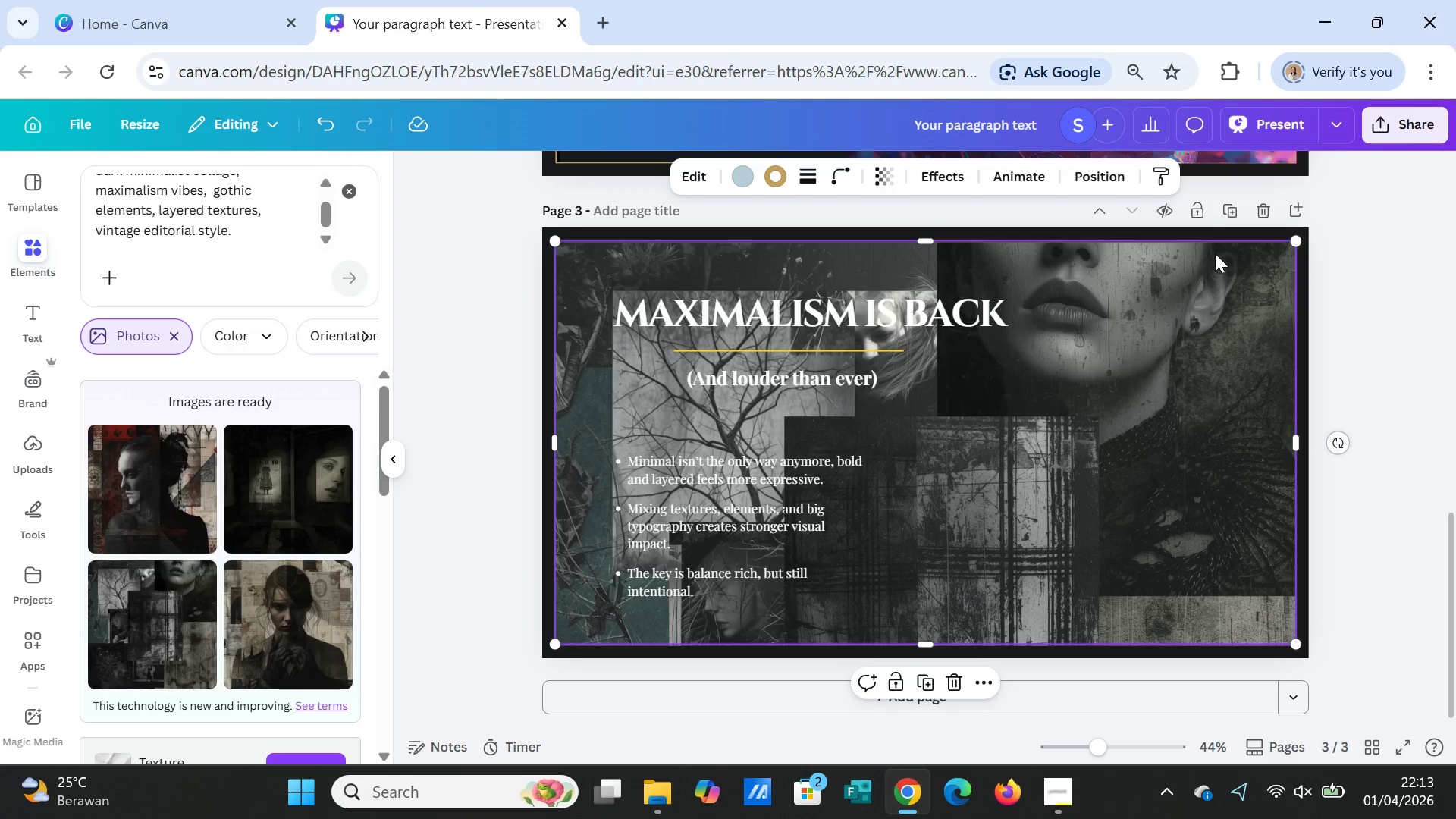 
left_click([1229, 207])
 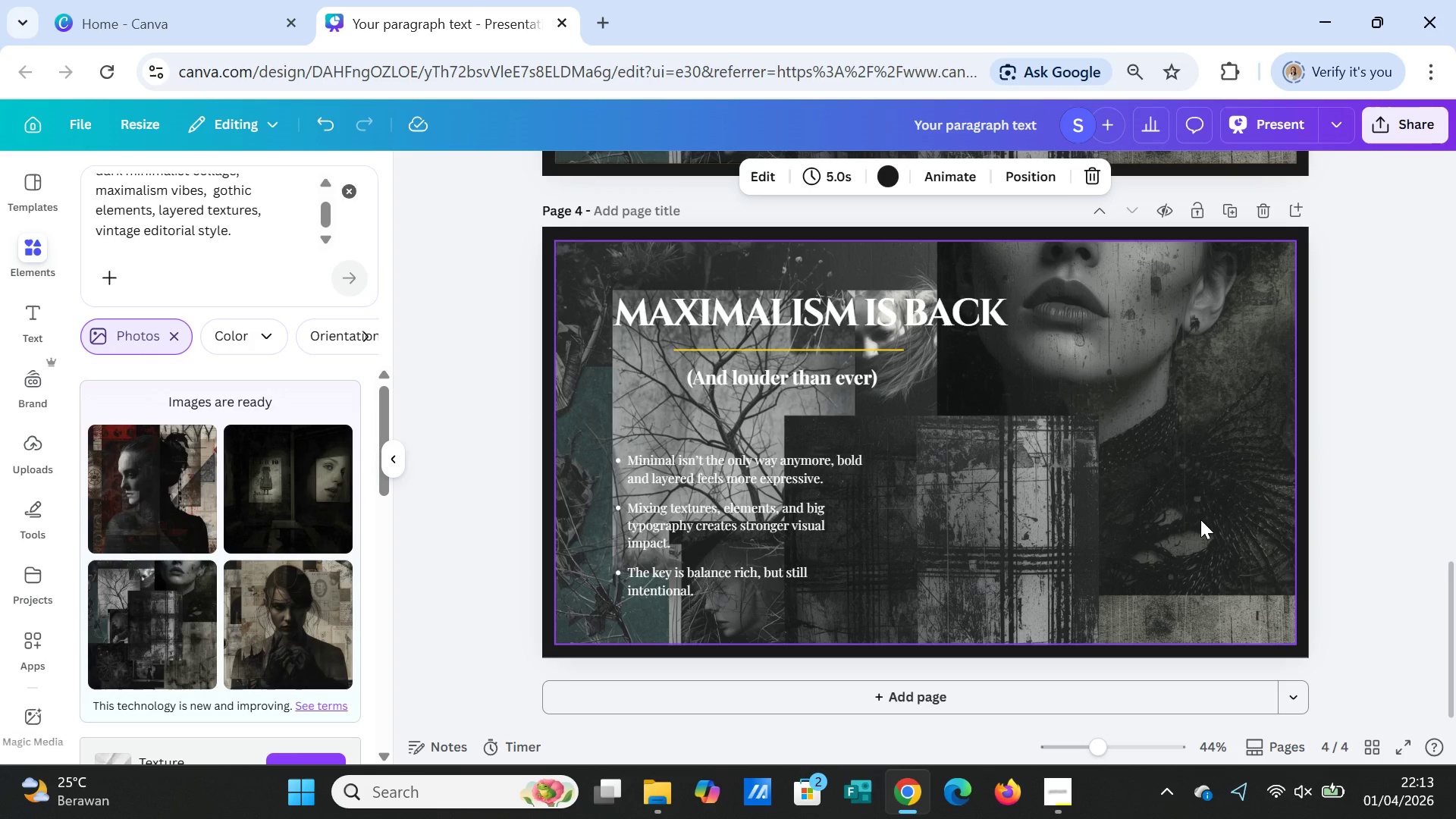 
left_click([1200, 519])
 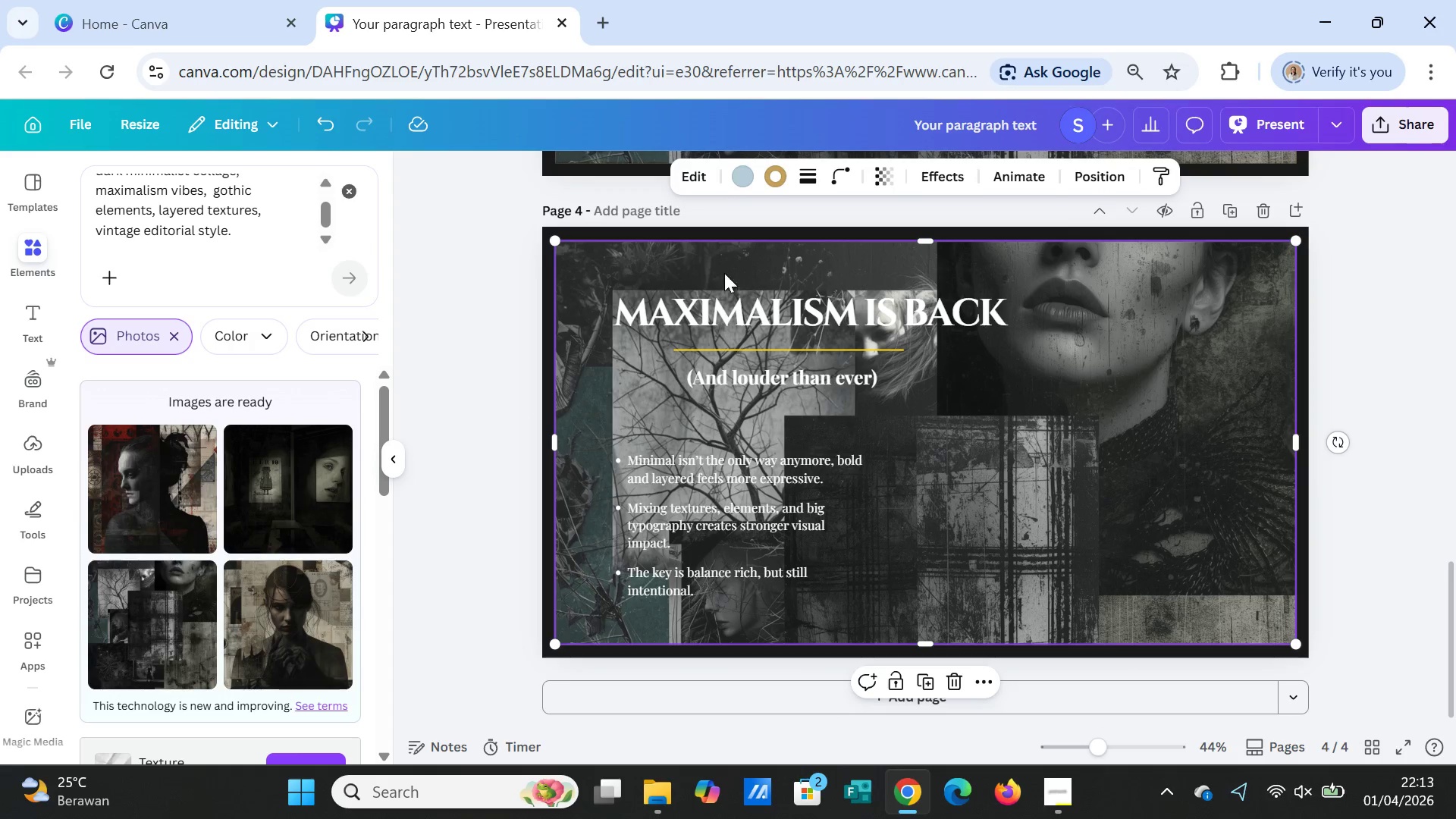 
wait(5.17)
 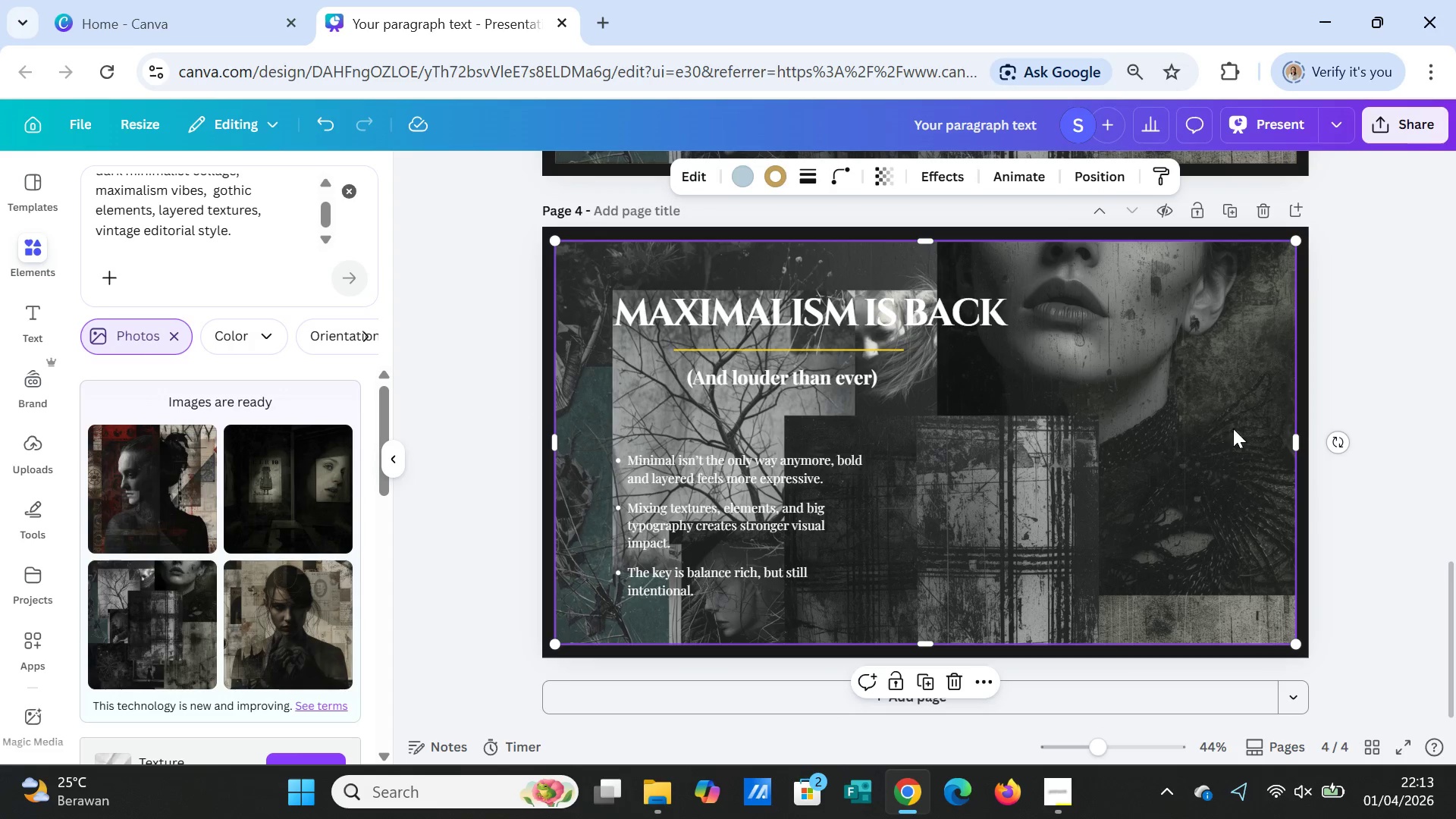 
key(Delete)
 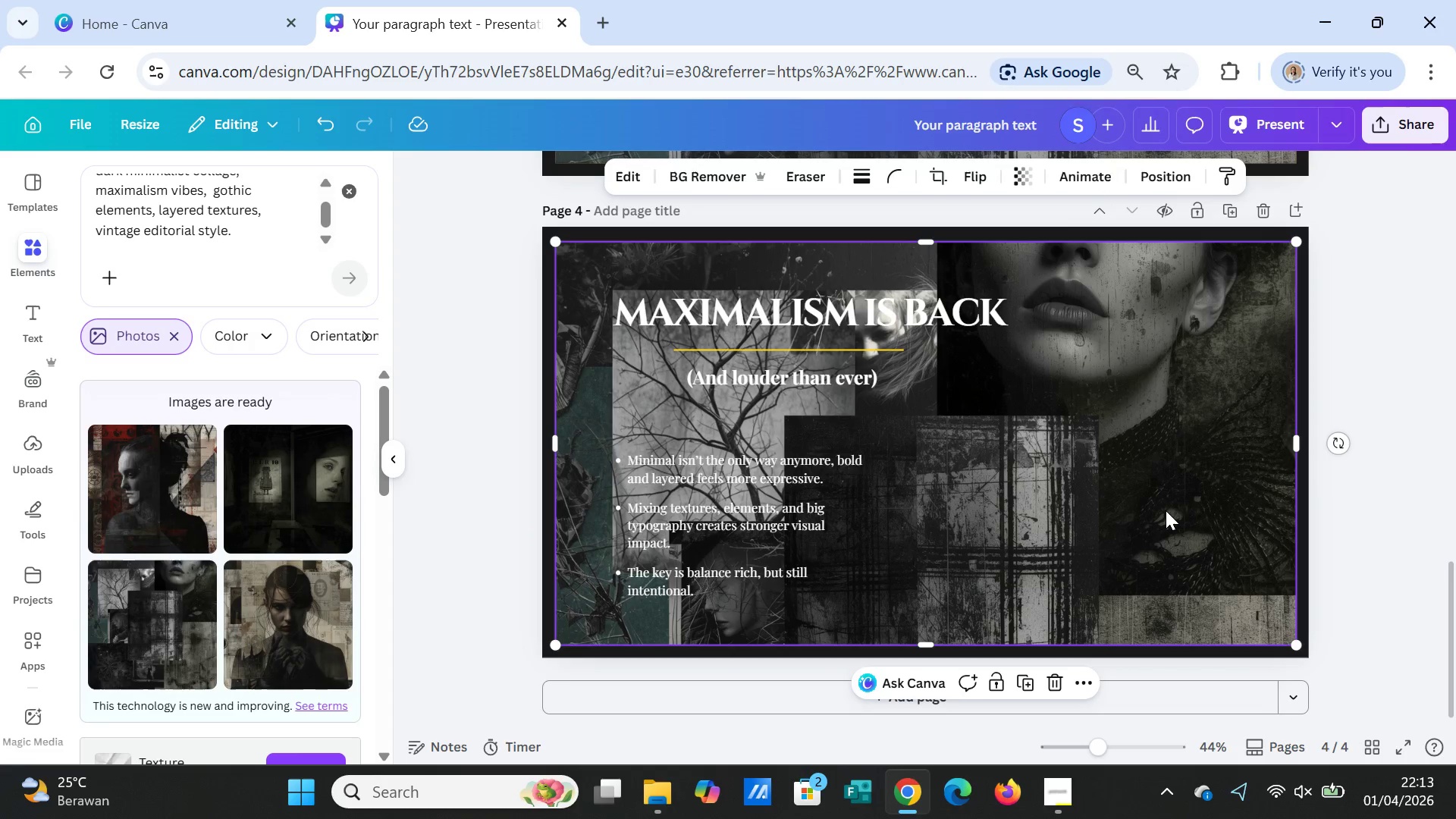 
left_click([1166, 510])
 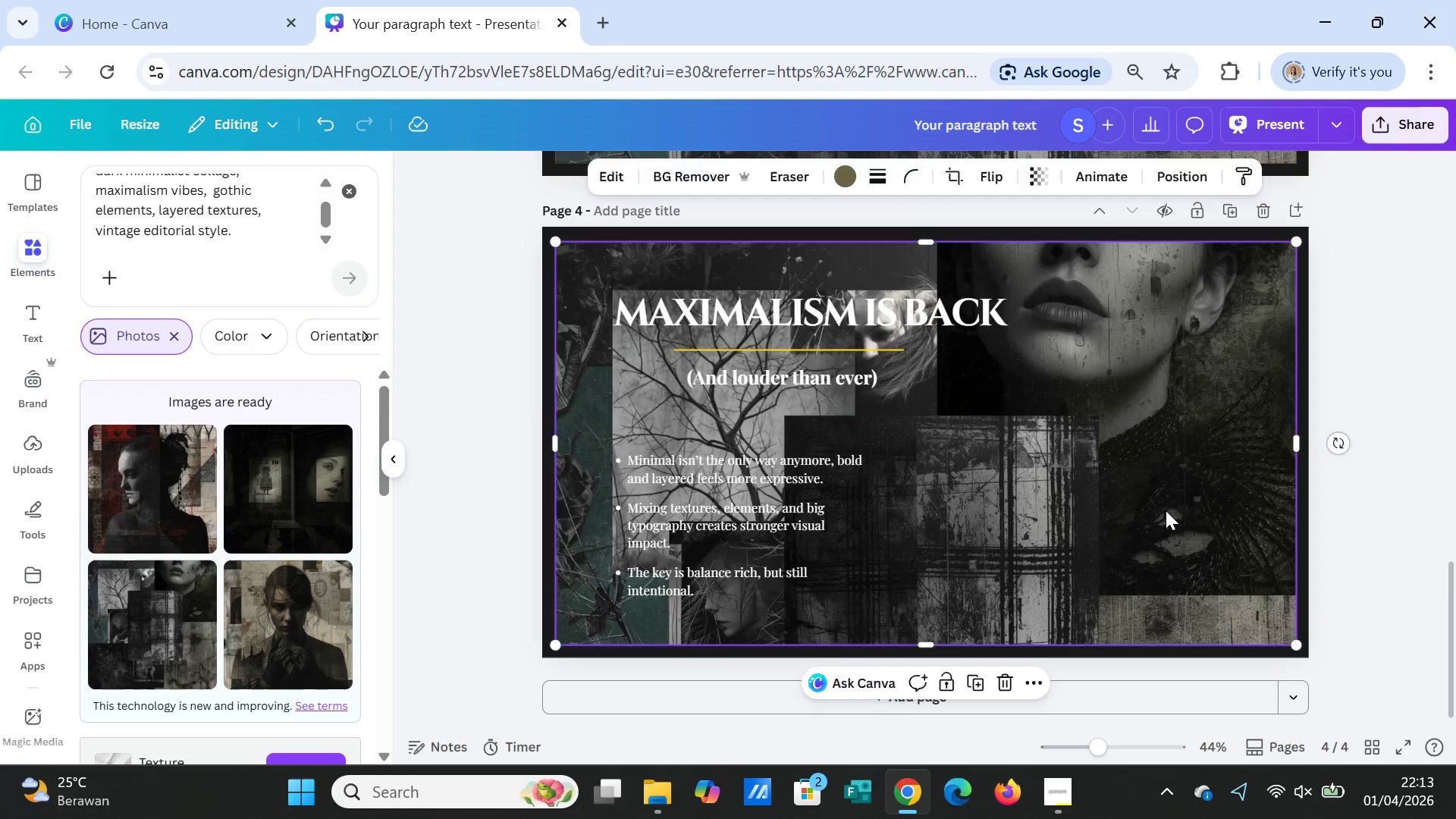 
key(Delete)
 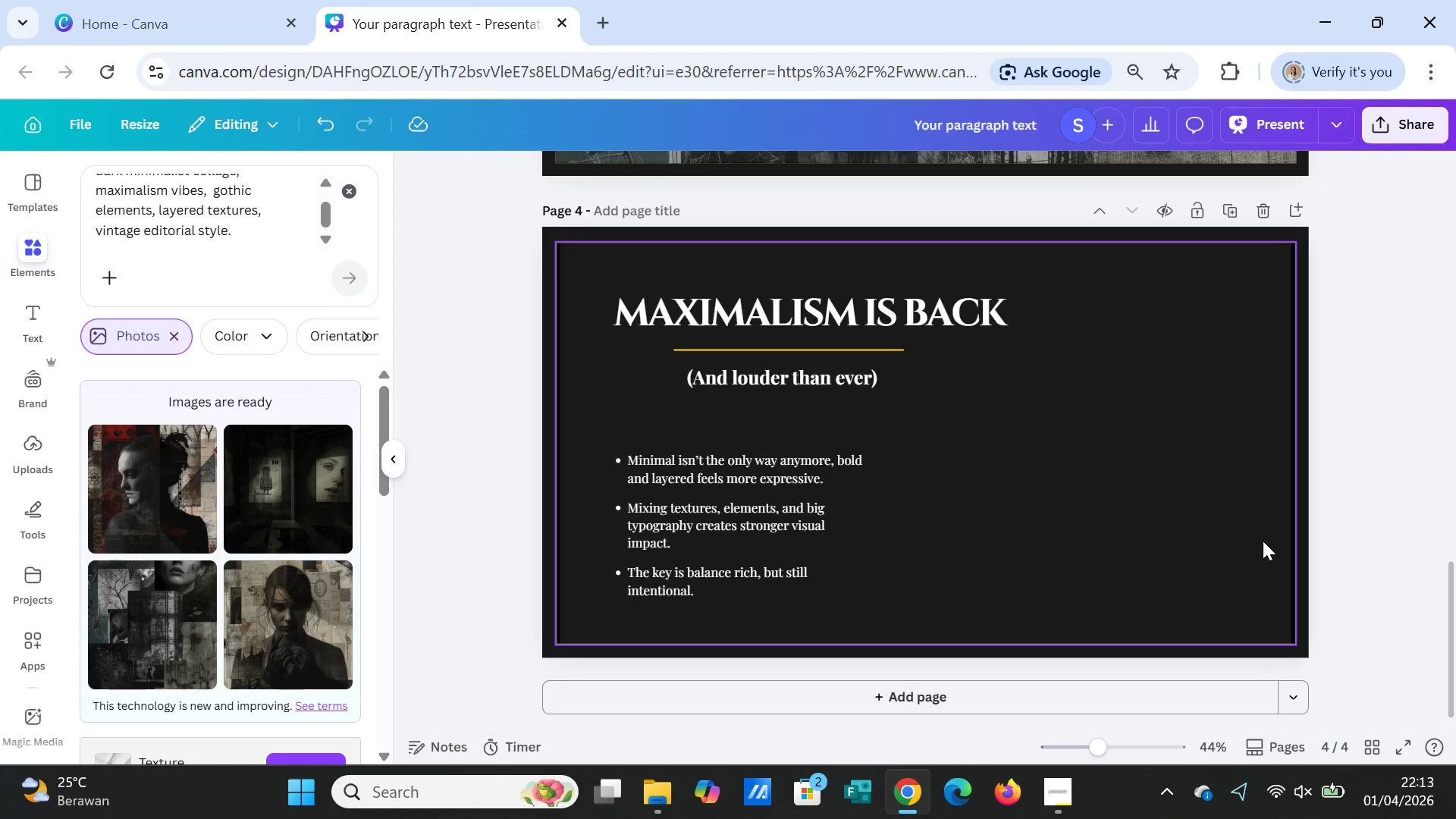 
wait(32.27)
 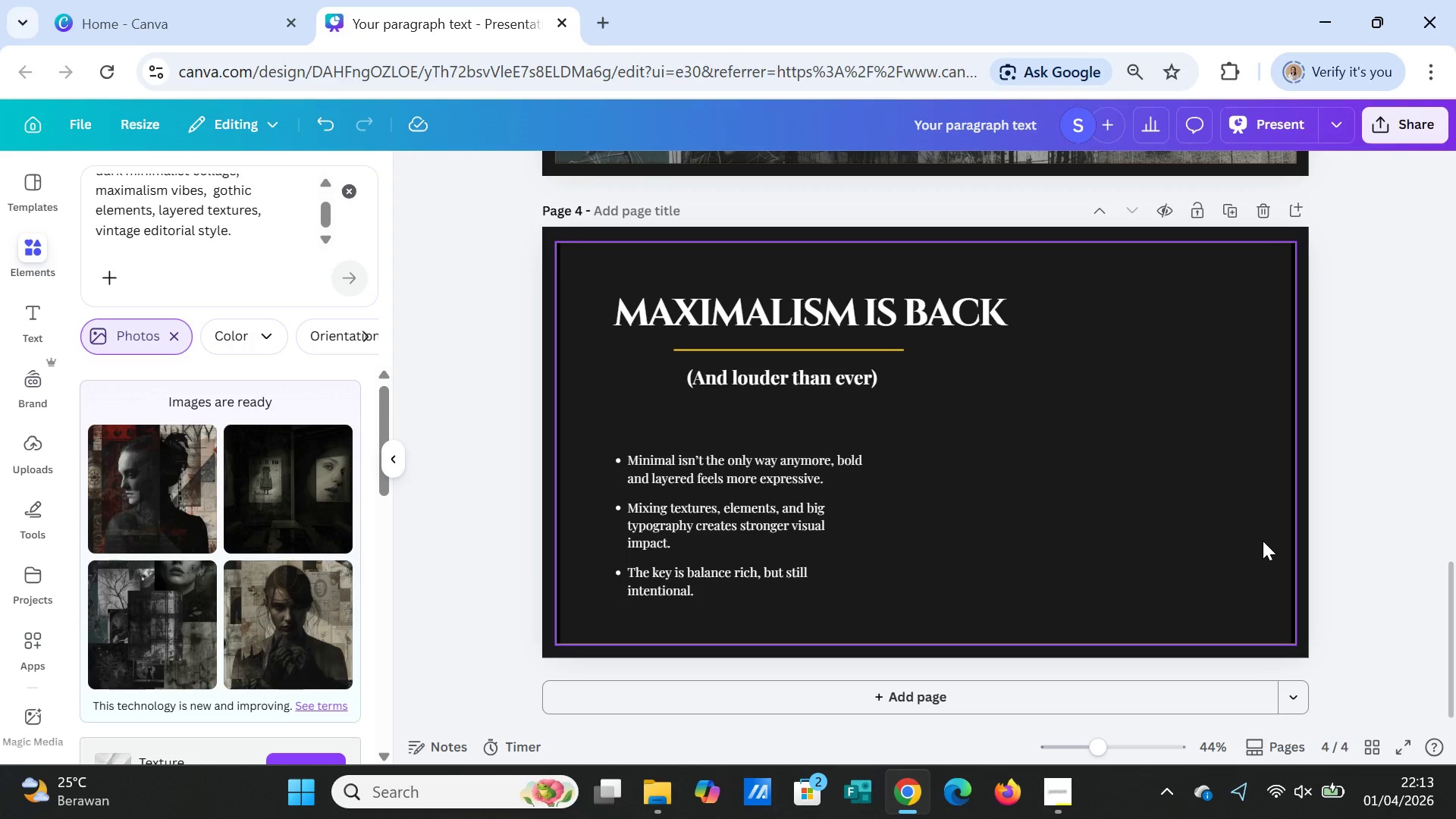 
left_click([347, 189])
 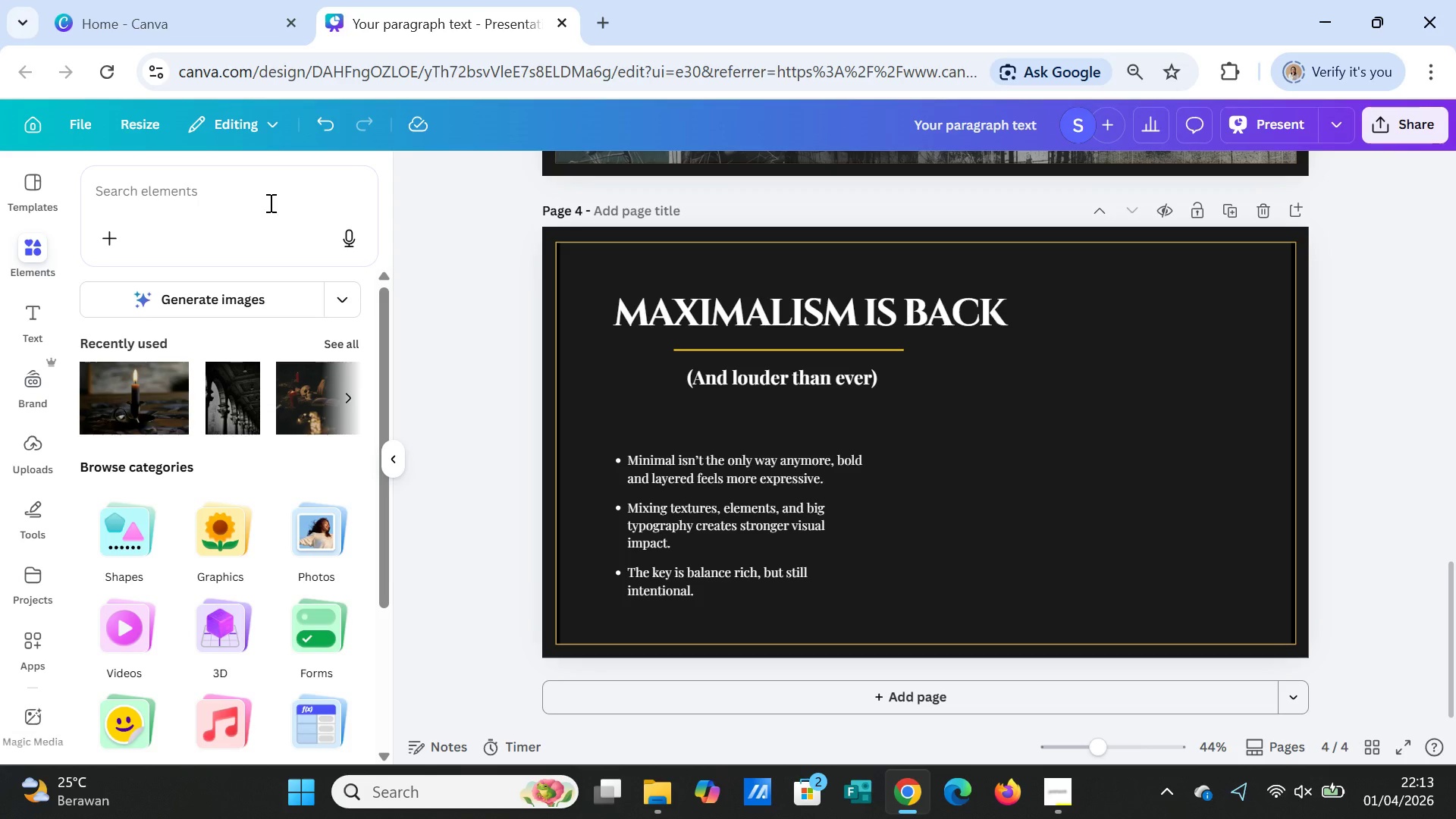 
left_click([269, 202])
 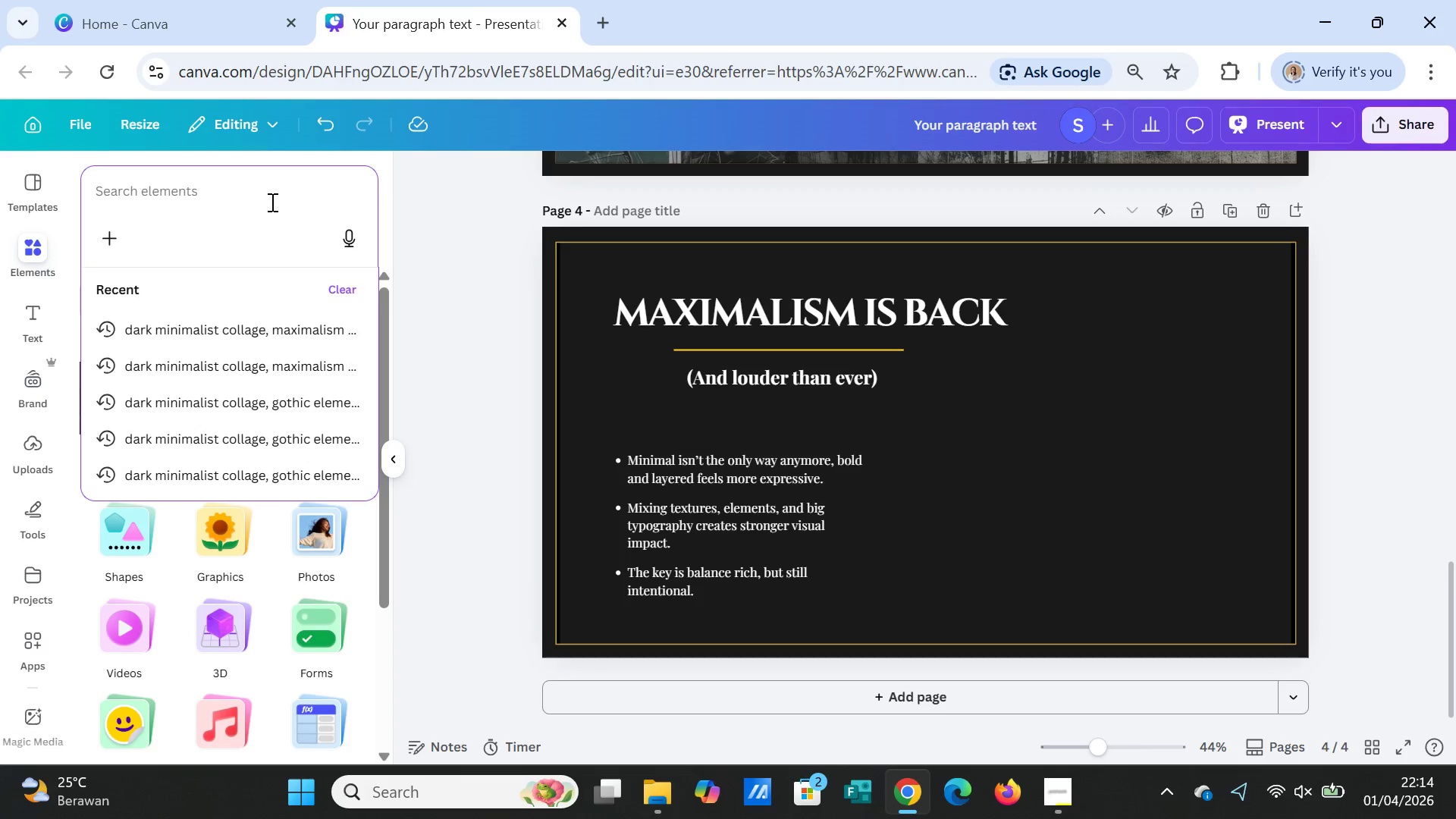 
type(diverse woman natural light)
 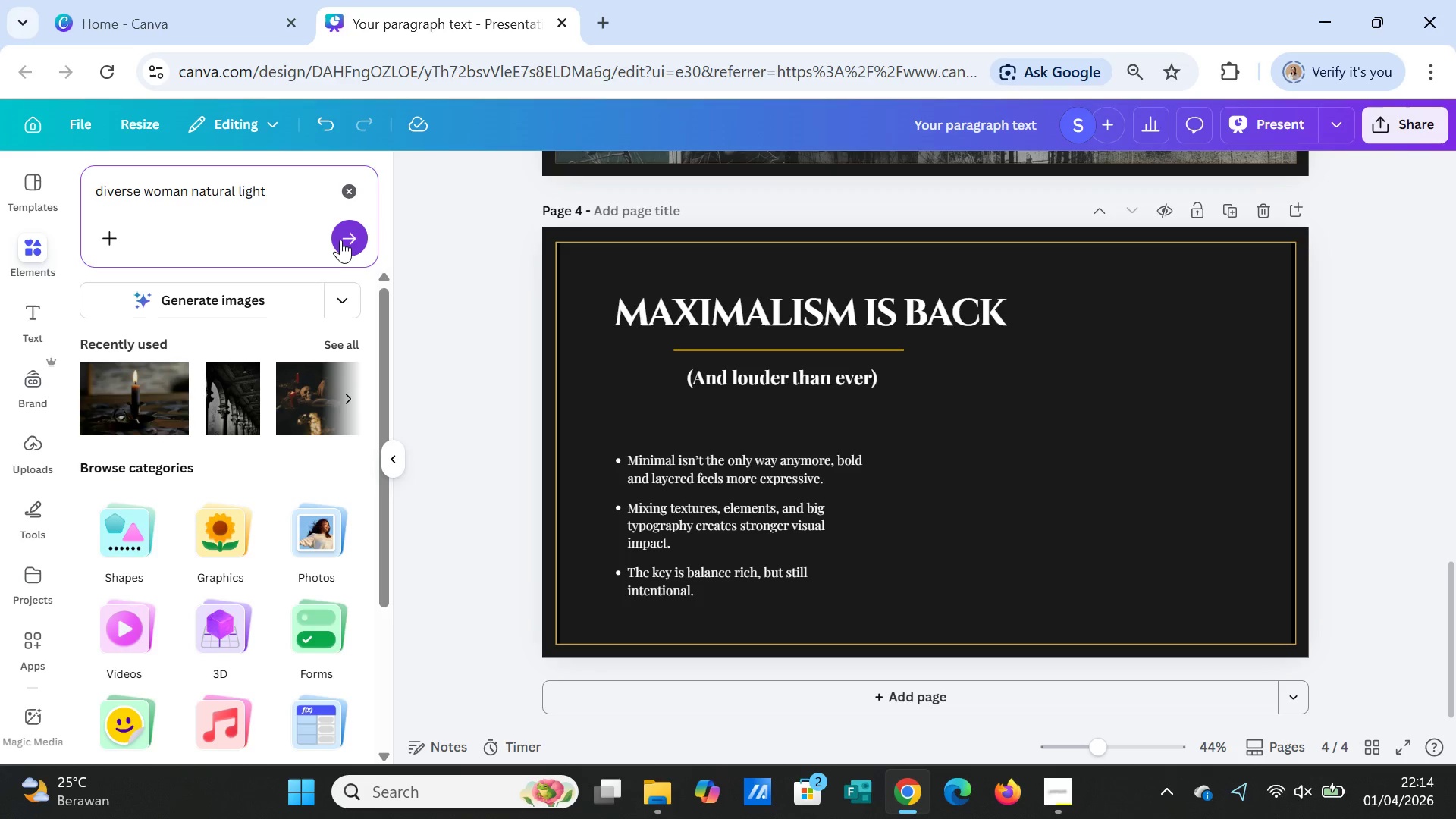 
left_click([339, 238])
 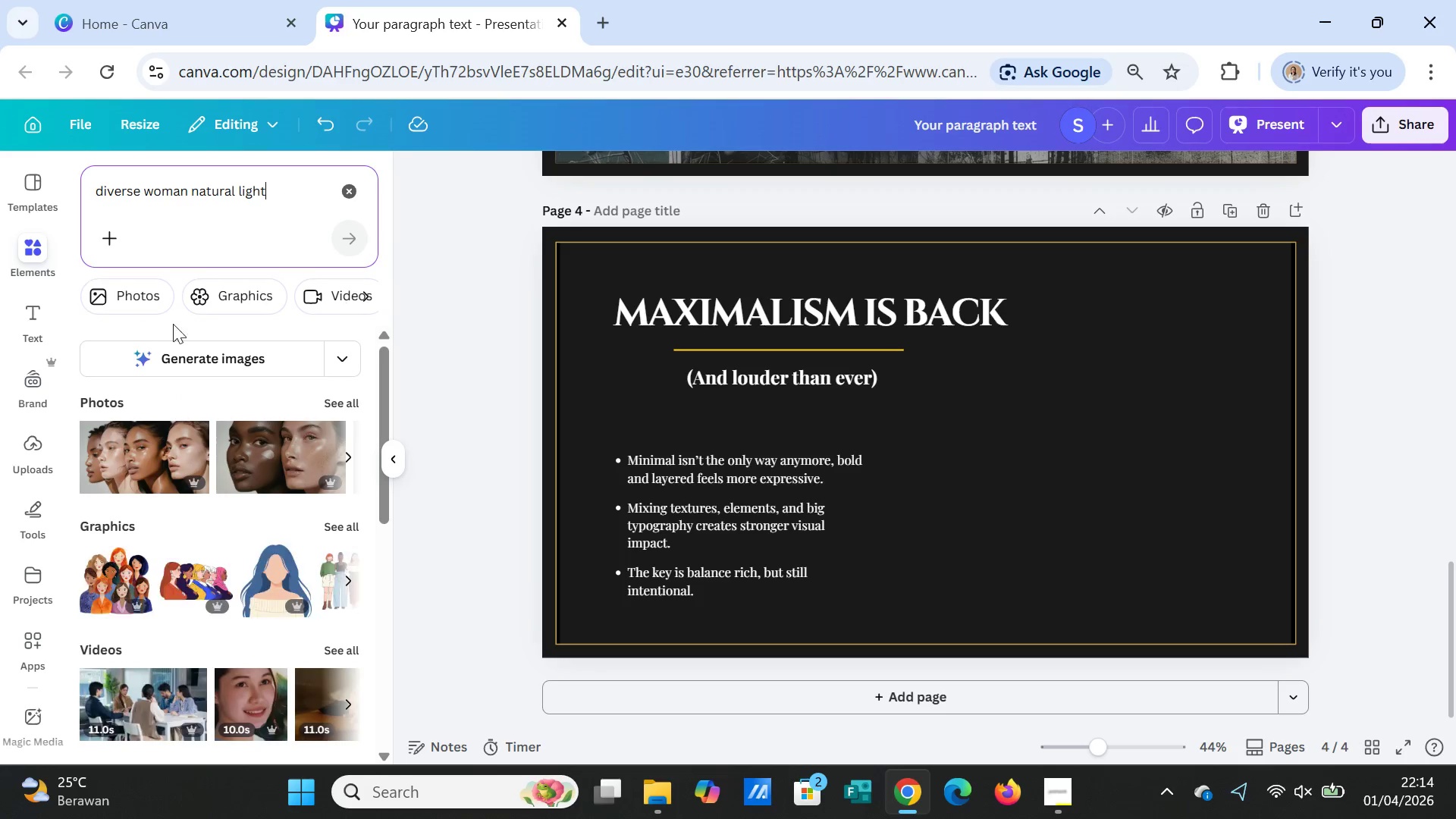 
left_click([156, 292])
 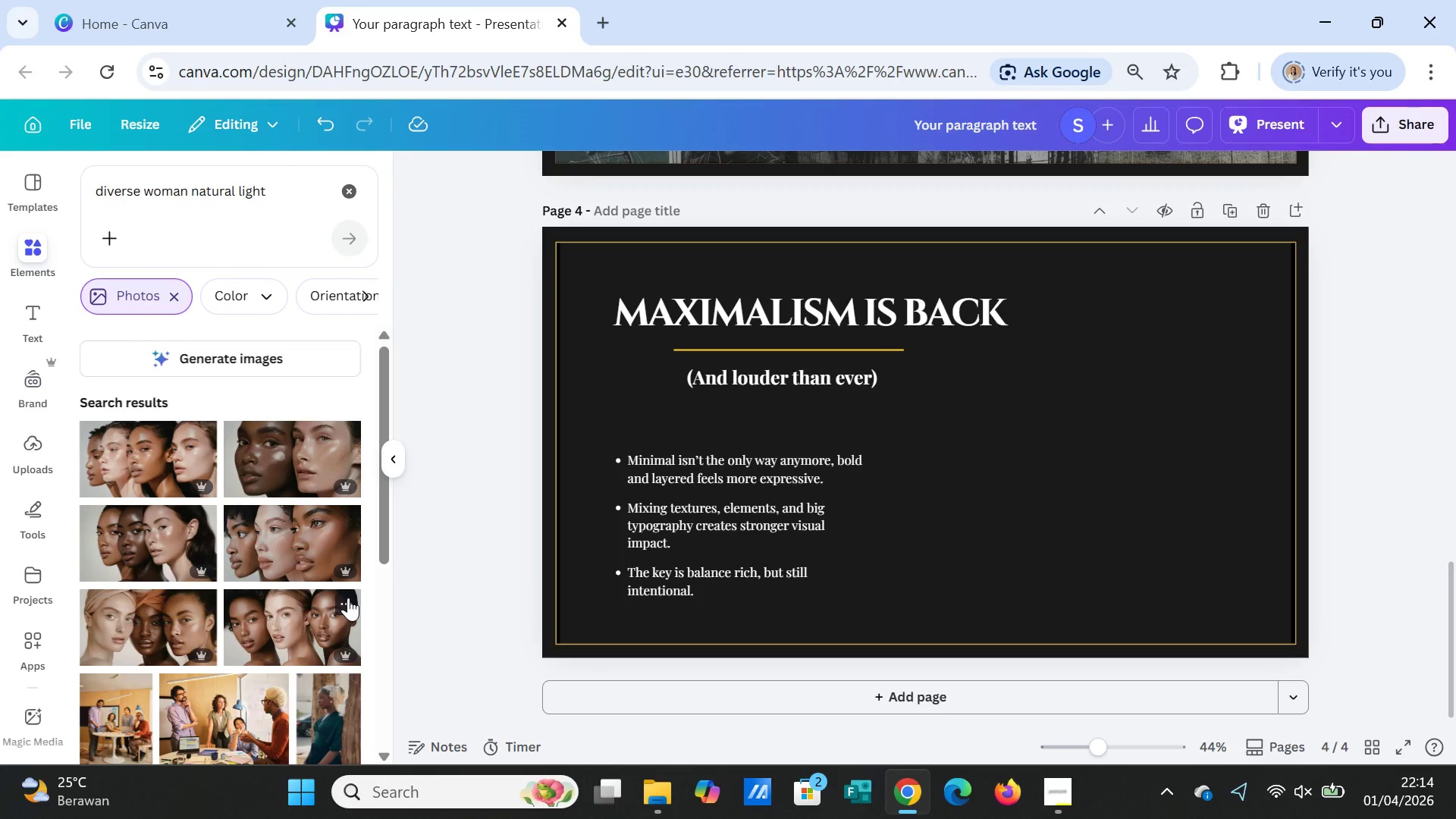 
wait(11.5)
 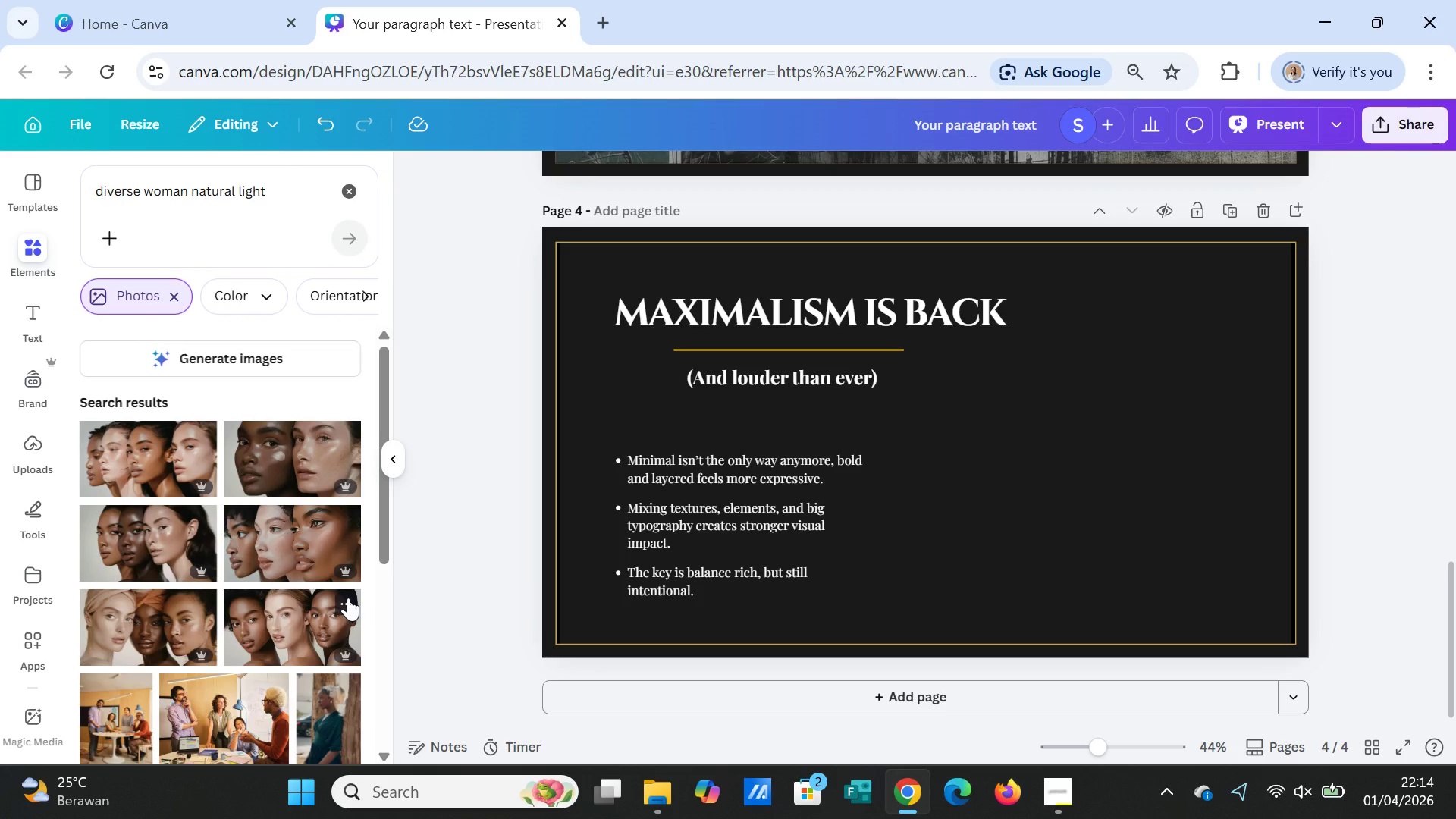 
scroll: coordinate [261, 598], scroll_direction: down, amount: 3.0
 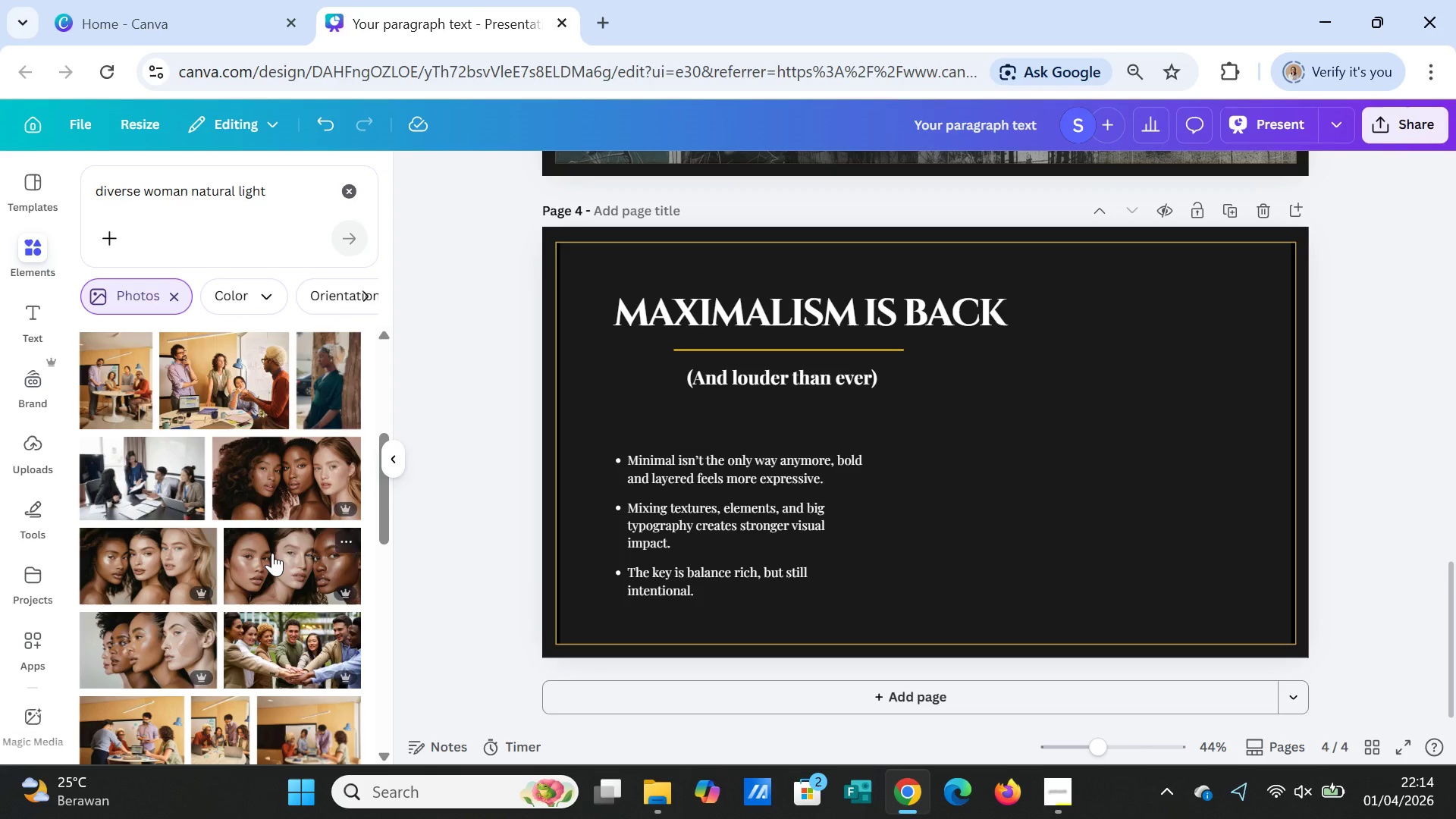 
left_click([271, 560])
 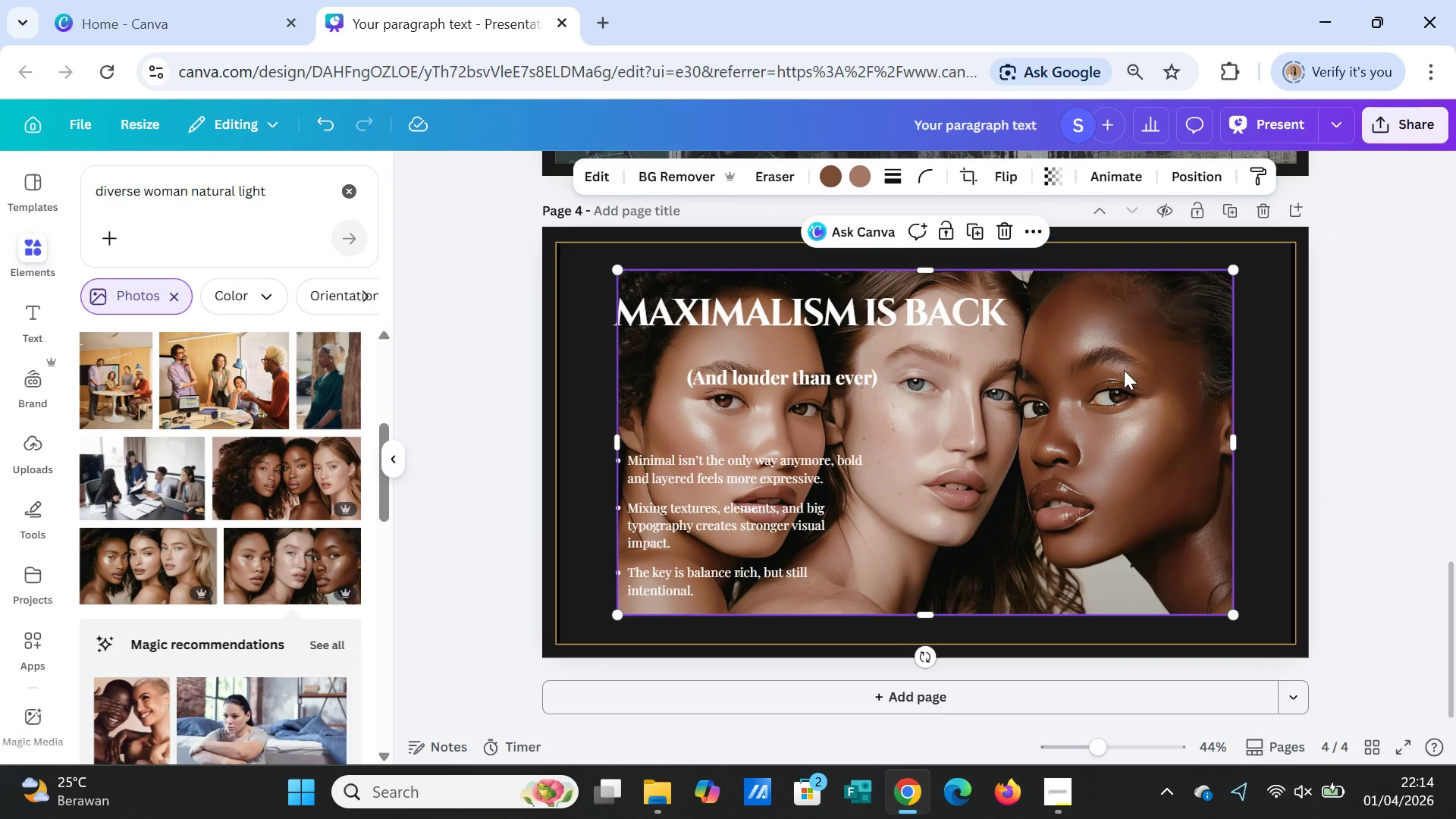 
left_click_drag(start_coordinate=[1083, 405], to_coordinate=[1022, 400])
 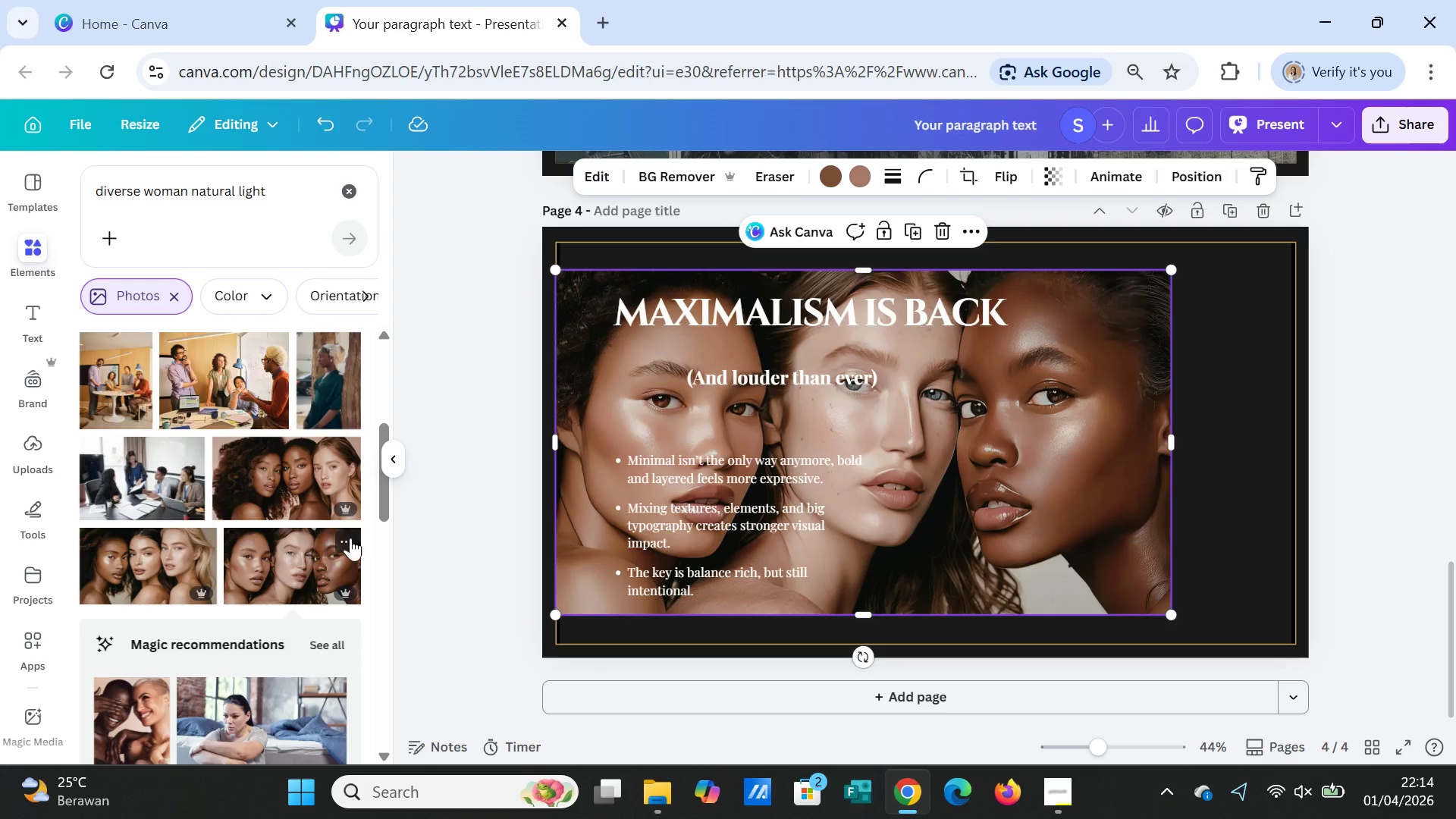 
scroll: coordinate [300, 563], scroll_direction: down, amount: 2.0
 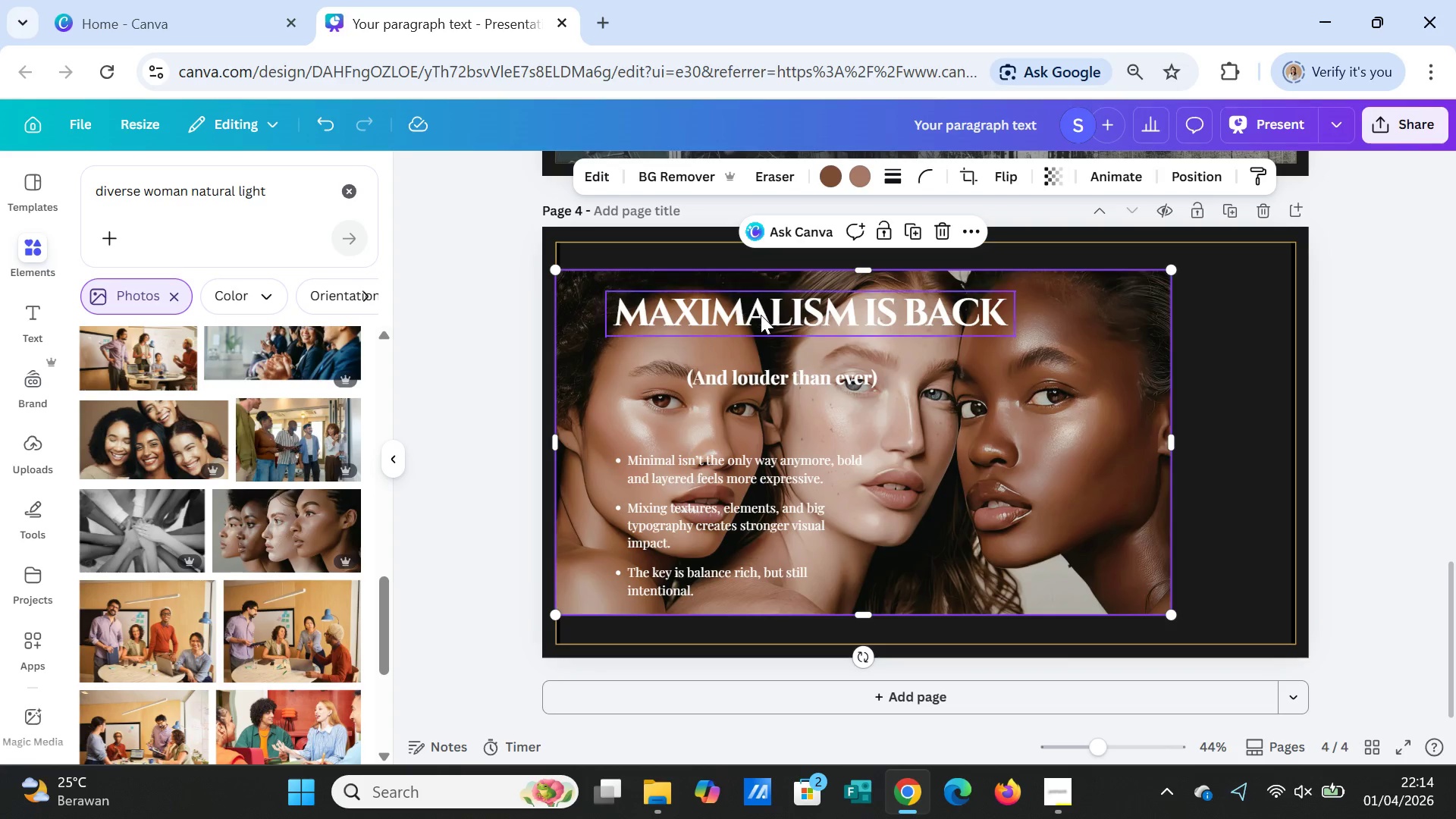 
wait(5.11)
 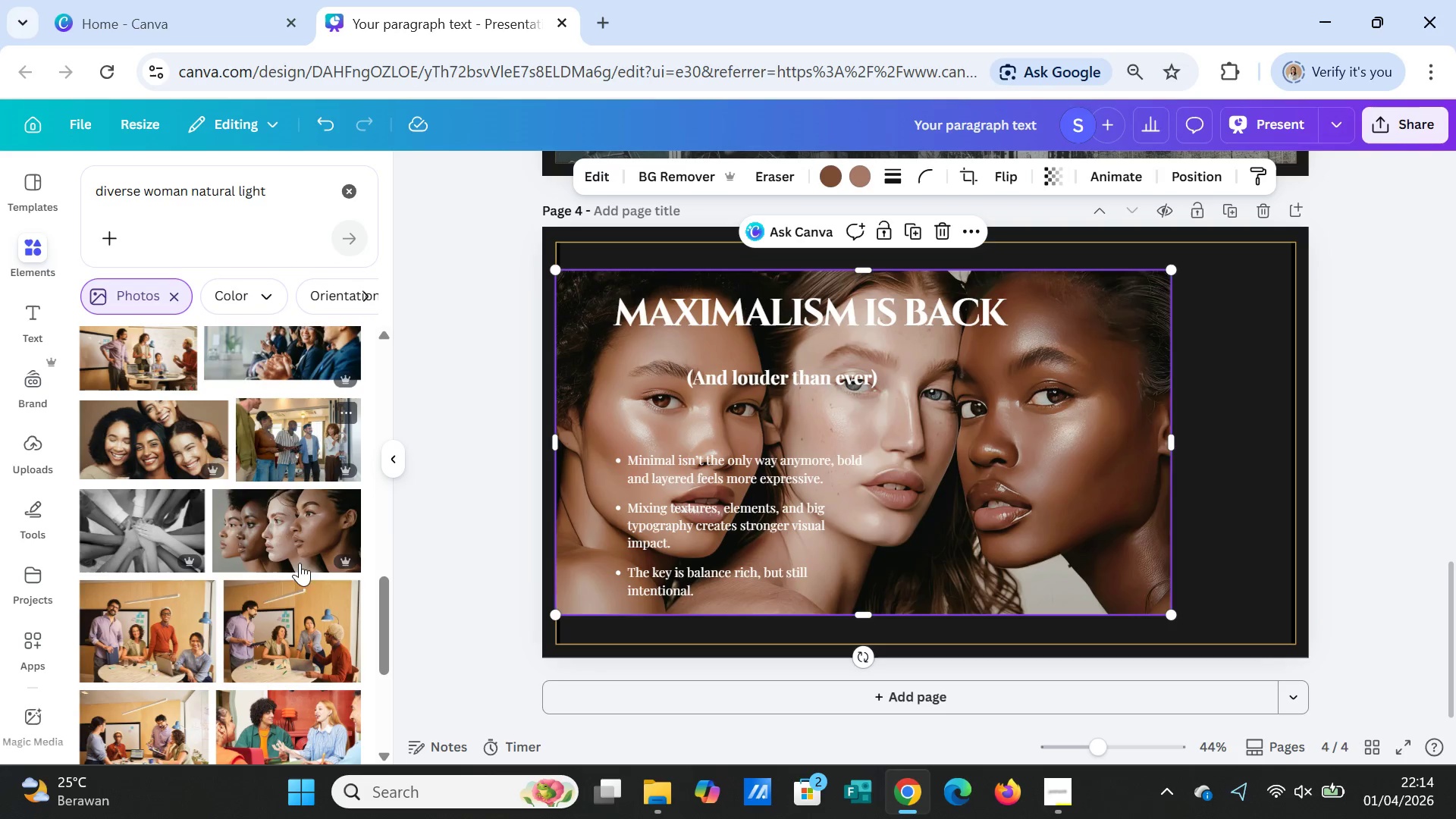 
left_click_drag(start_coordinate=[862, 272], to_coordinate=[860, 246])
 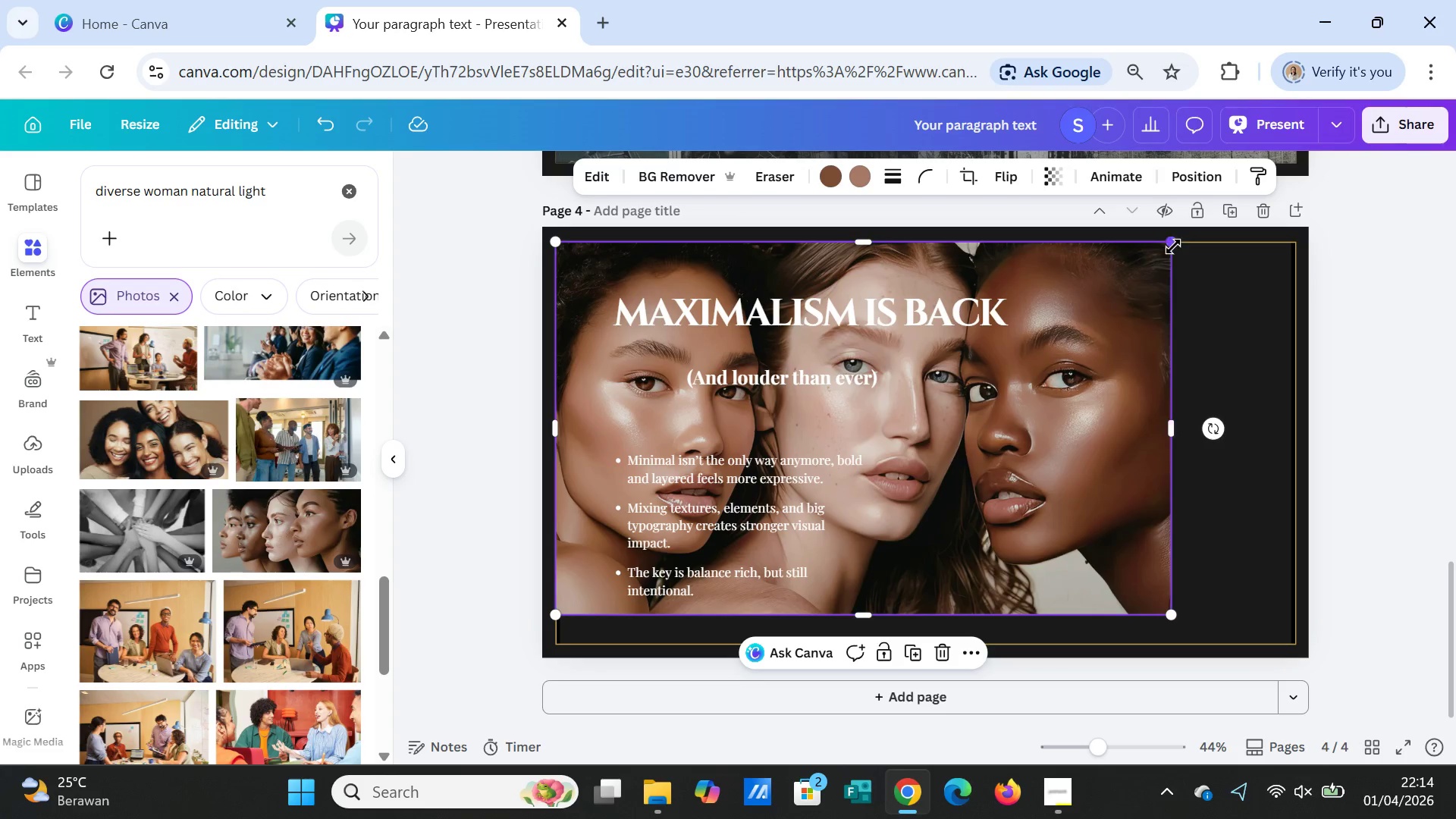 
left_click_drag(start_coordinate=[1173, 243], to_coordinate=[953, 358])
 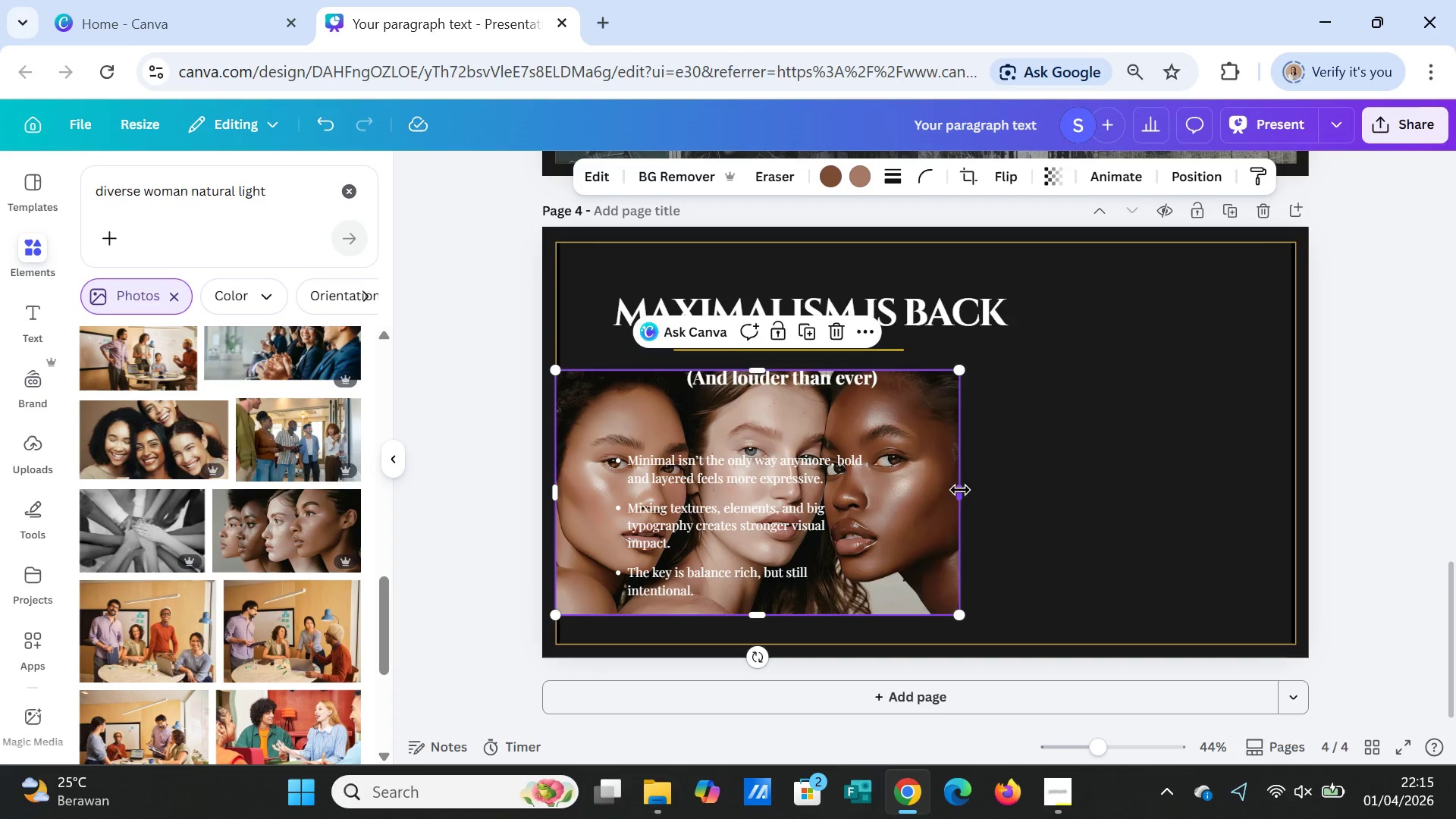 
left_click_drag(start_coordinate=[965, 494], to_coordinate=[1024, 492])
 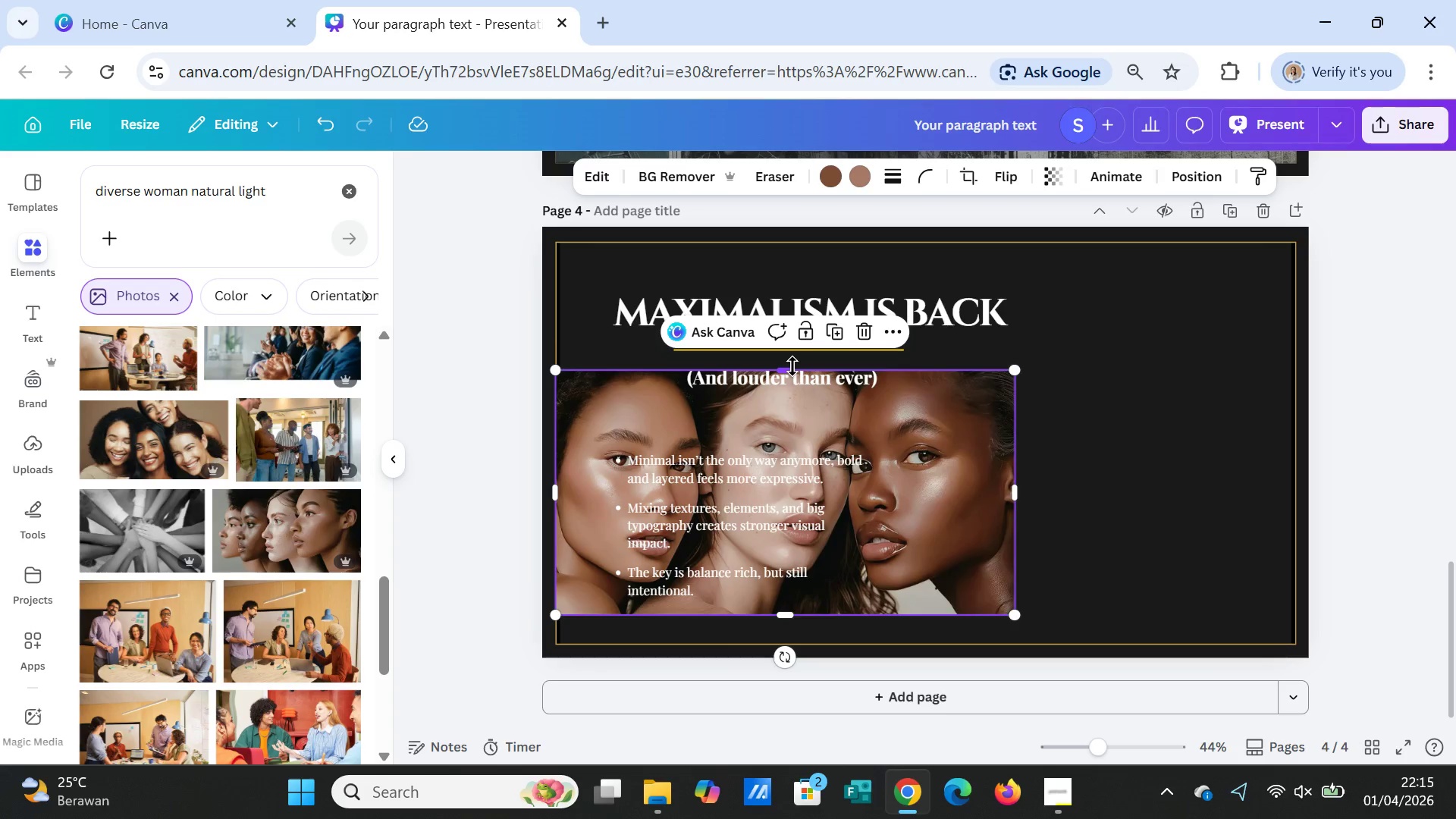 
left_click_drag(start_coordinate=[792, 366], to_coordinate=[779, 239])
 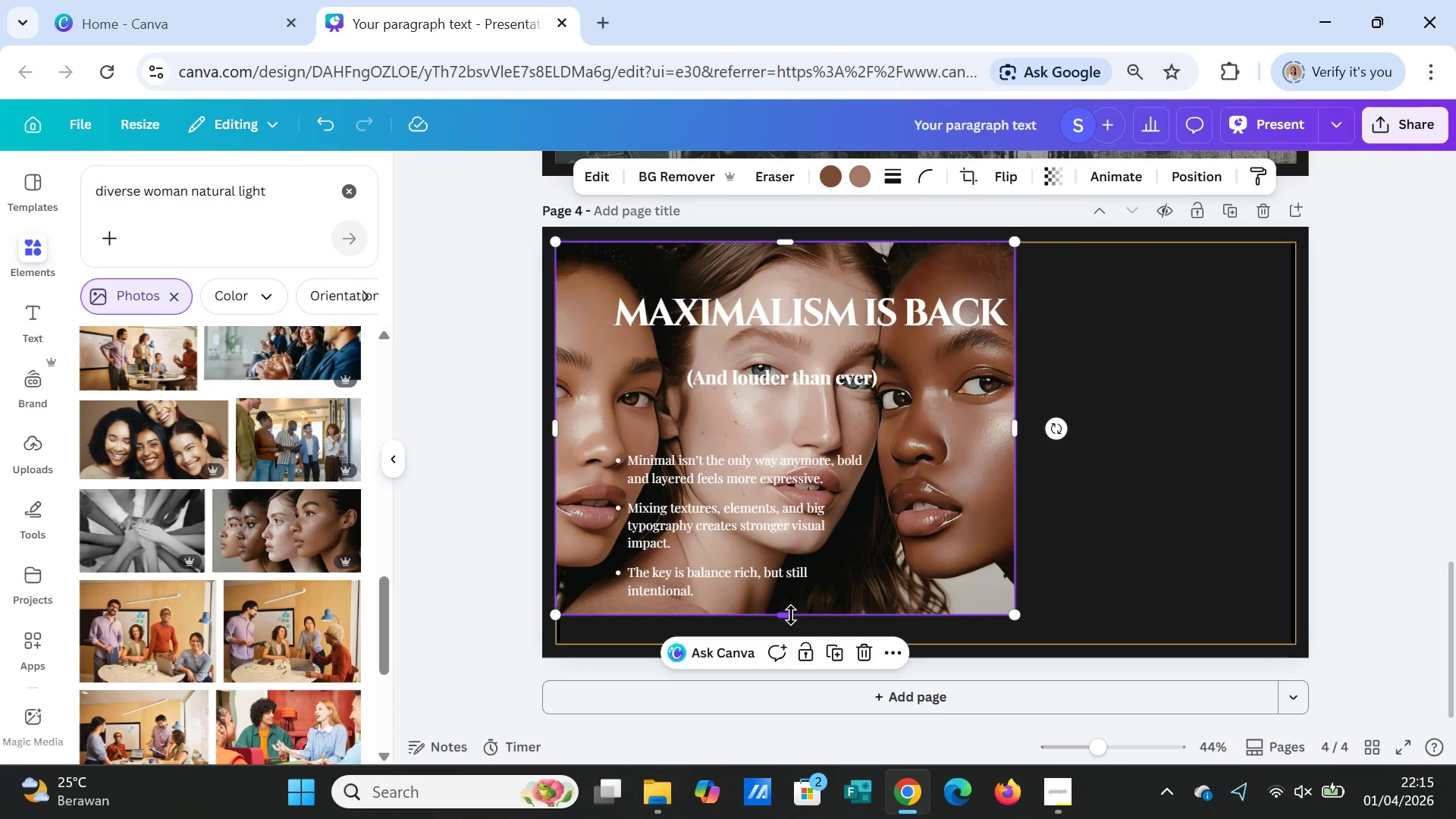 
left_click_drag(start_coordinate=[791, 615], to_coordinate=[791, 642])
 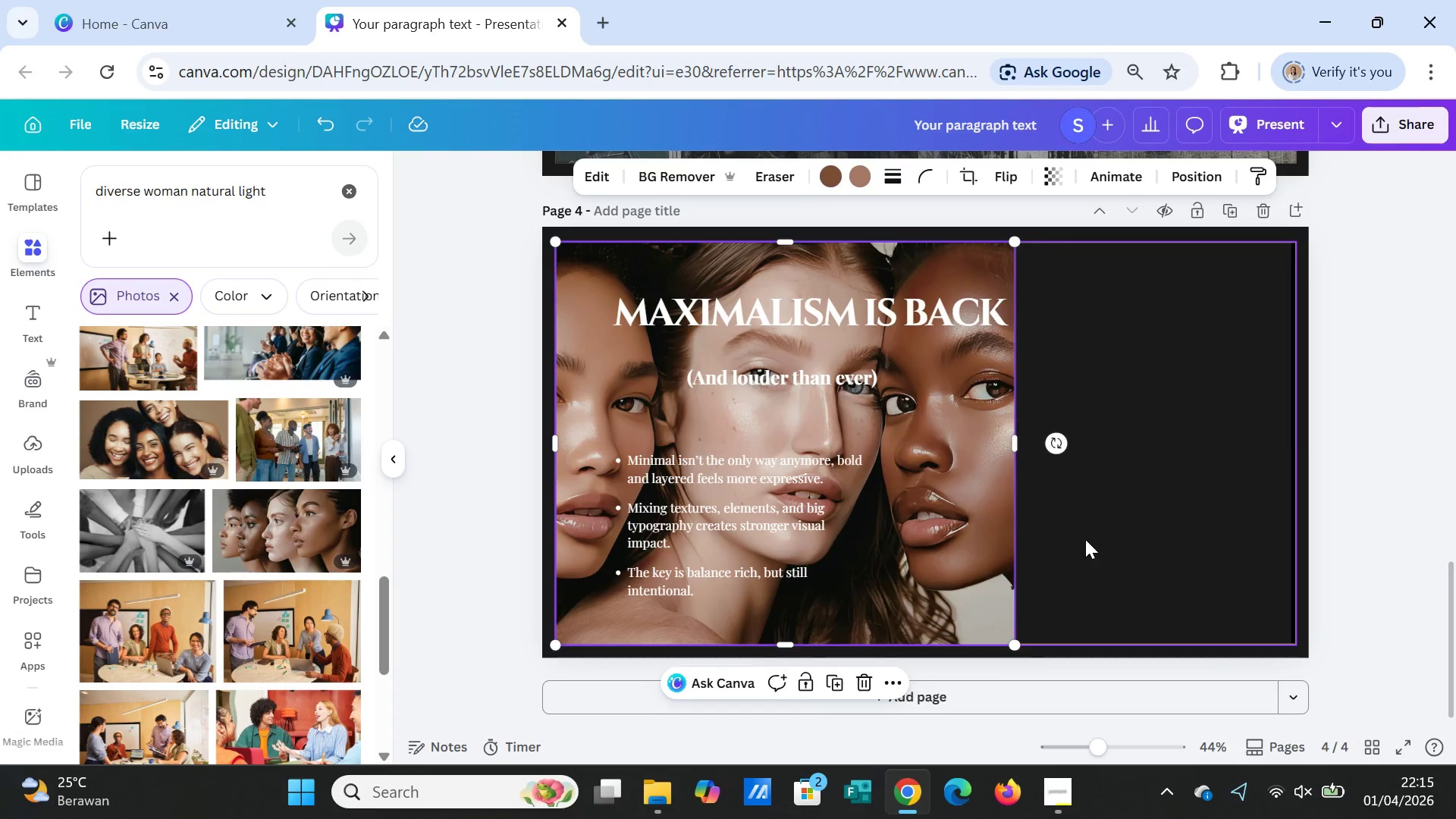 
left_click([1085, 539])
 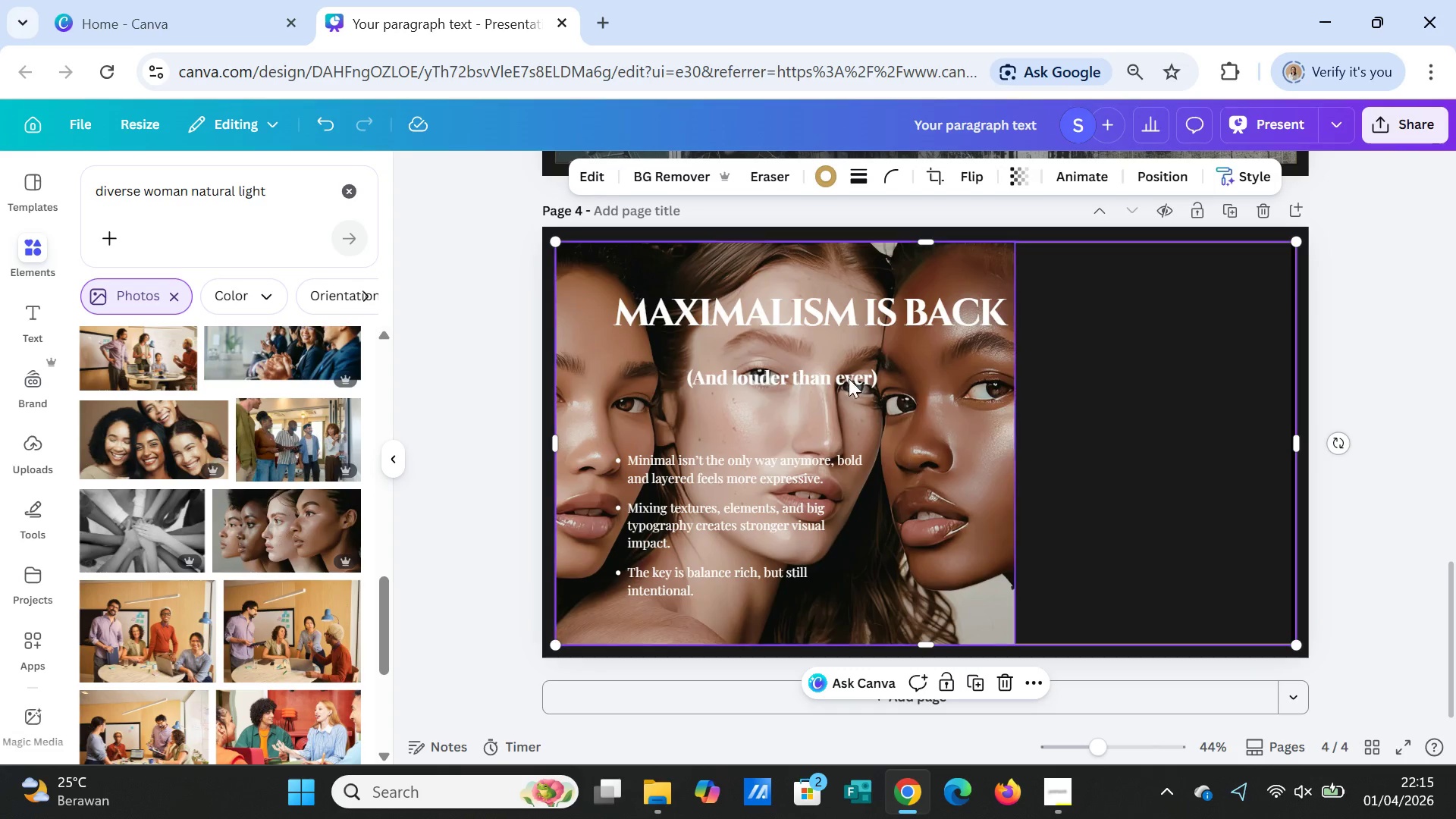 
left_click_drag(start_coordinate=[826, 315], to_coordinate=[1107, 304])
 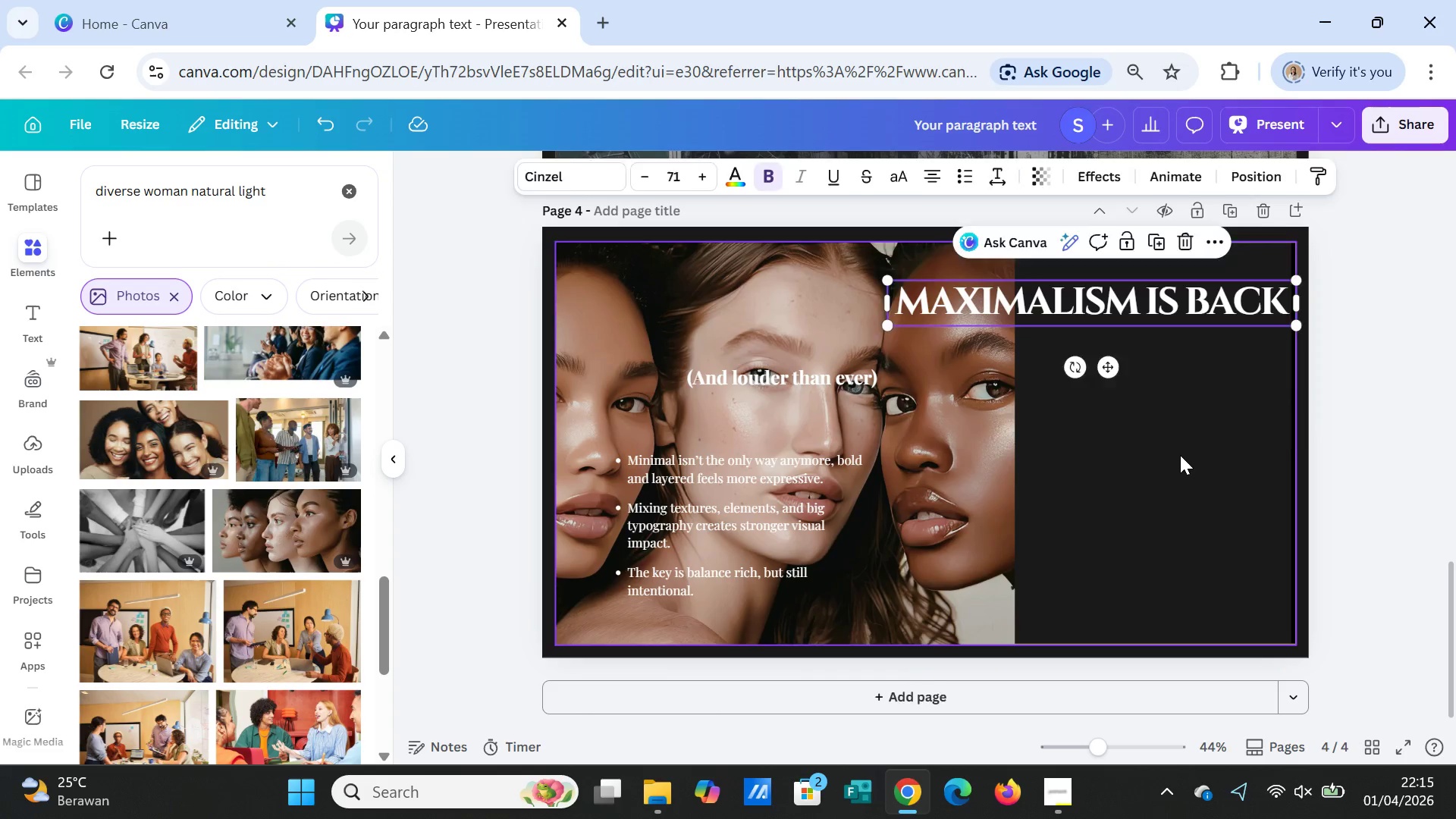 
left_click([1180, 455])
 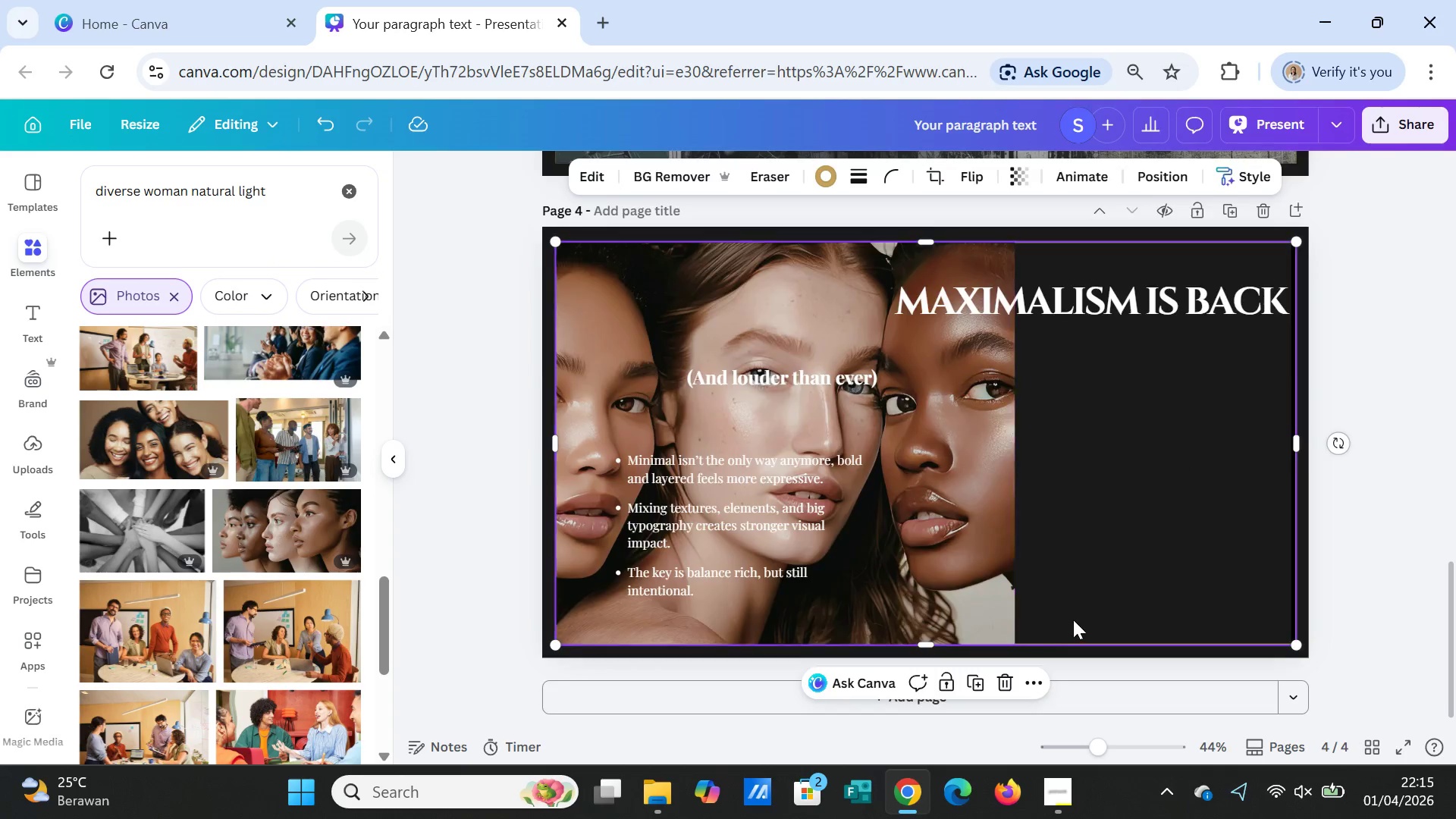 
scroll: coordinate [1073, 620], scroll_direction: up, amount: 3.0
 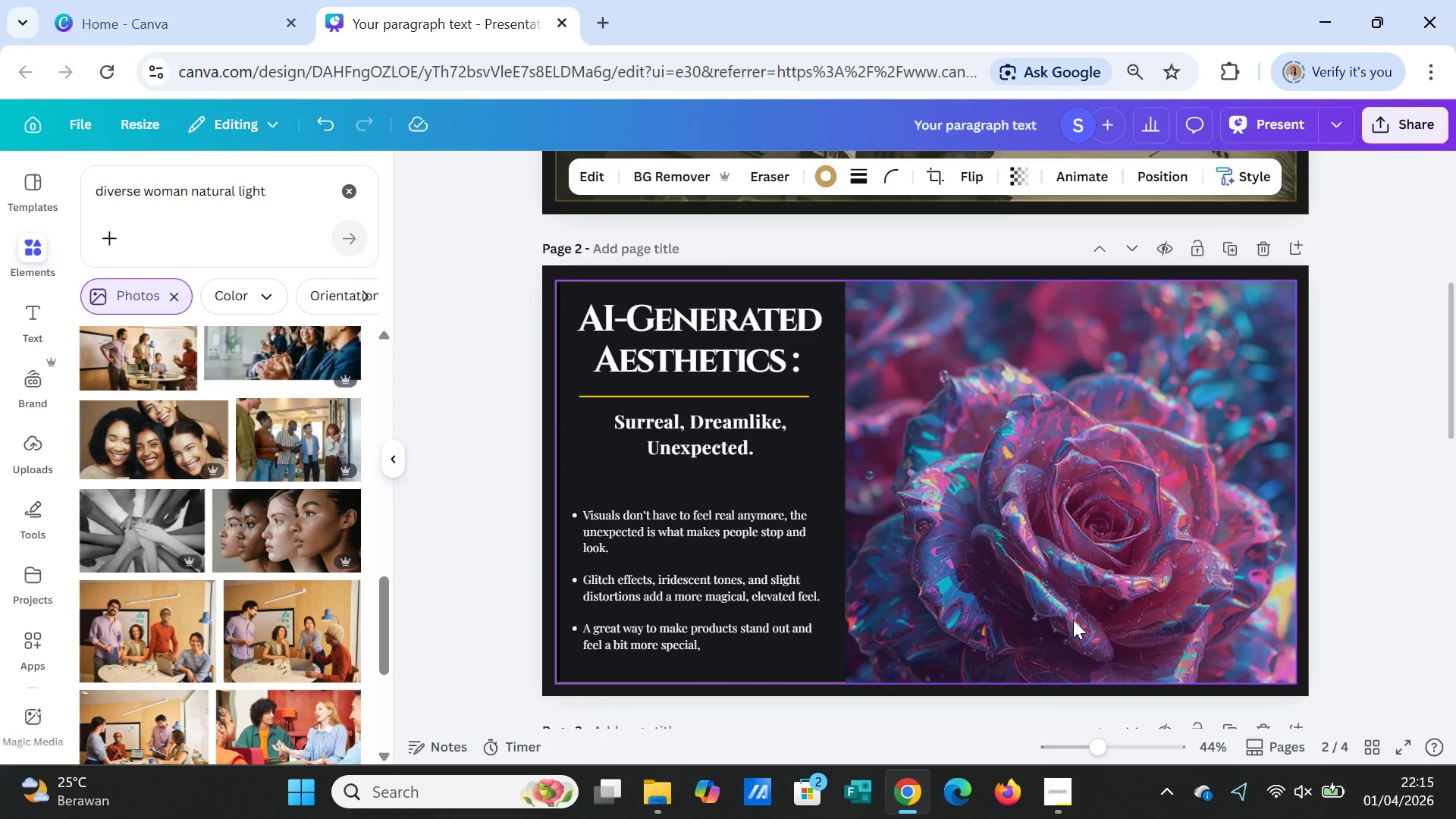 
scroll: coordinate [1073, 618], scroll_direction: down, amount: 8.0
 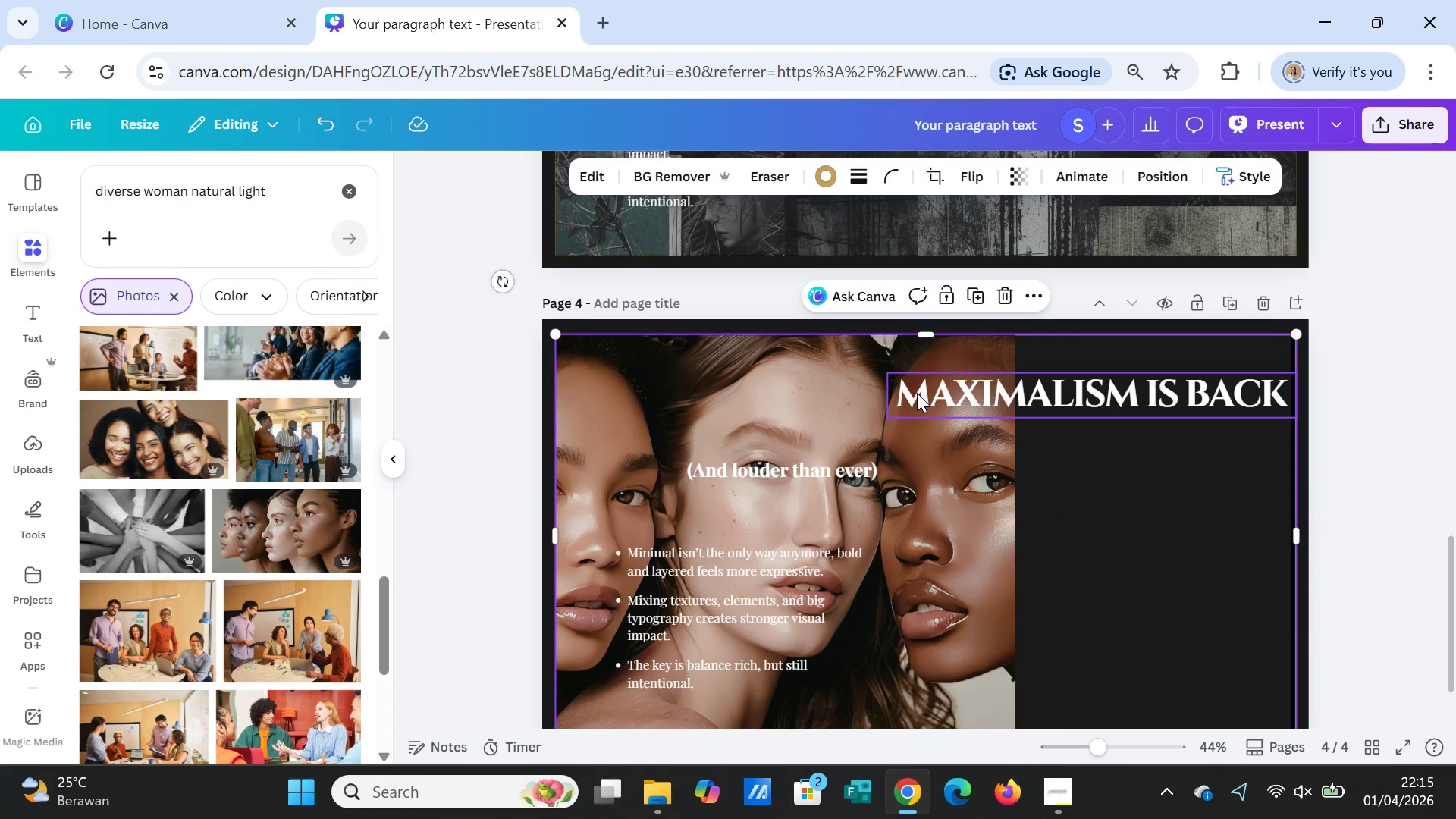 
left_click([917, 393])
 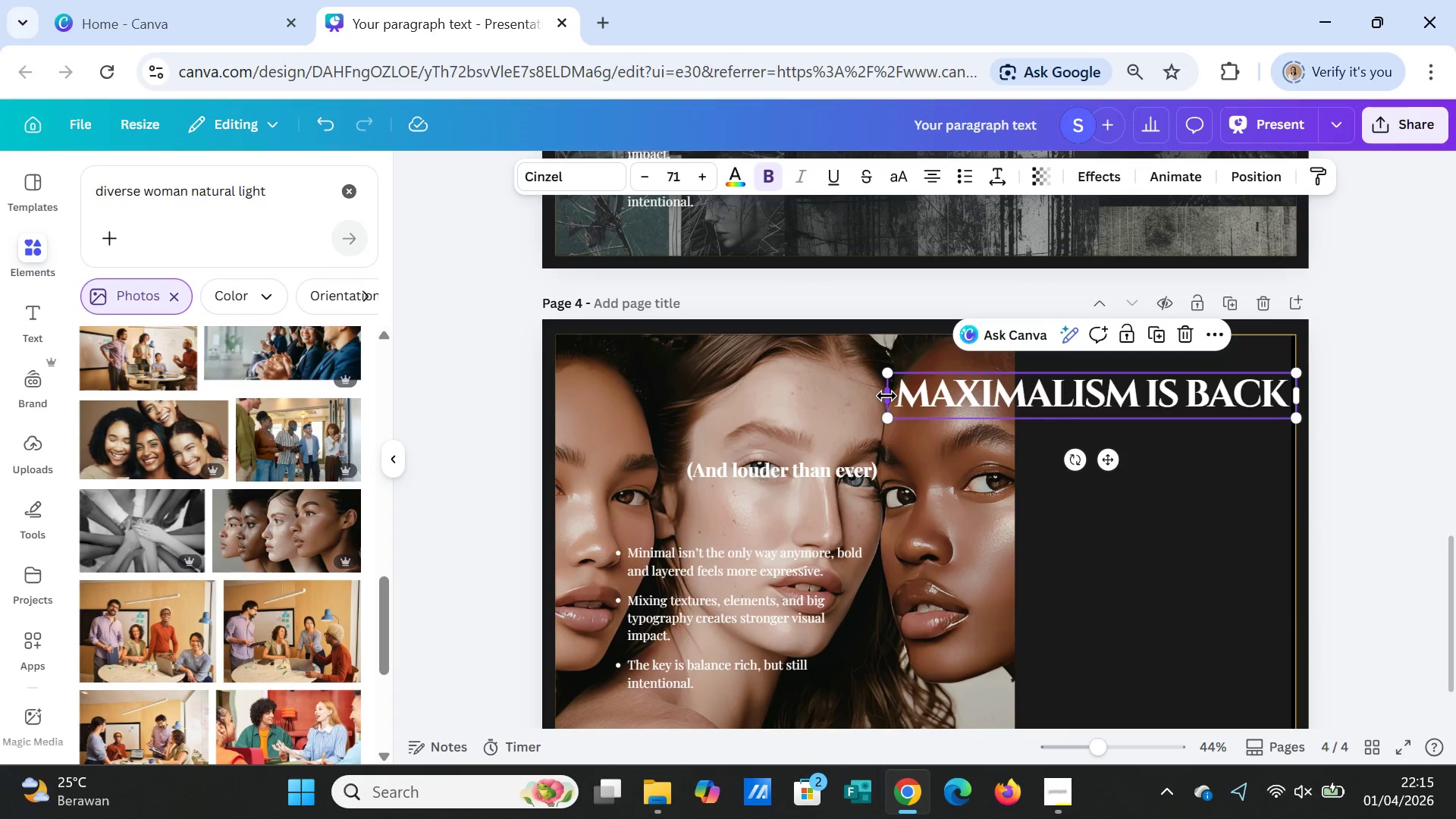 
left_click_drag(start_coordinate=[886, 396], to_coordinate=[1014, 396])
 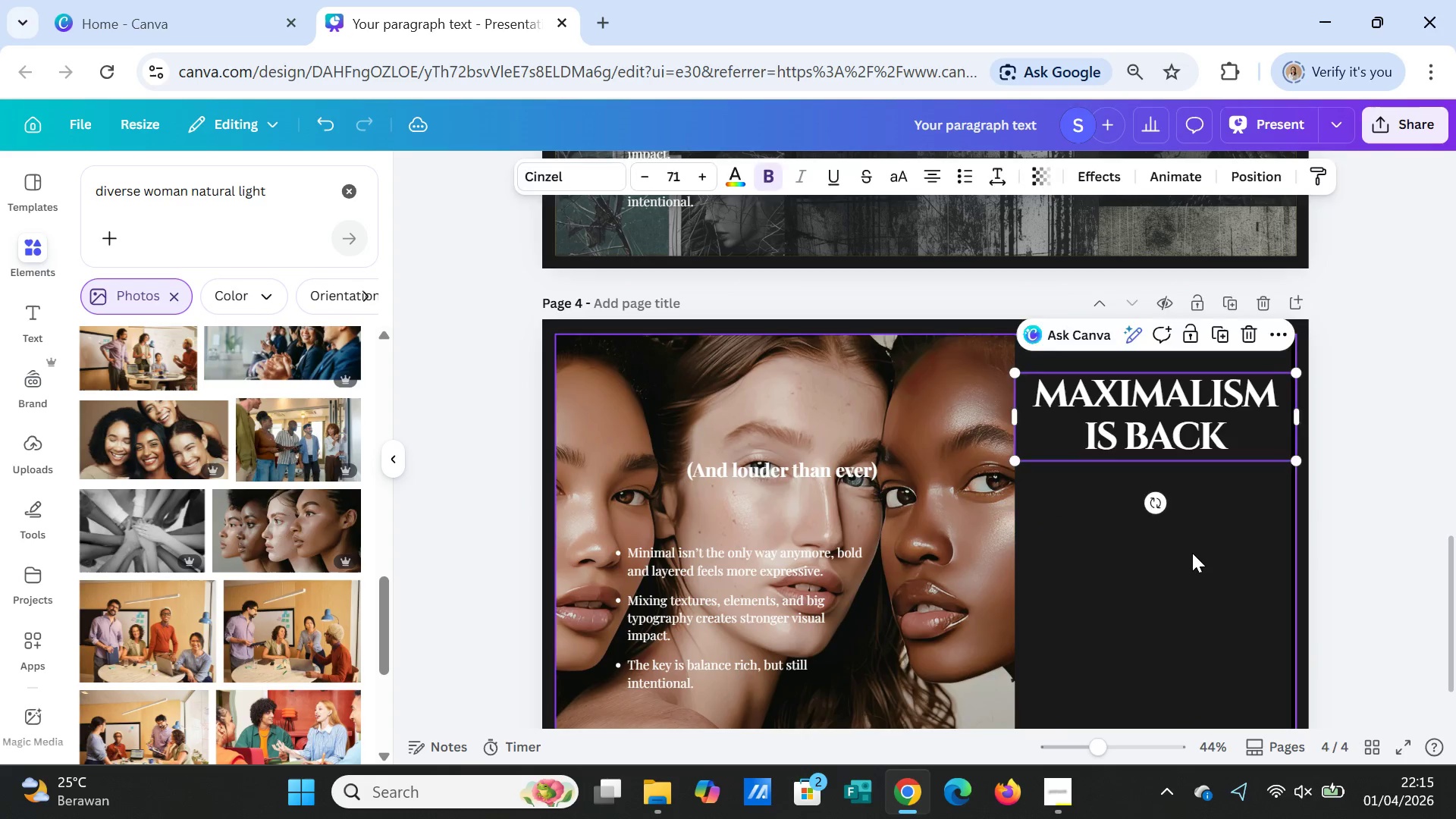 
left_click([1192, 553])
 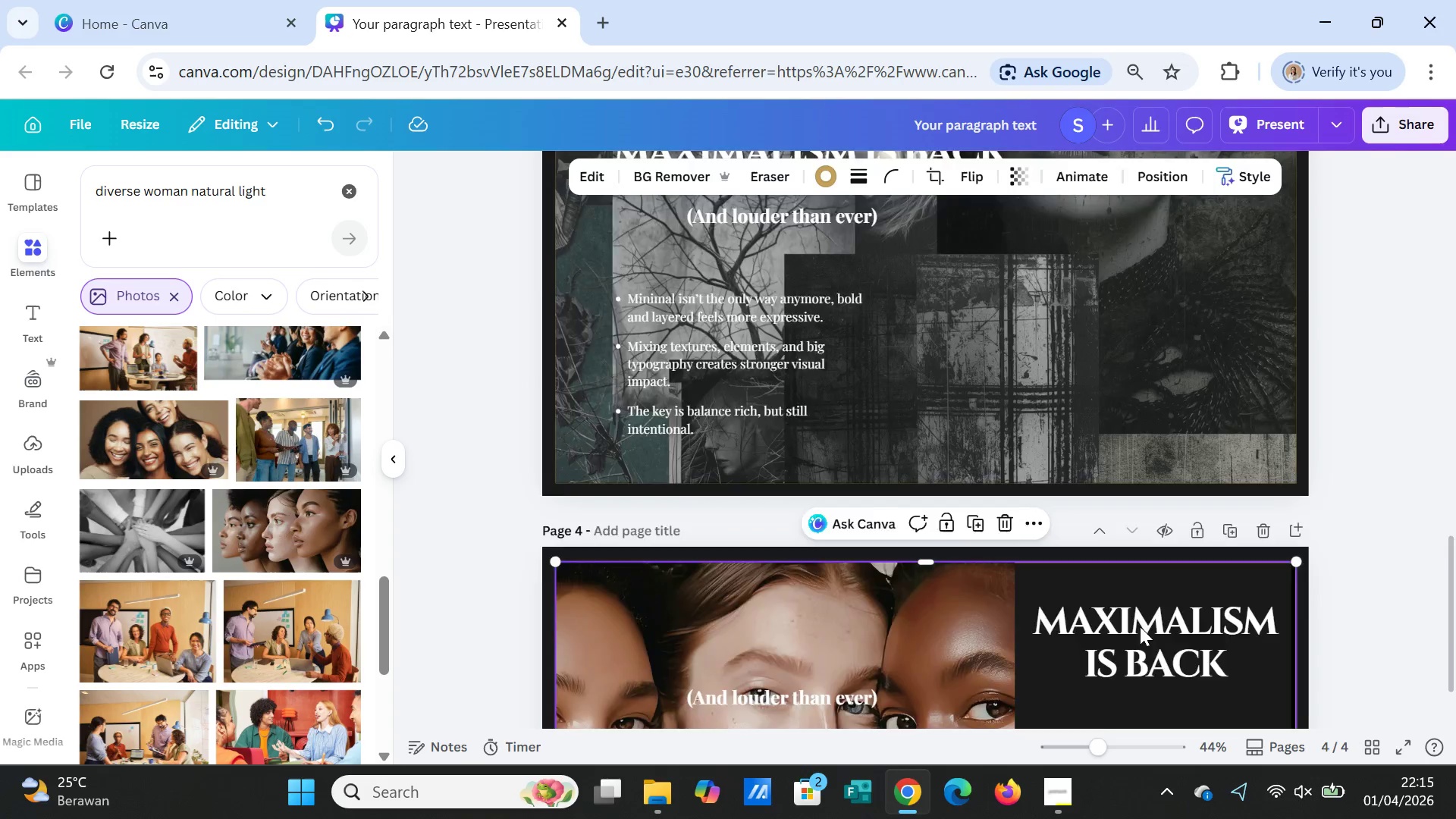 
scroll: coordinate [1140, 626], scroll_direction: up, amount: 9.0
 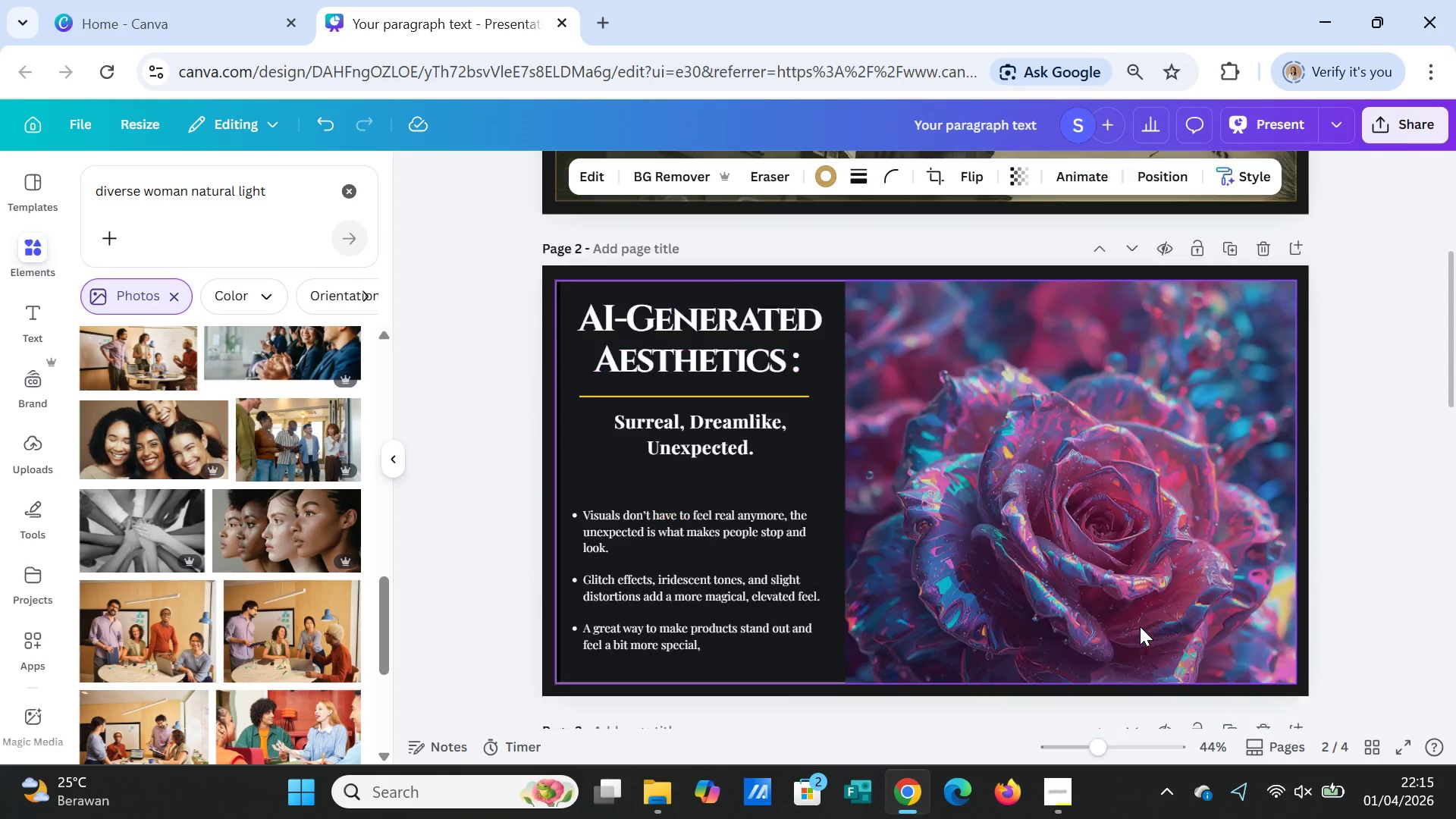 
scroll: coordinate [1140, 626], scroll_direction: down, amount: 8.0
 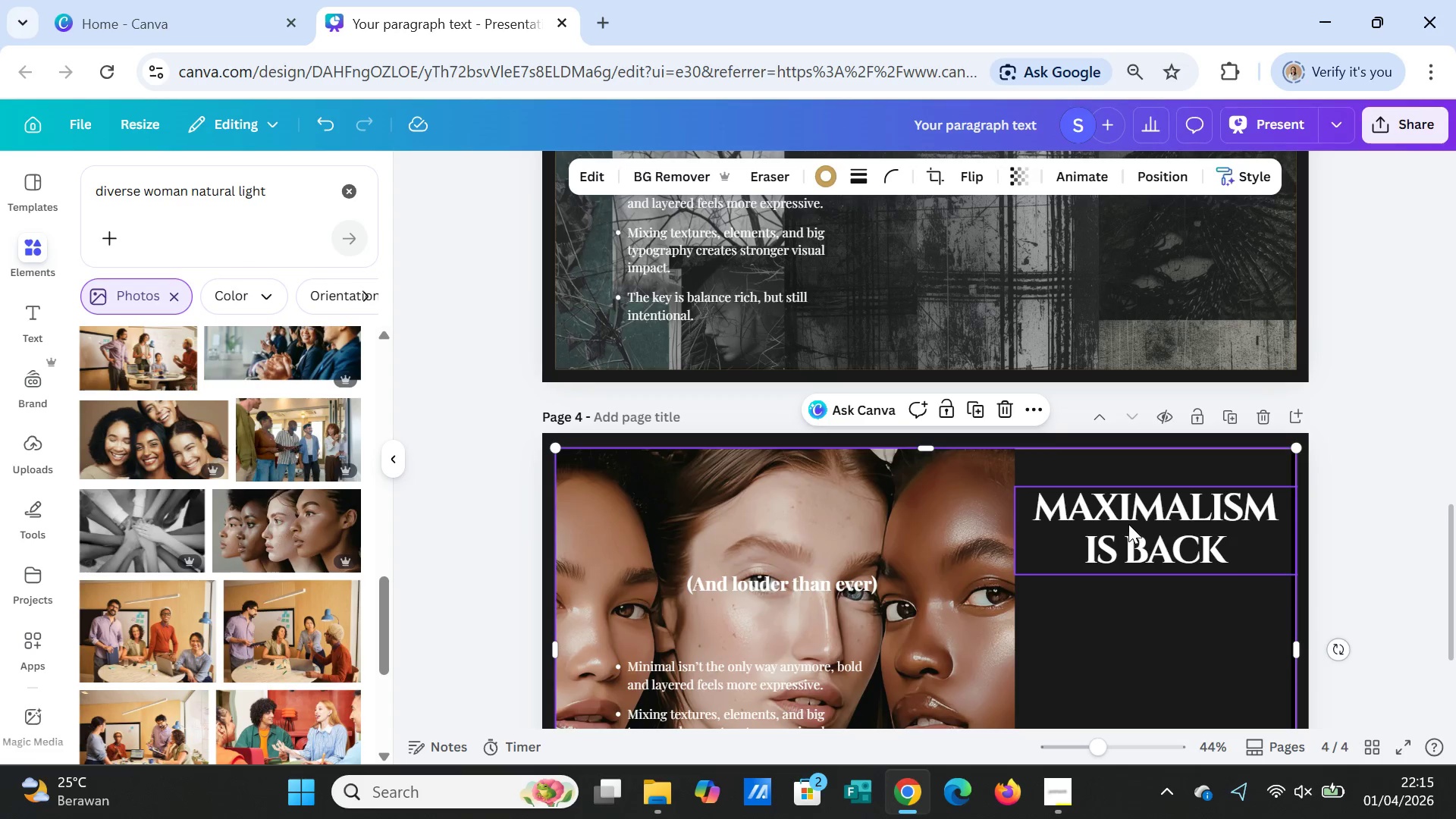 
left_click([1128, 524])
 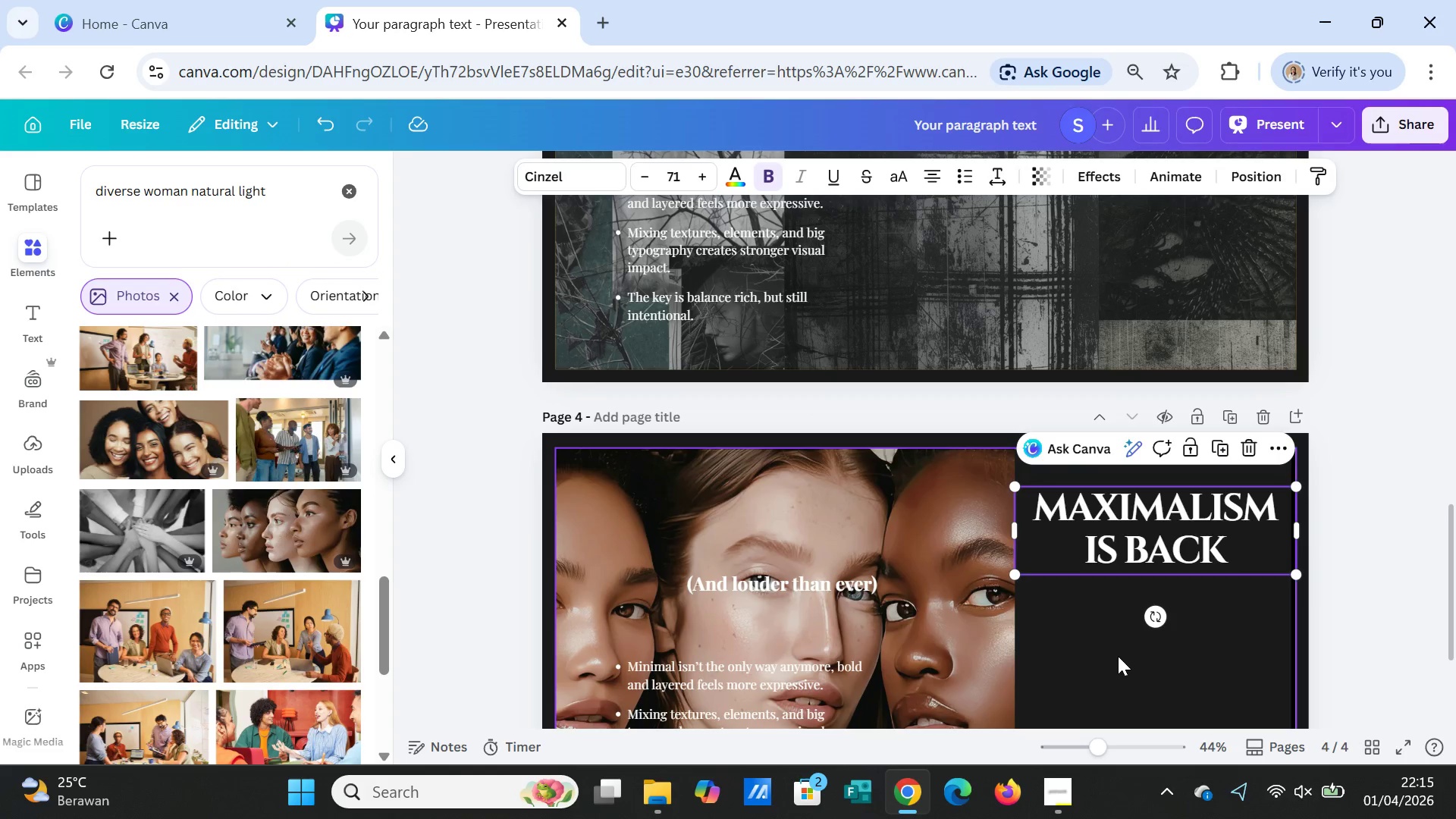 
wait(11.91)
 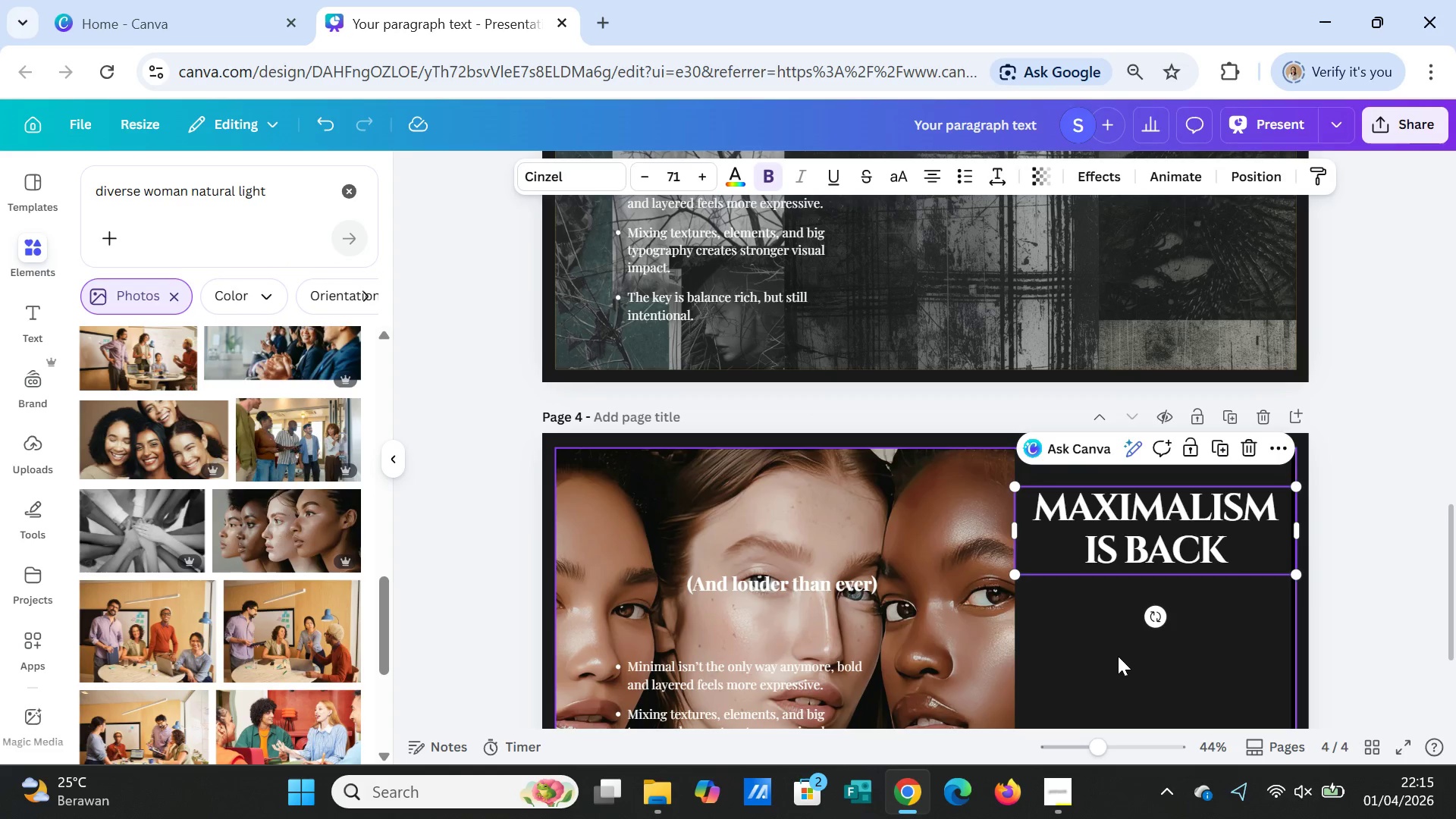 
double_click([1150, 514])
 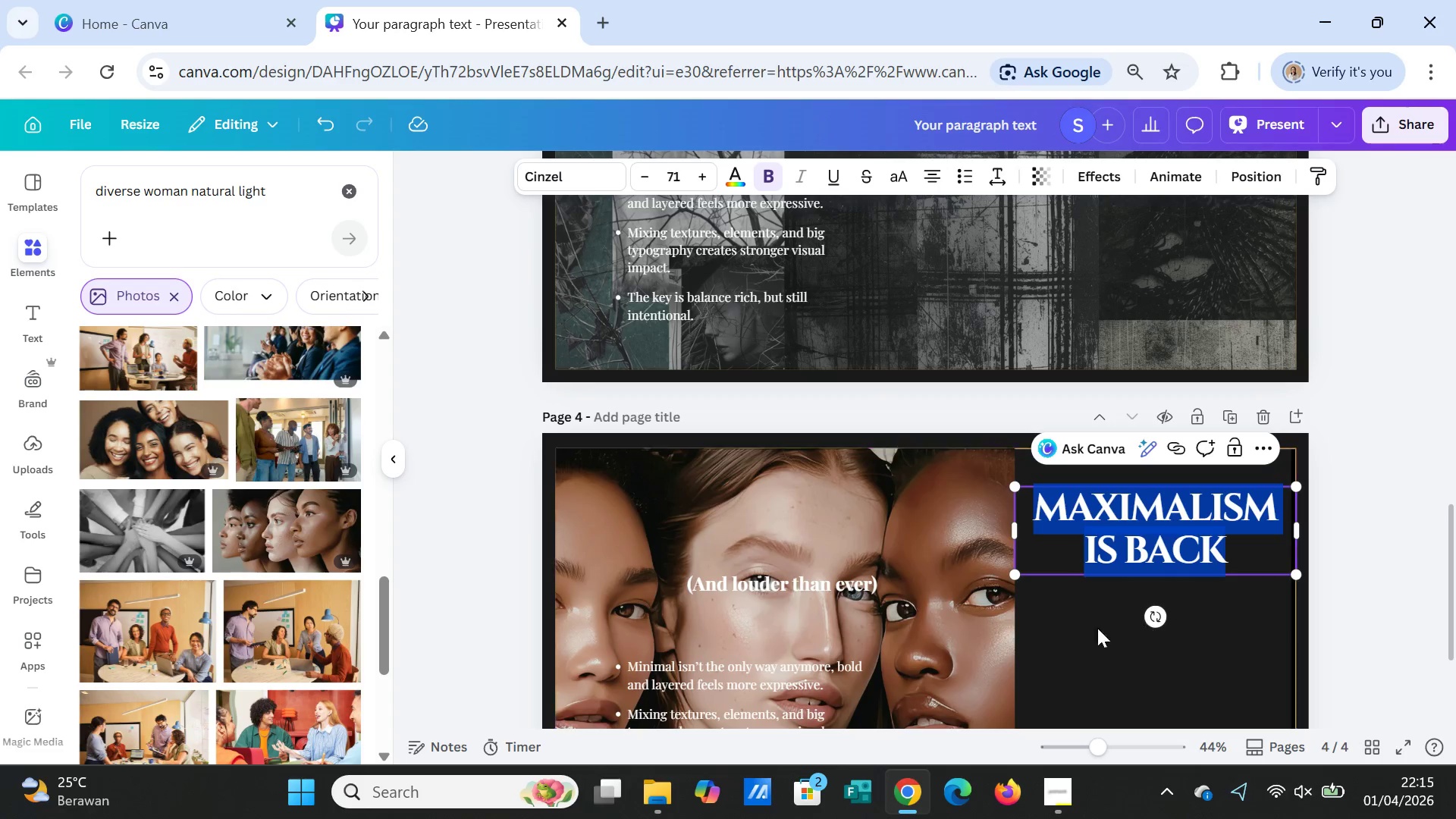 
wait(14.8)
 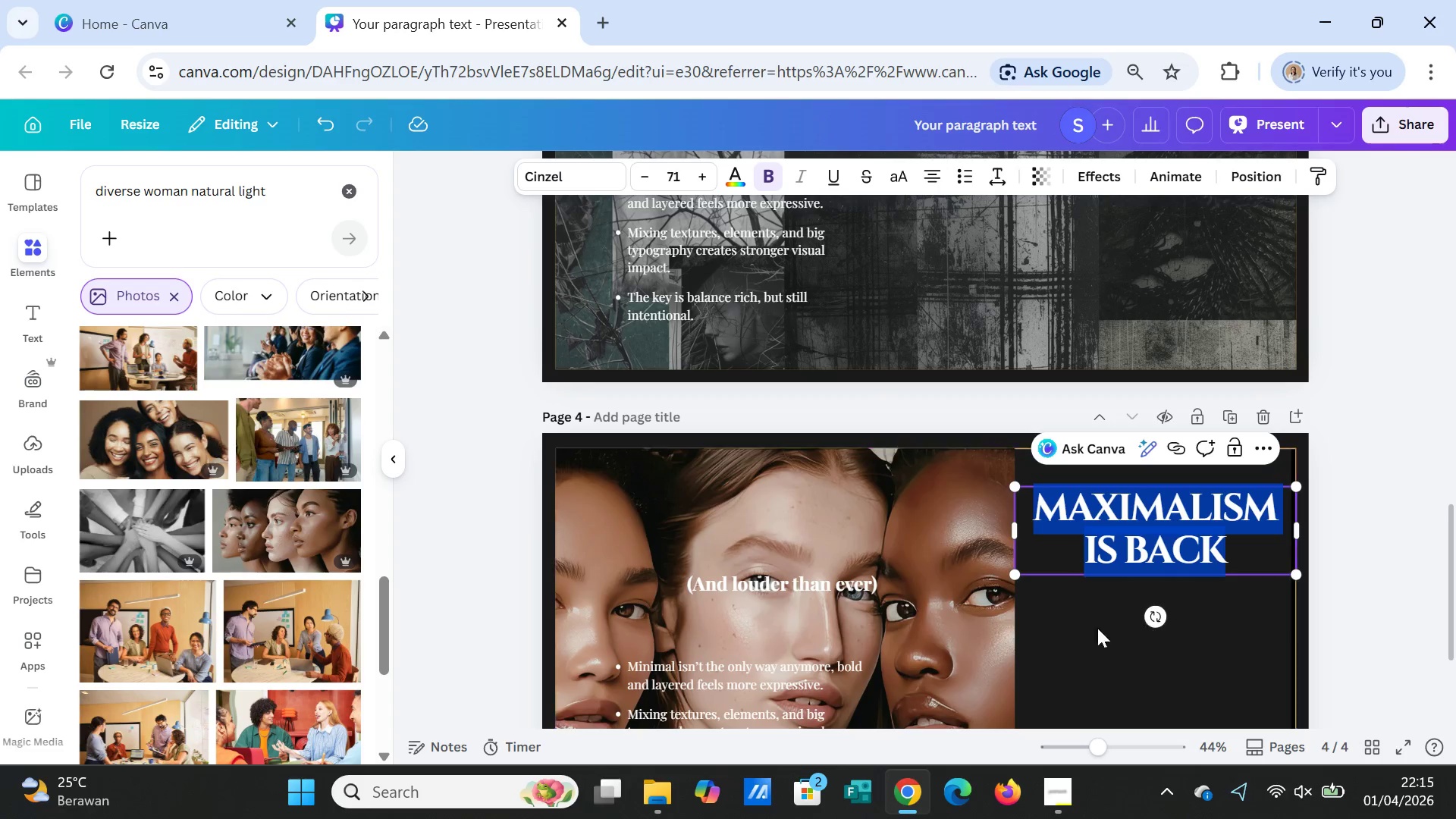 
type(Design for )
 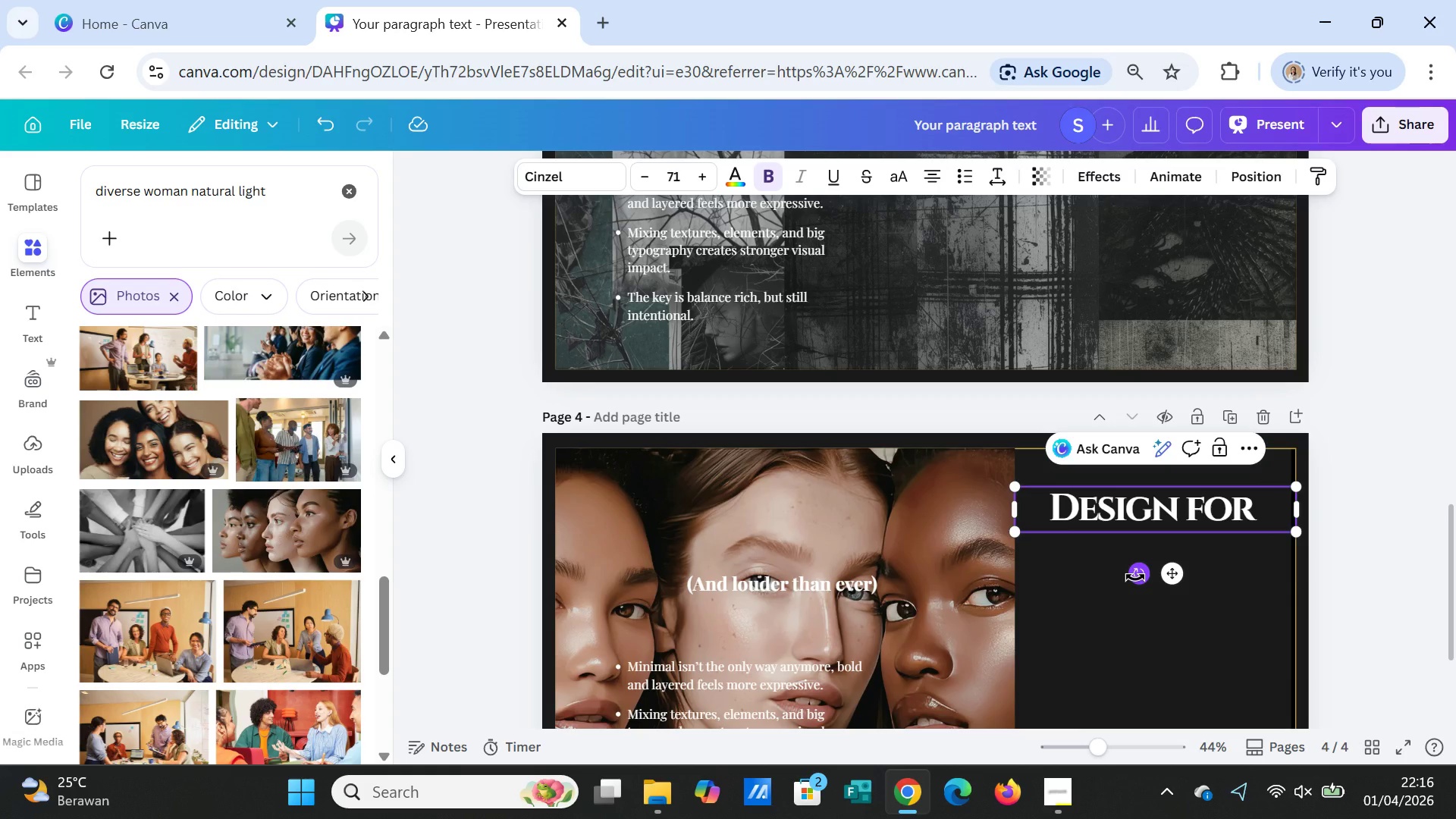 
wait(10.92)
 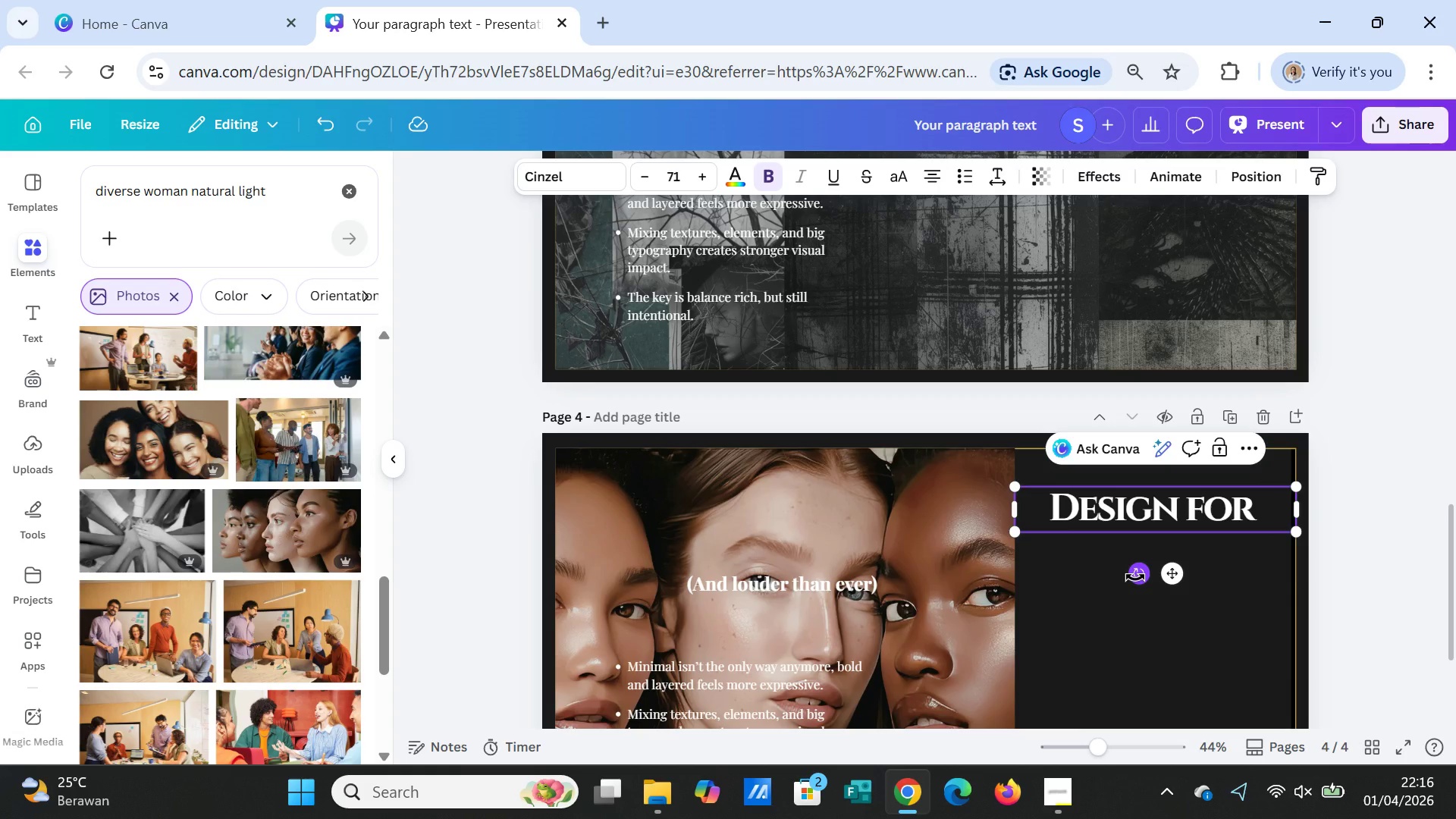 
type(real )
 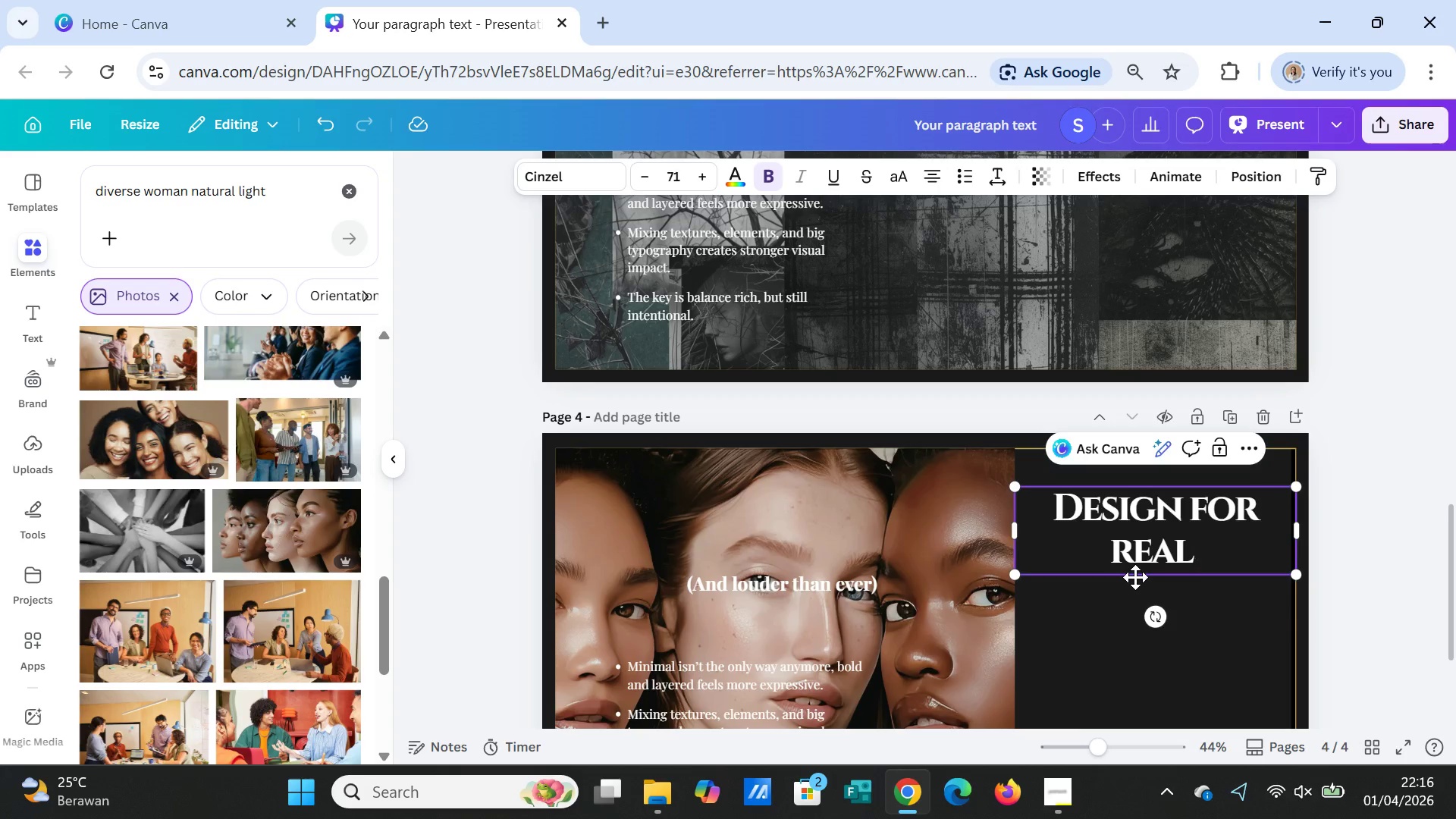 
type(people)
 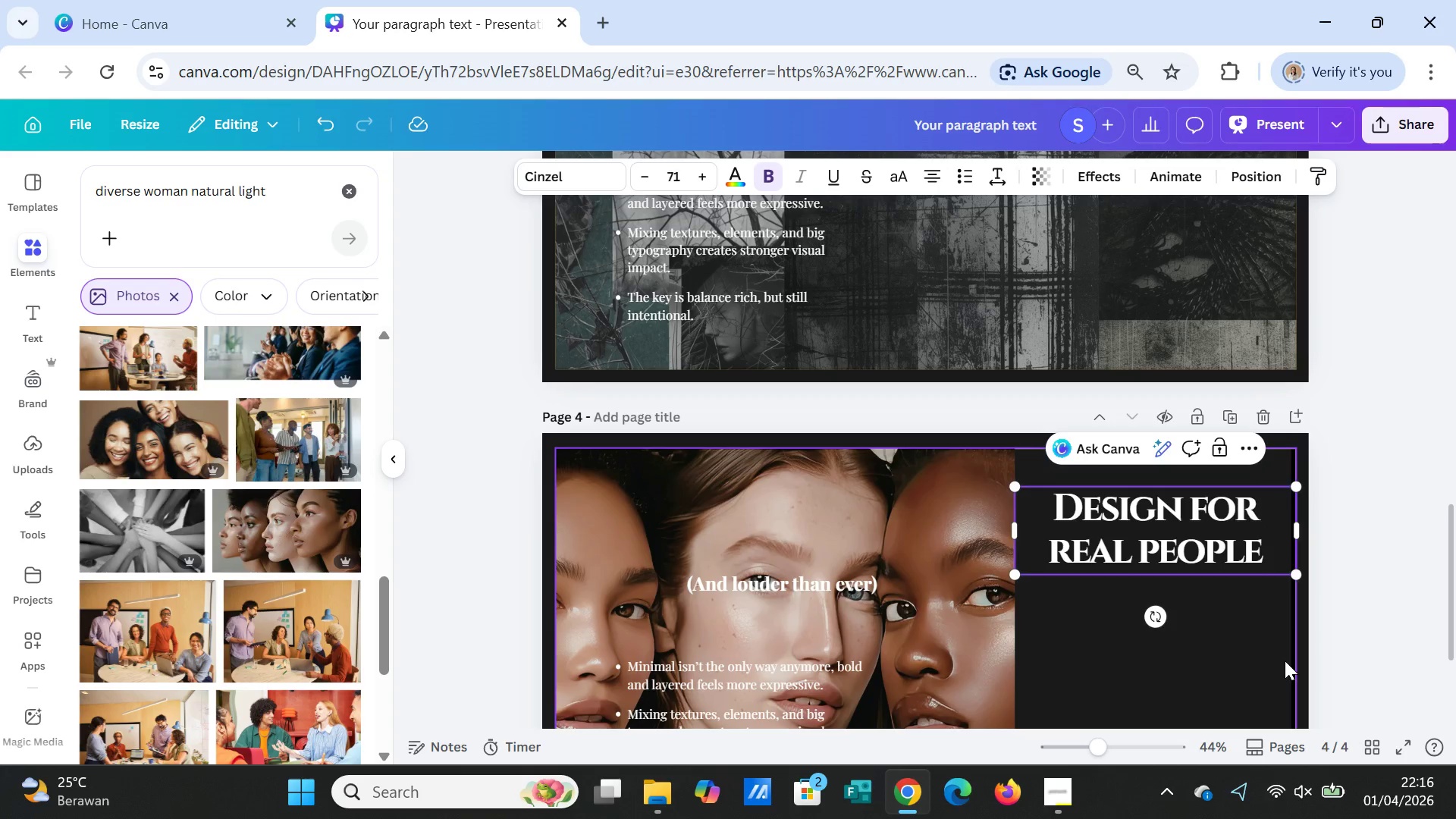 
left_click([1285, 661])
 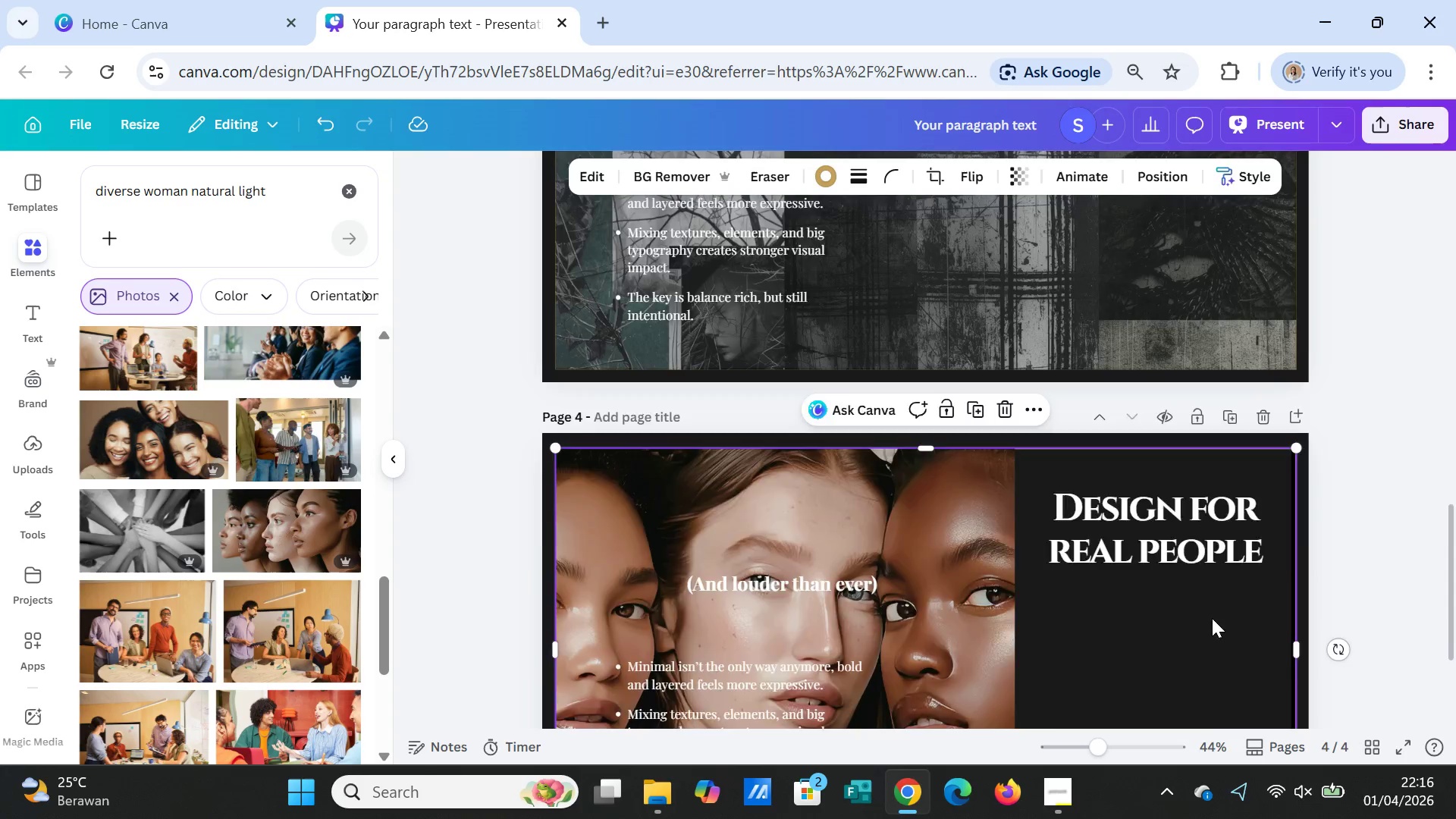 
scroll: coordinate [1212, 618], scroll_direction: up, amount: 3.0
 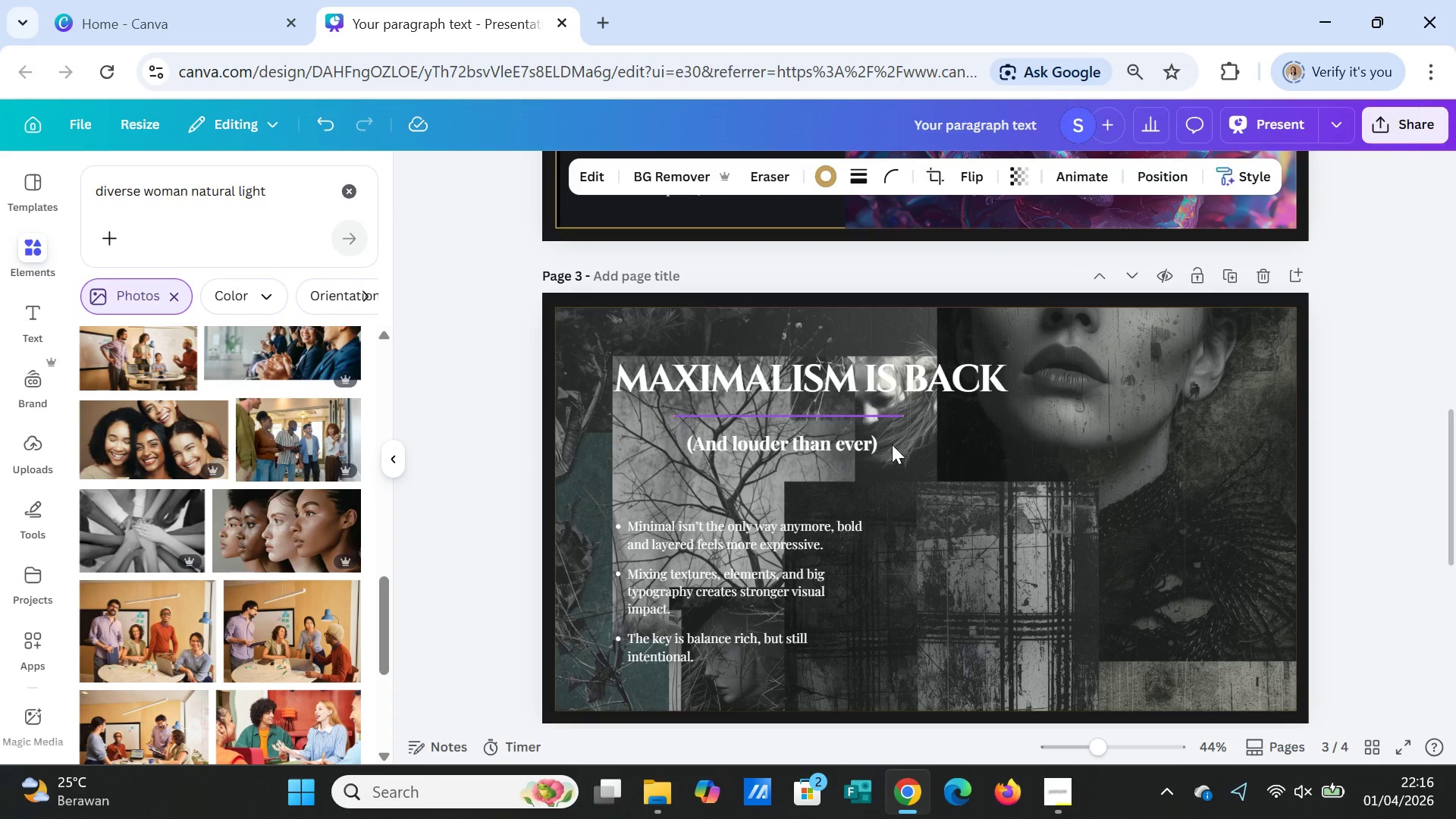 
scroll: coordinate [864, 632], scroll_direction: down, amount: 4.0
 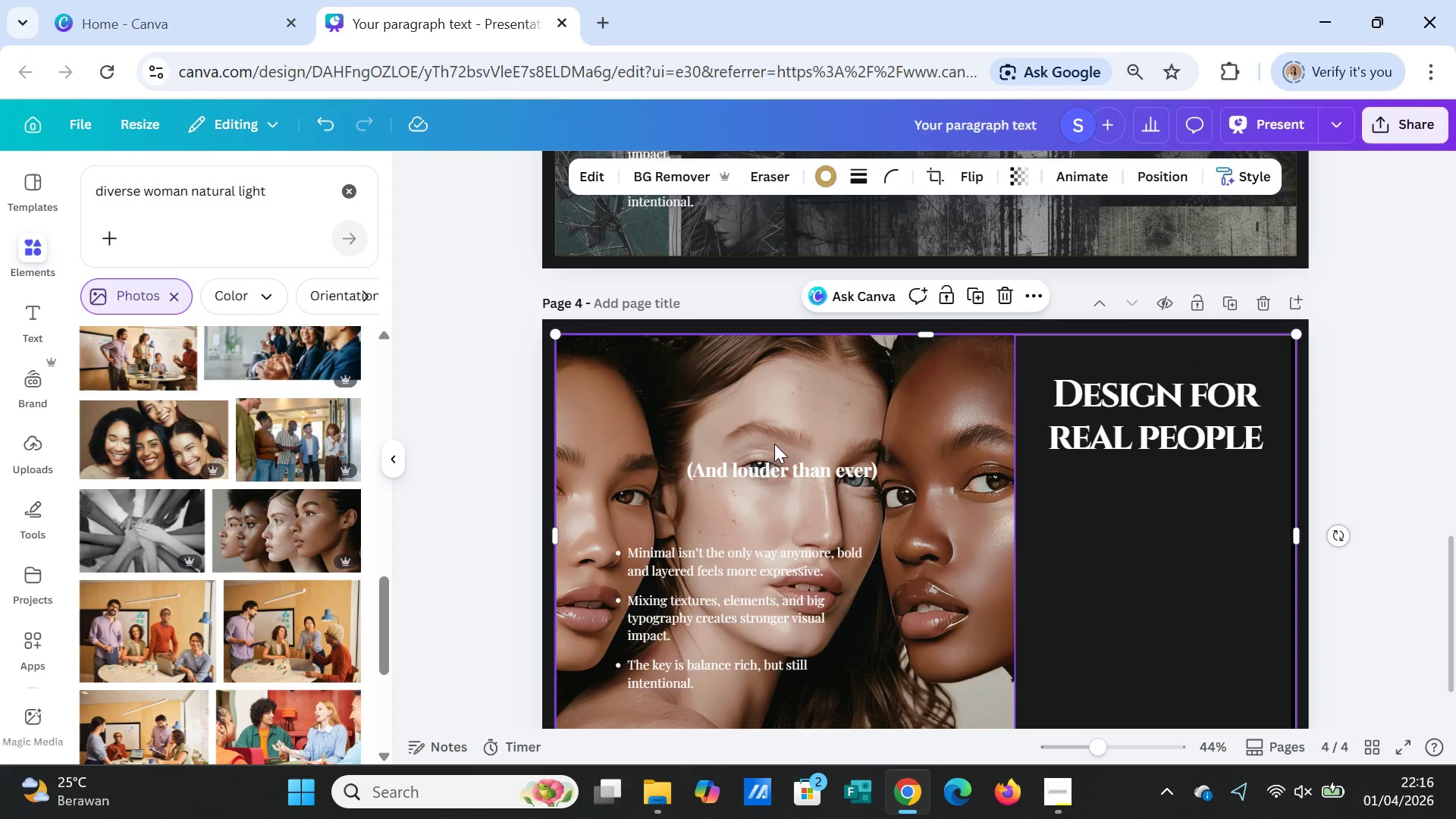 
left_click([781, 421])
 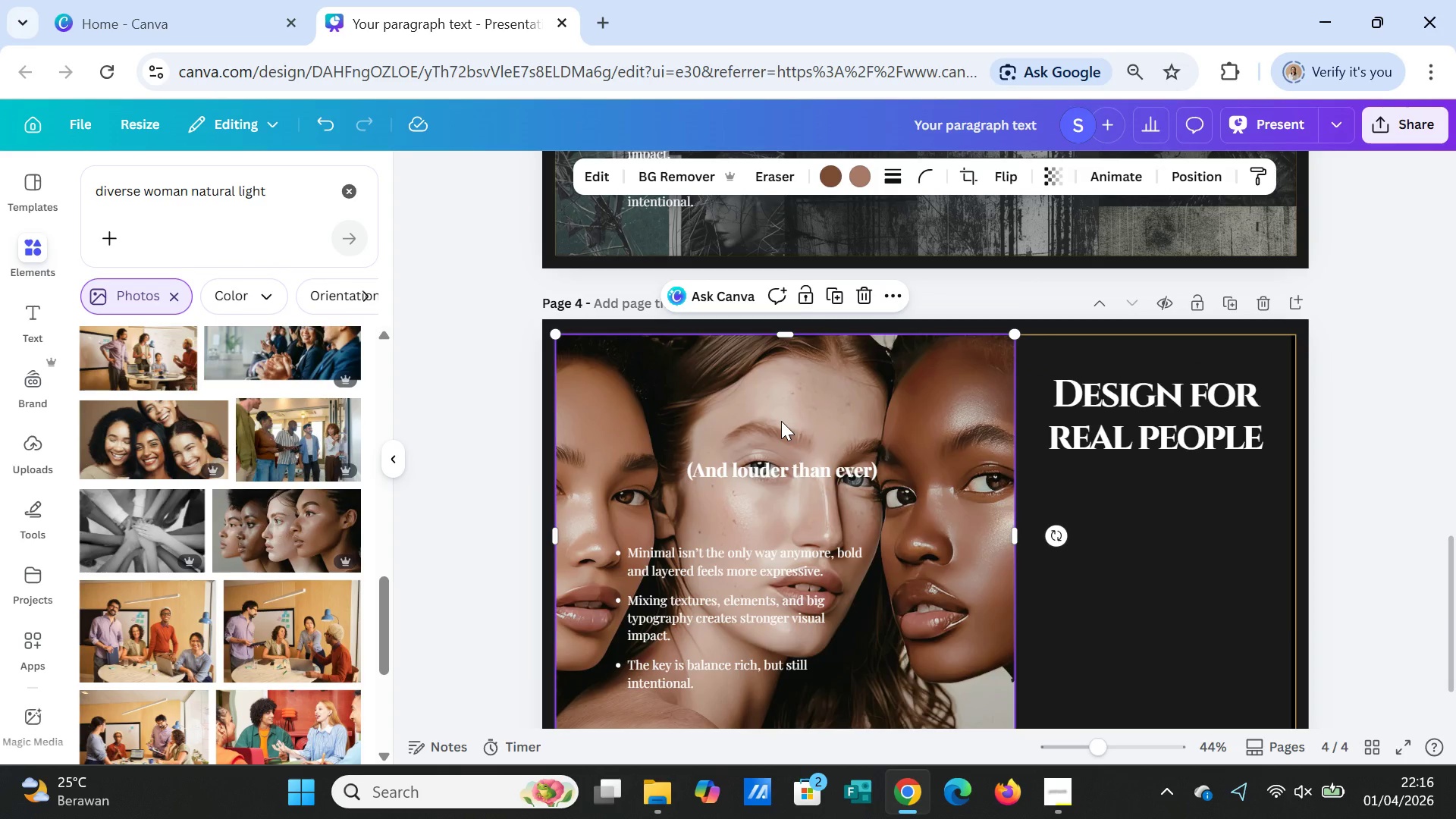 
right_click([781, 421])
 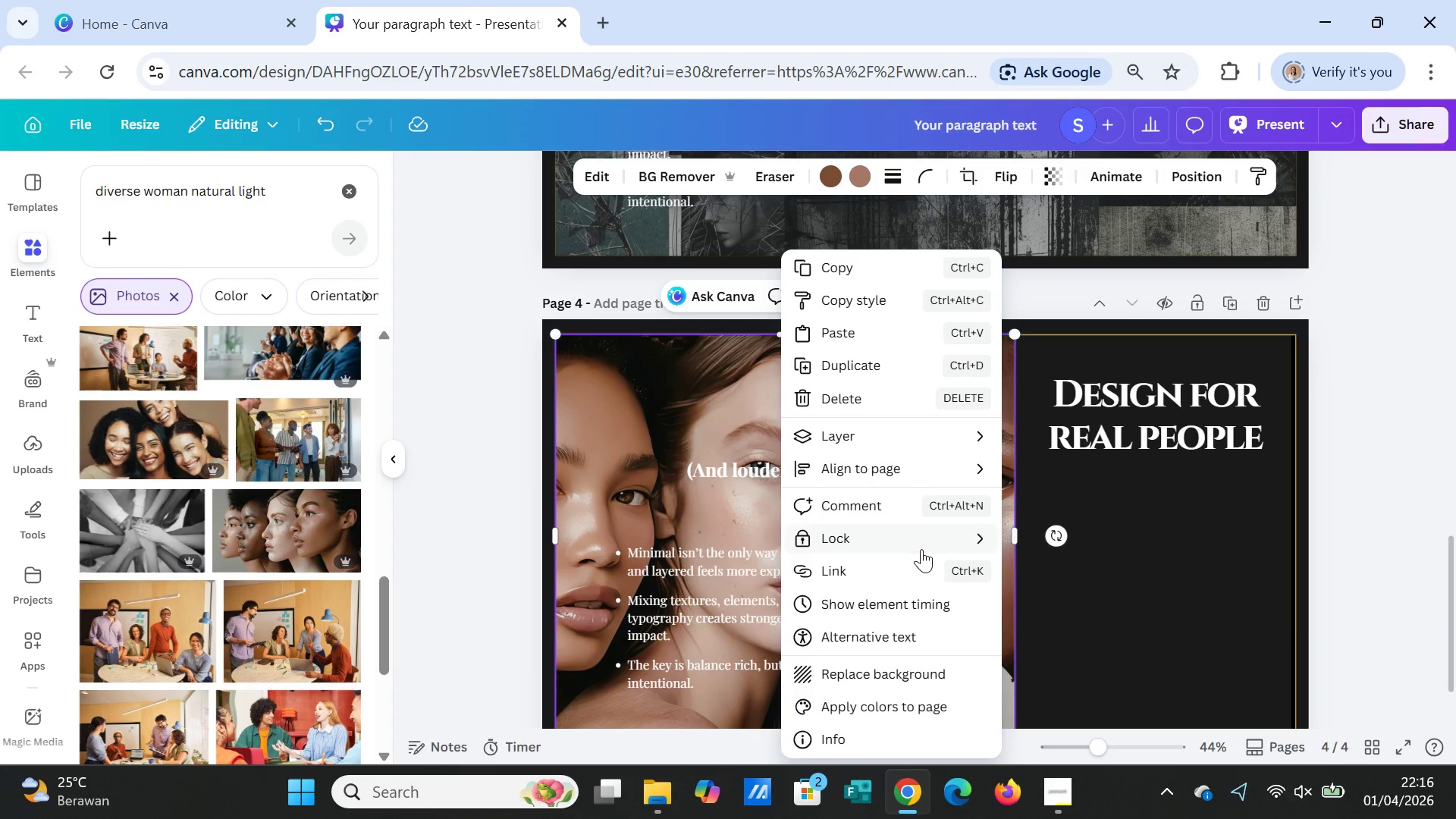 
left_click([910, 430])
 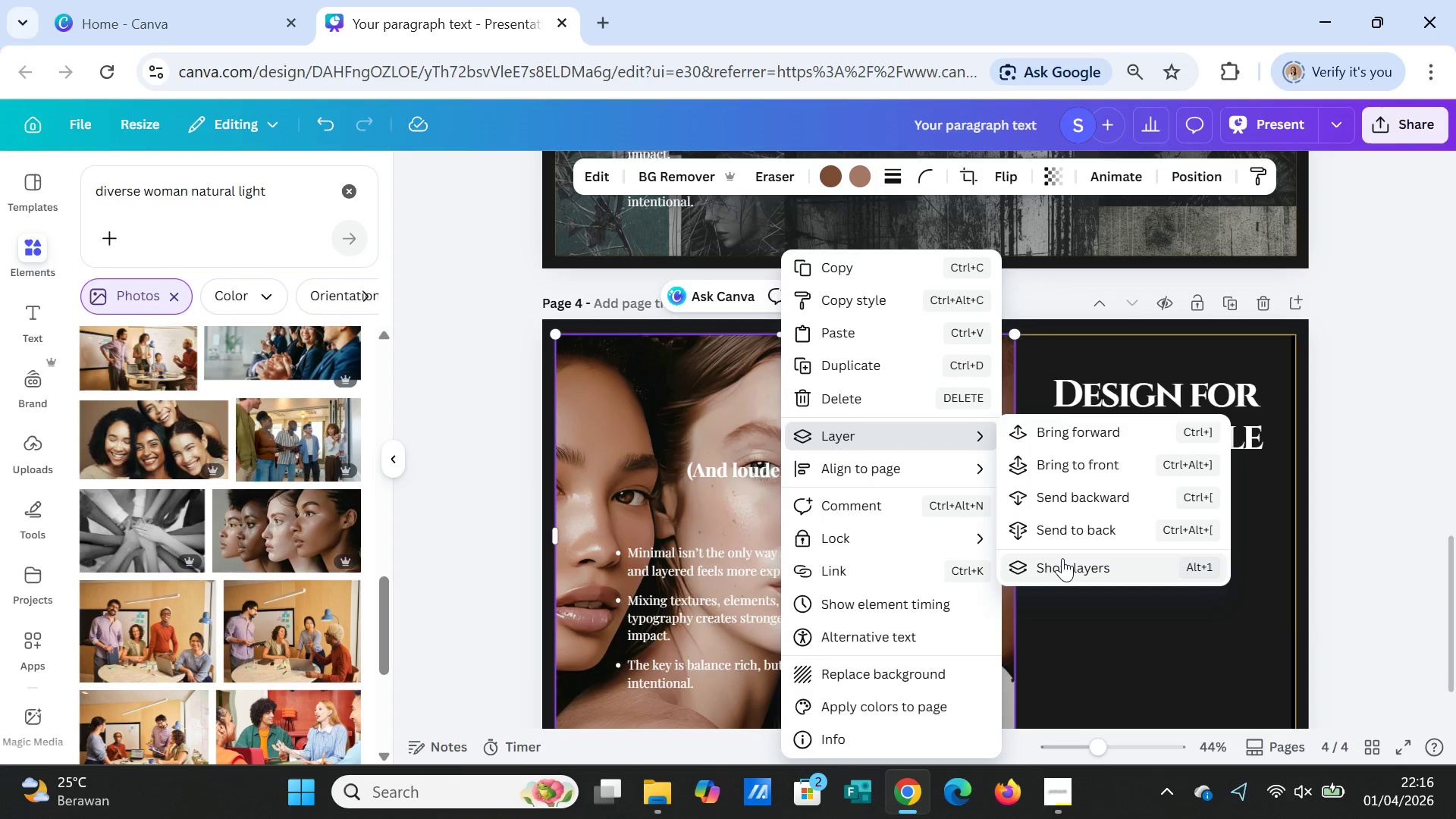 
left_click([1062, 558])
 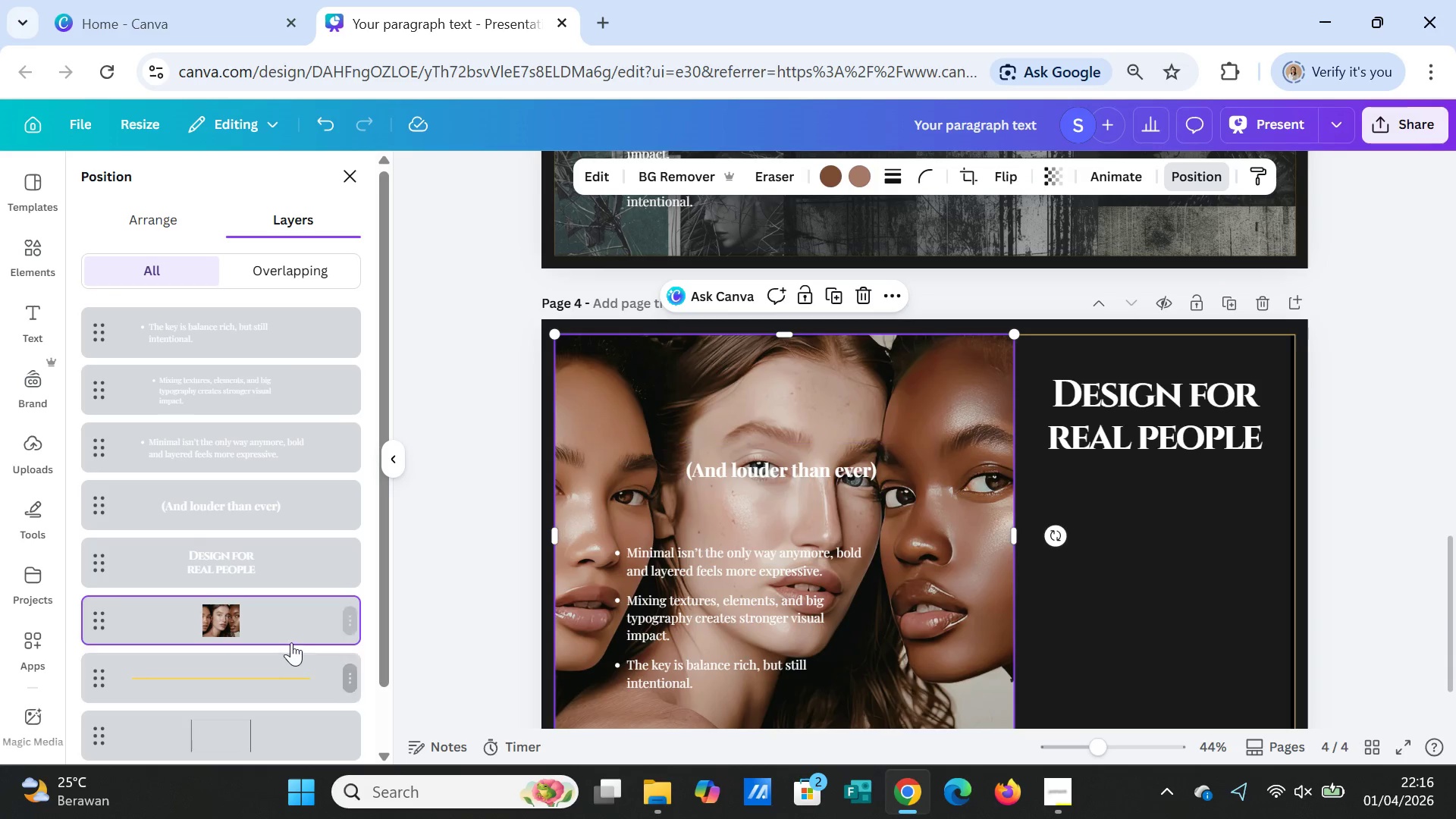 
left_click_drag(start_coordinate=[281, 669], to_coordinate=[281, 622])
 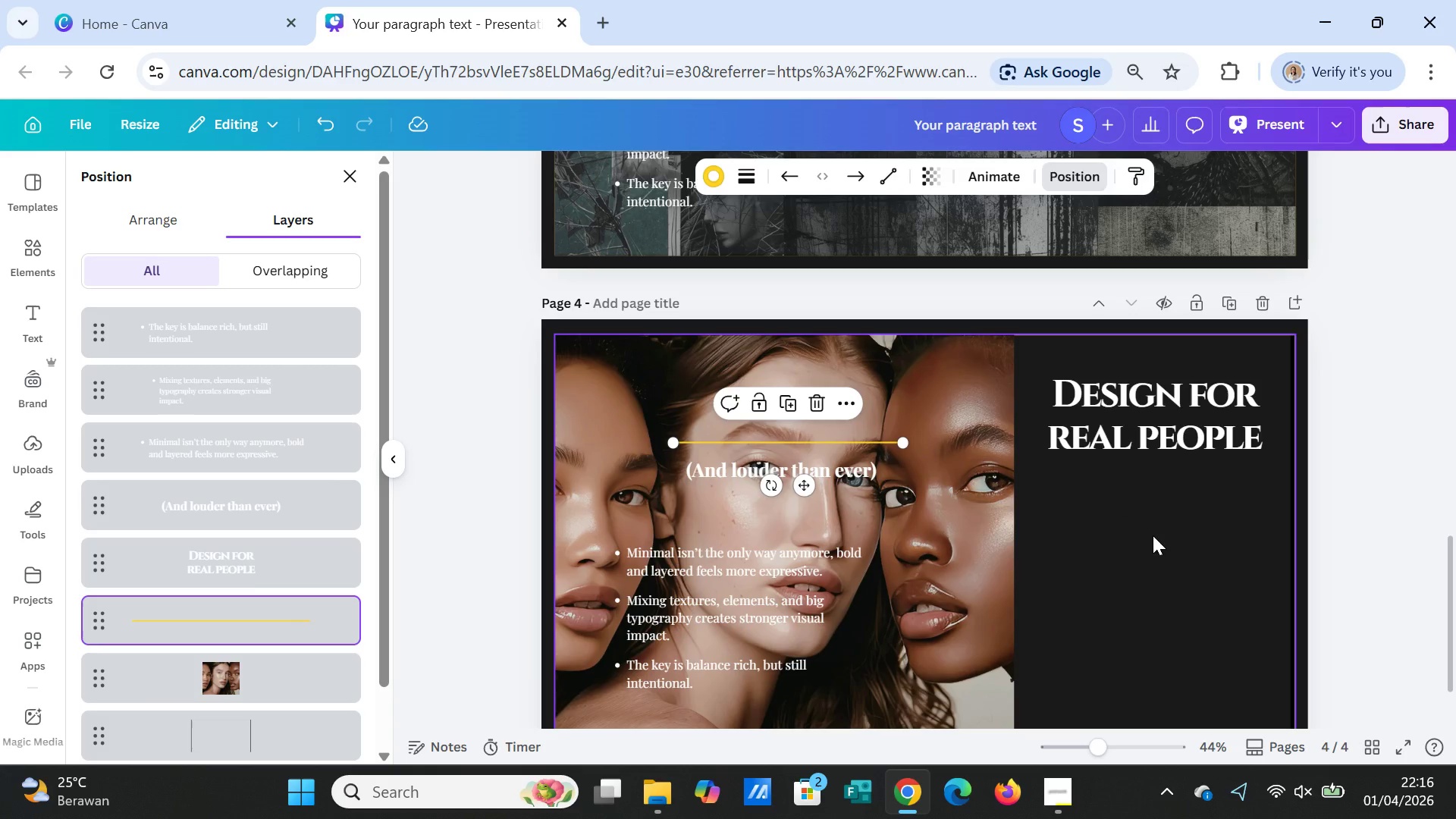 
left_click([1153, 535])
 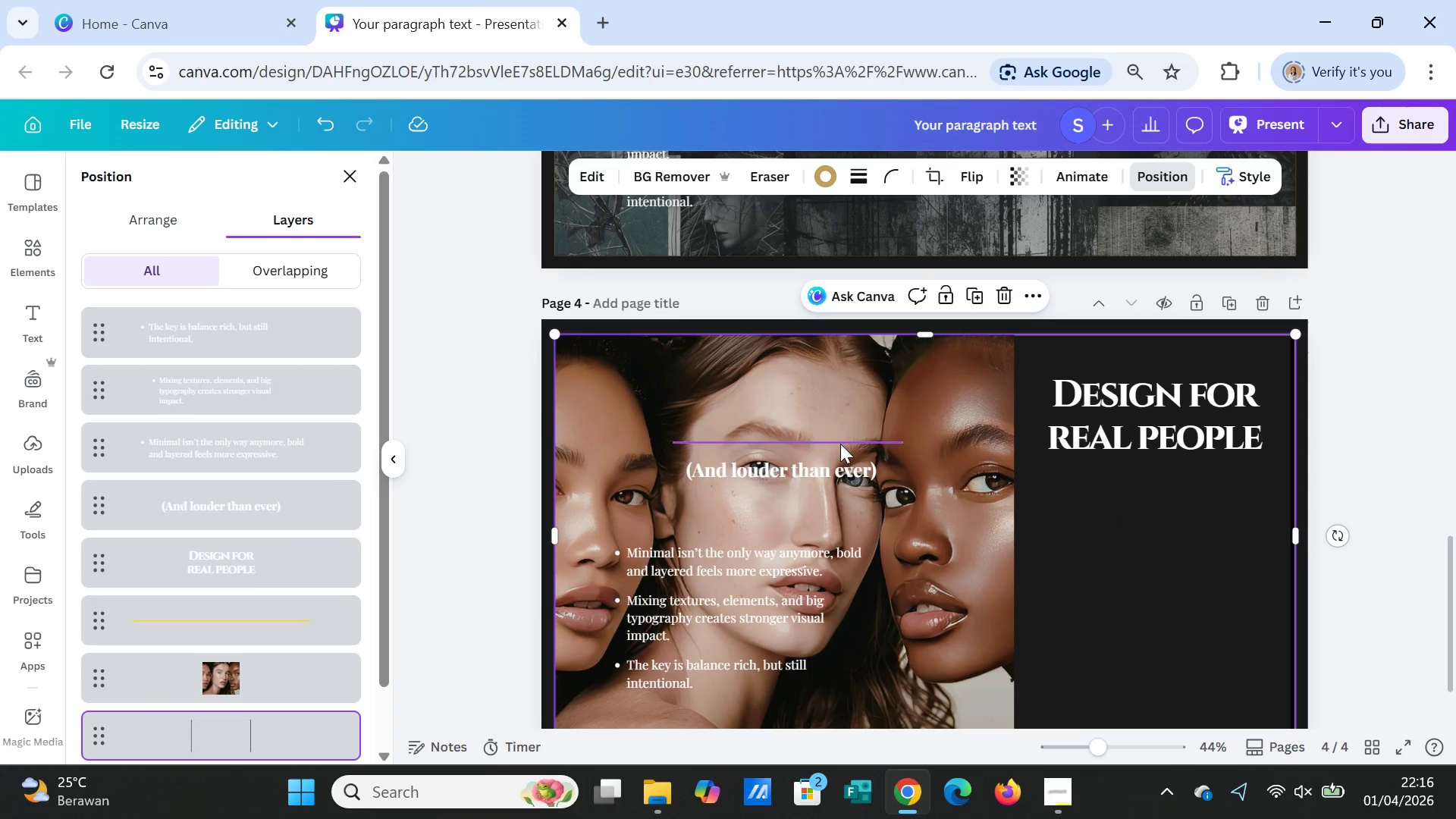 
left_click_drag(start_coordinate=[840, 444], to_coordinate=[1199, 487])
 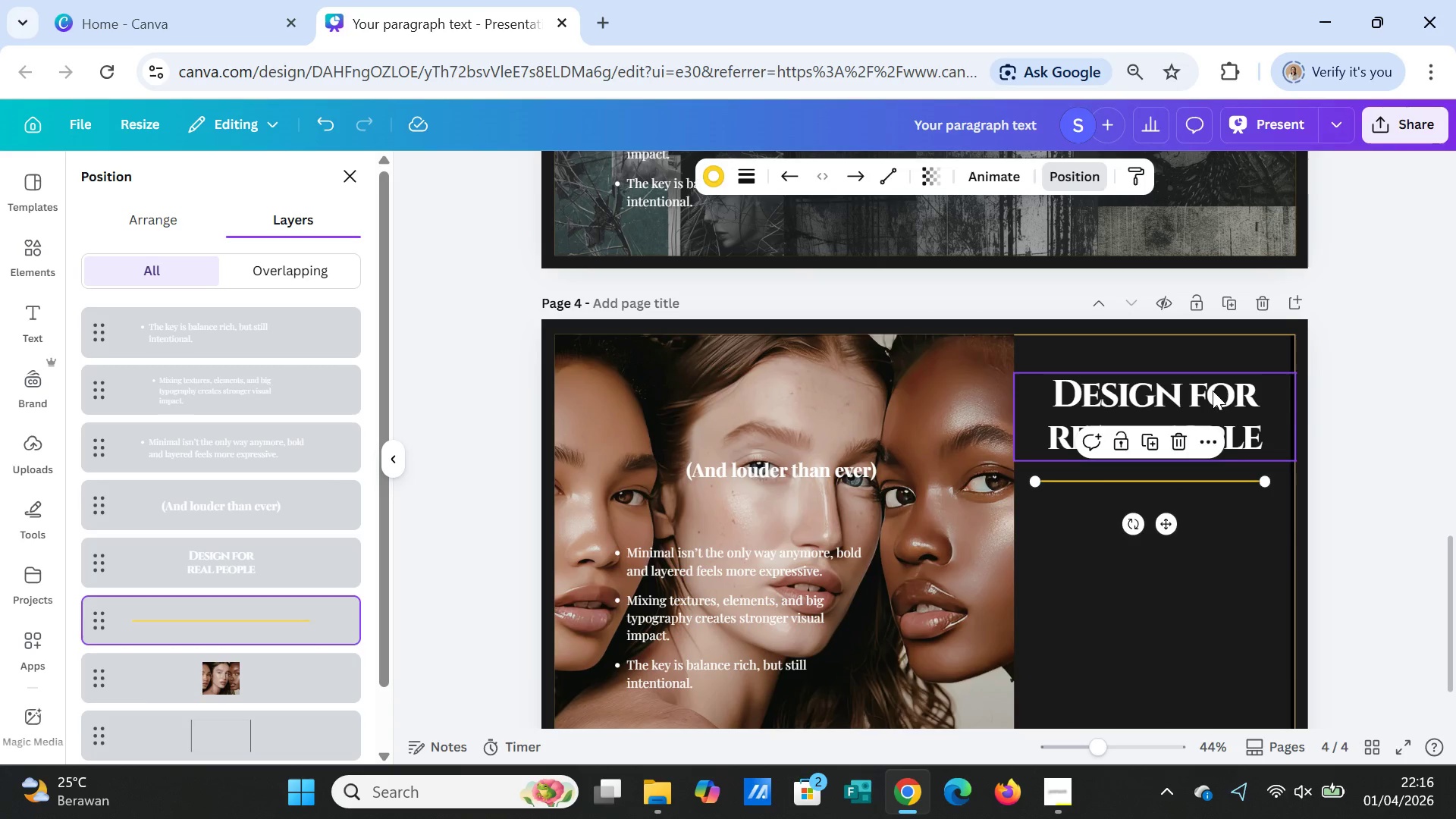 
left_click([1213, 391])
 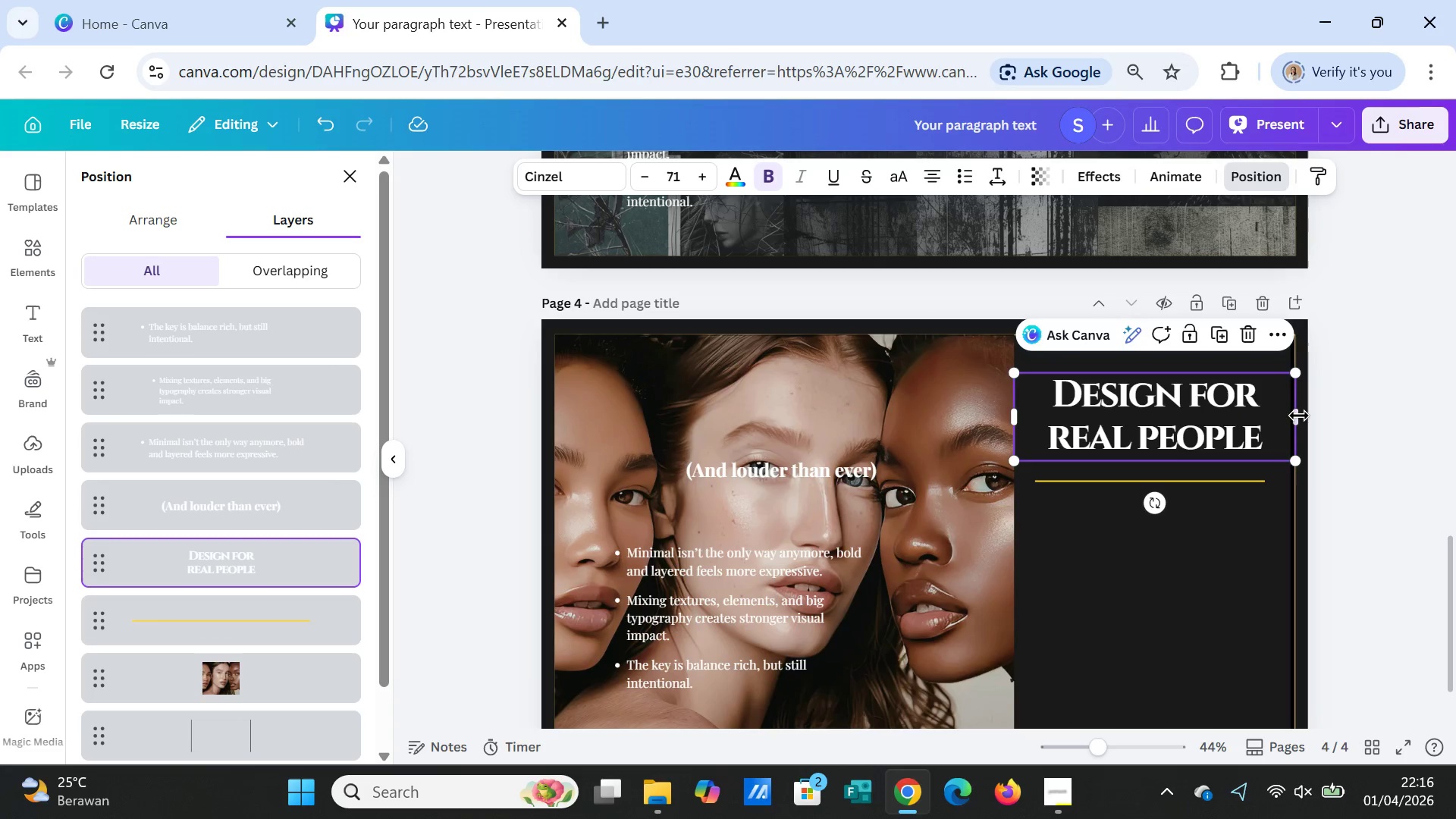 
left_click_drag(start_coordinate=[1298, 421], to_coordinate=[1267, 419])
 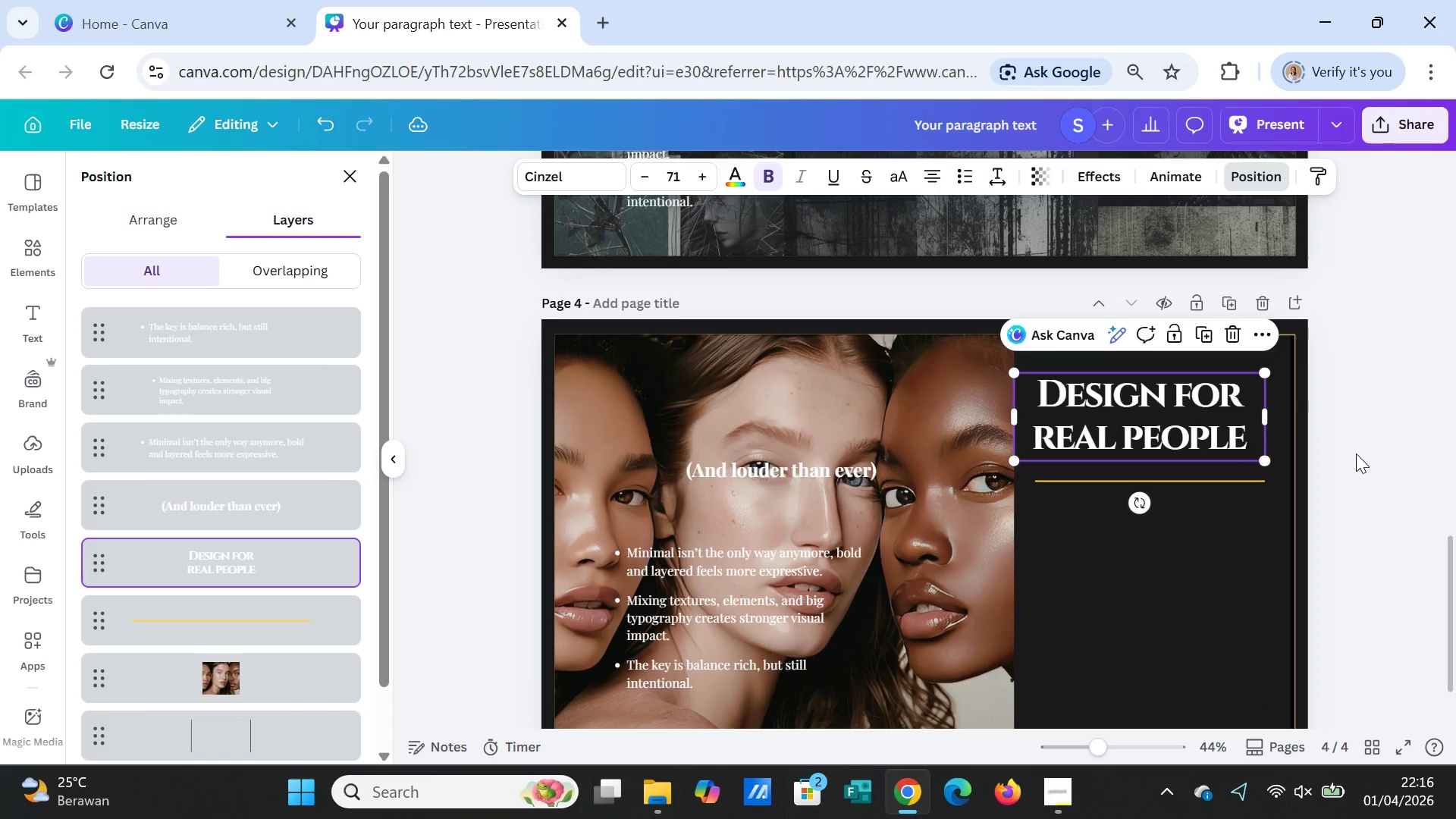 
left_click([1356, 453])
 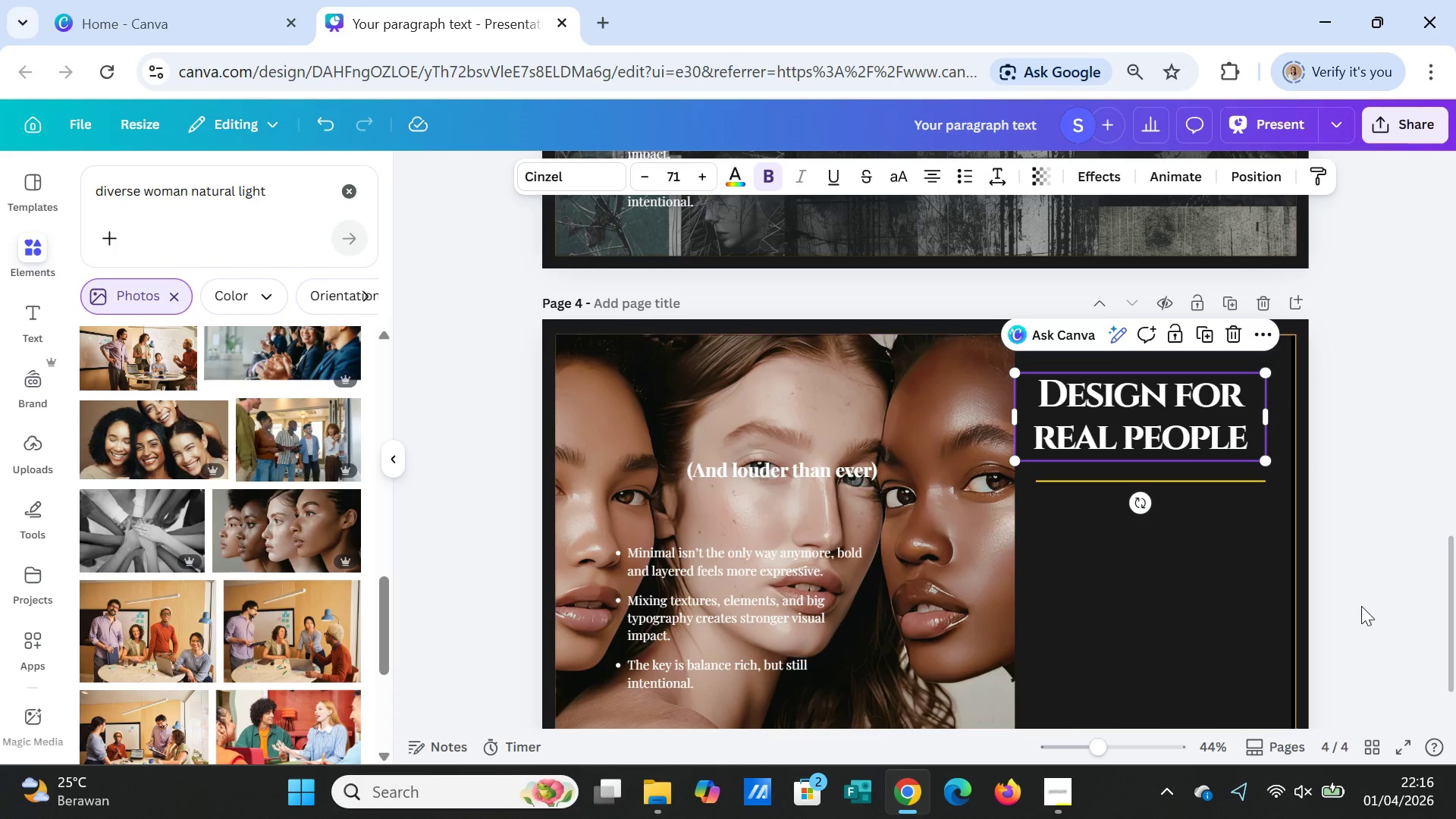 
left_click([1361, 602])
 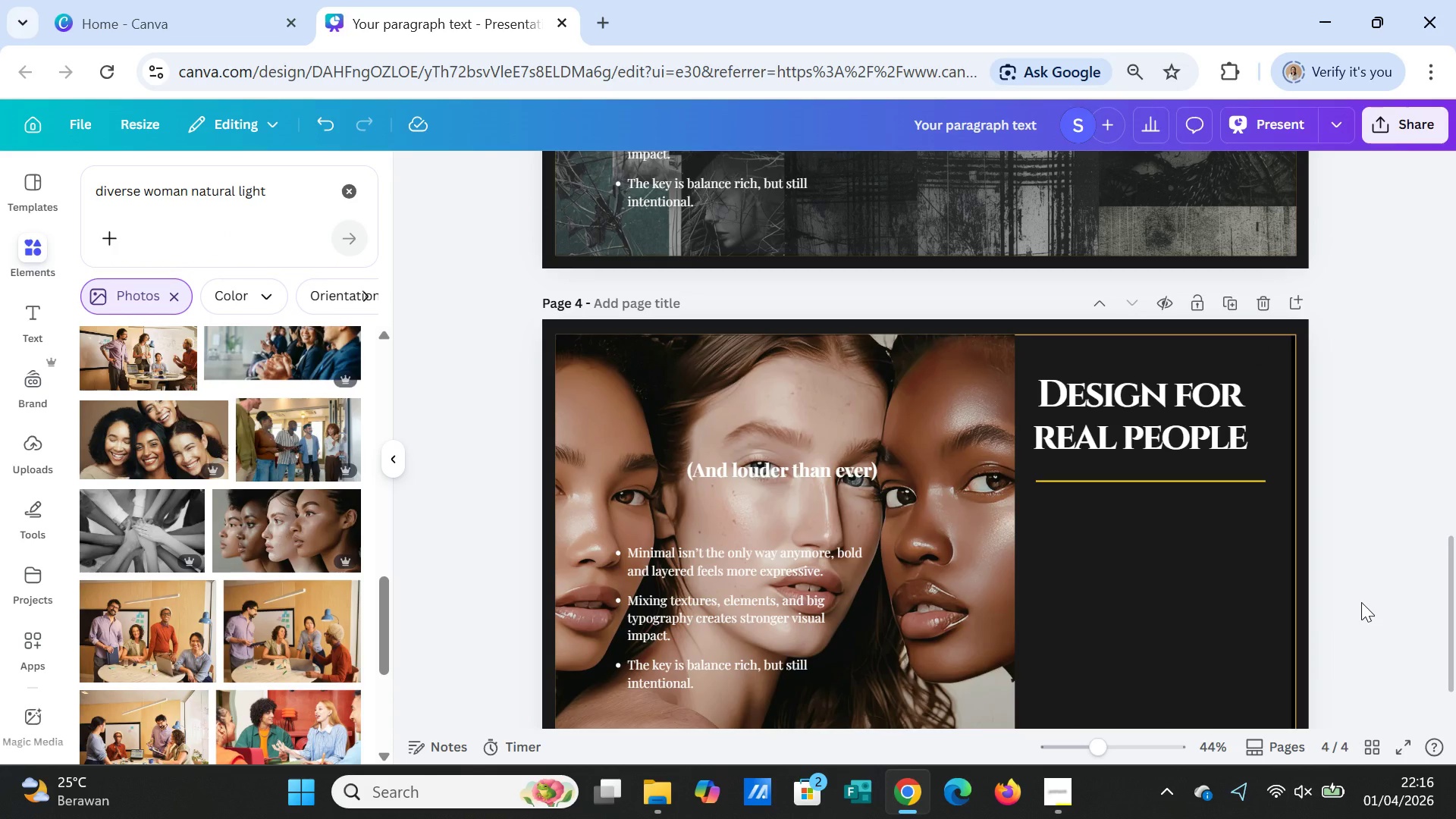 
scroll: coordinate [1361, 602], scroll_direction: up, amount: 7.0
 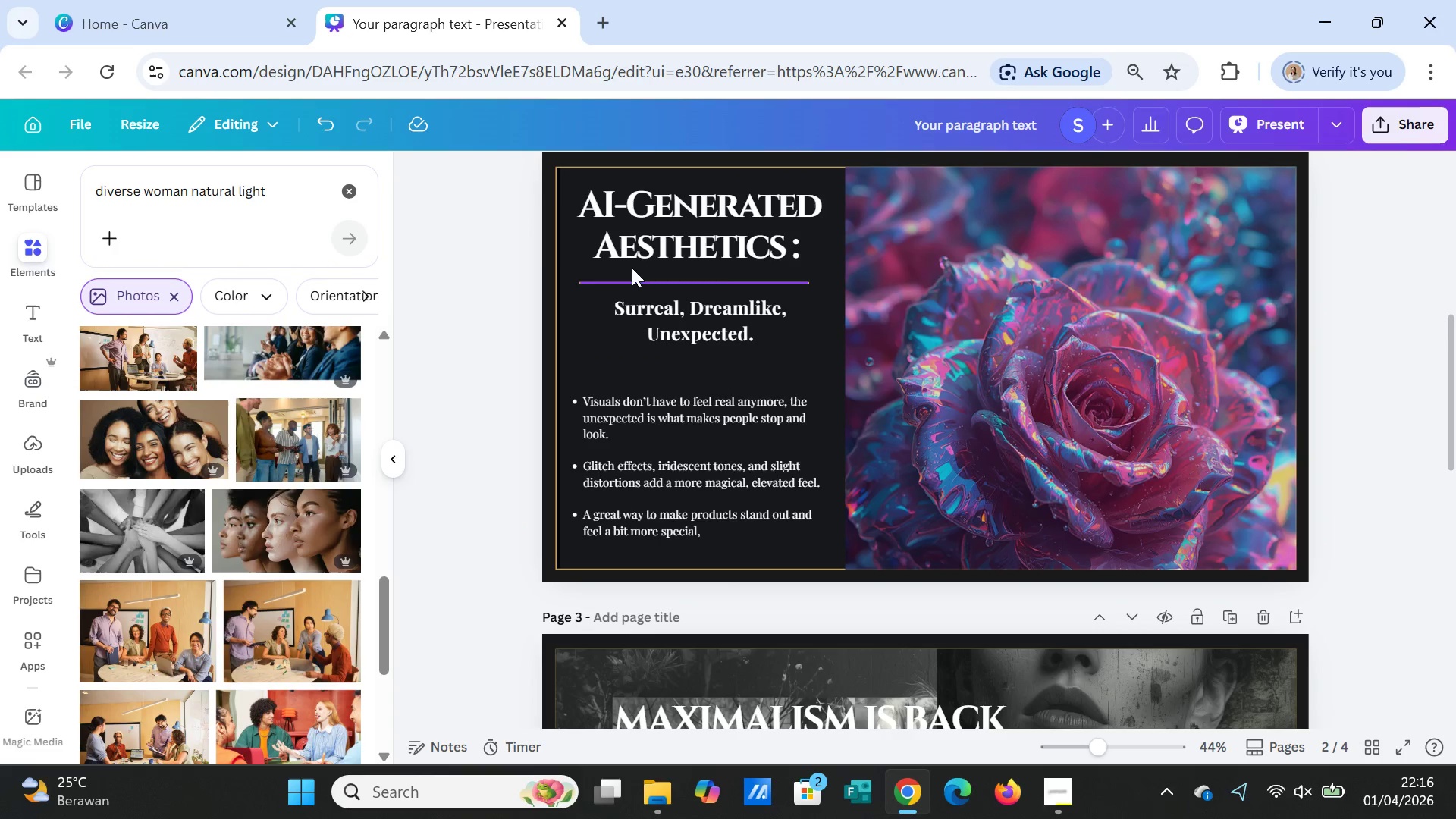 
left_click([640, 230])
 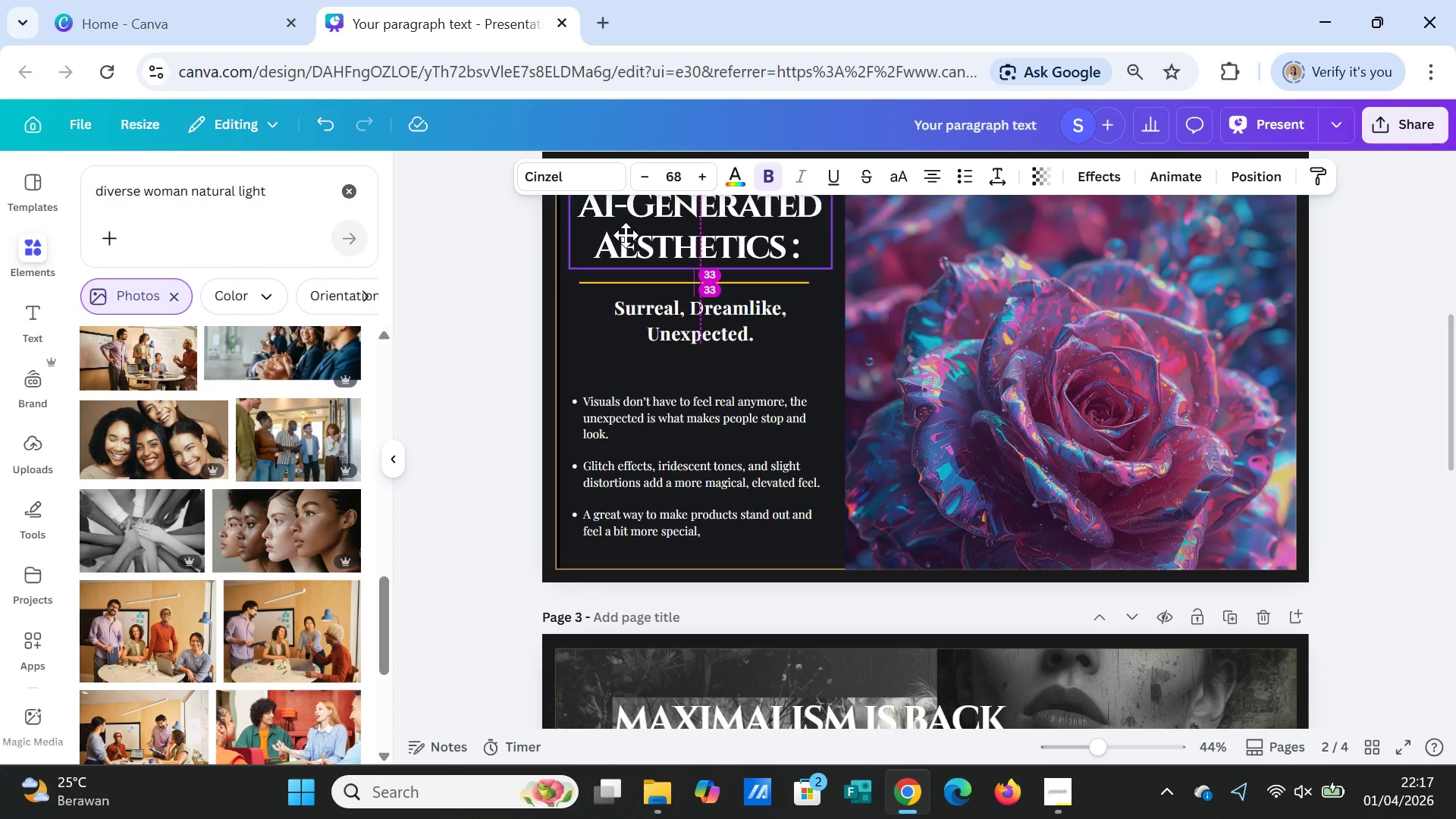 
wait(6.09)
 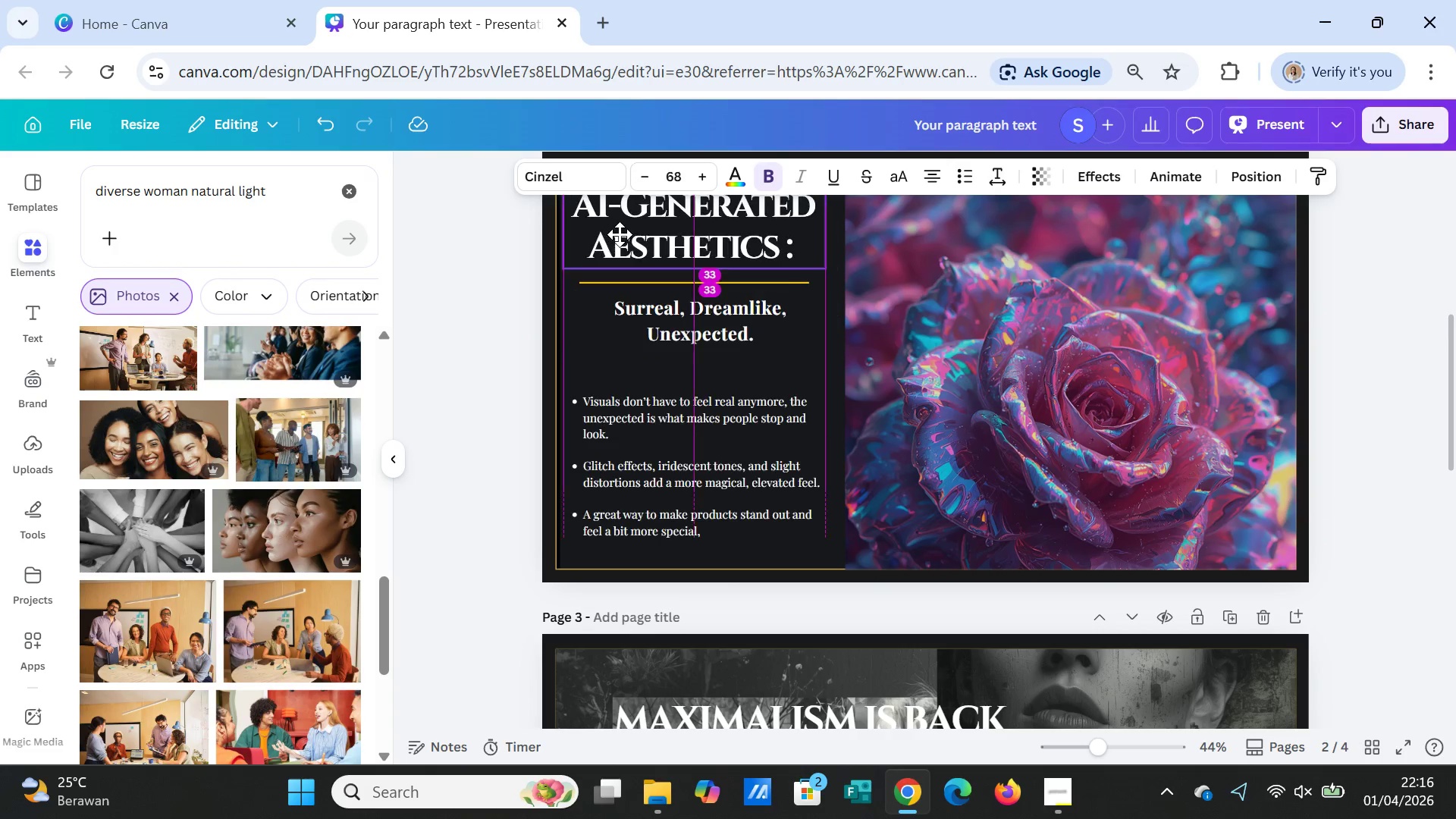 
left_click([1068, 367])
 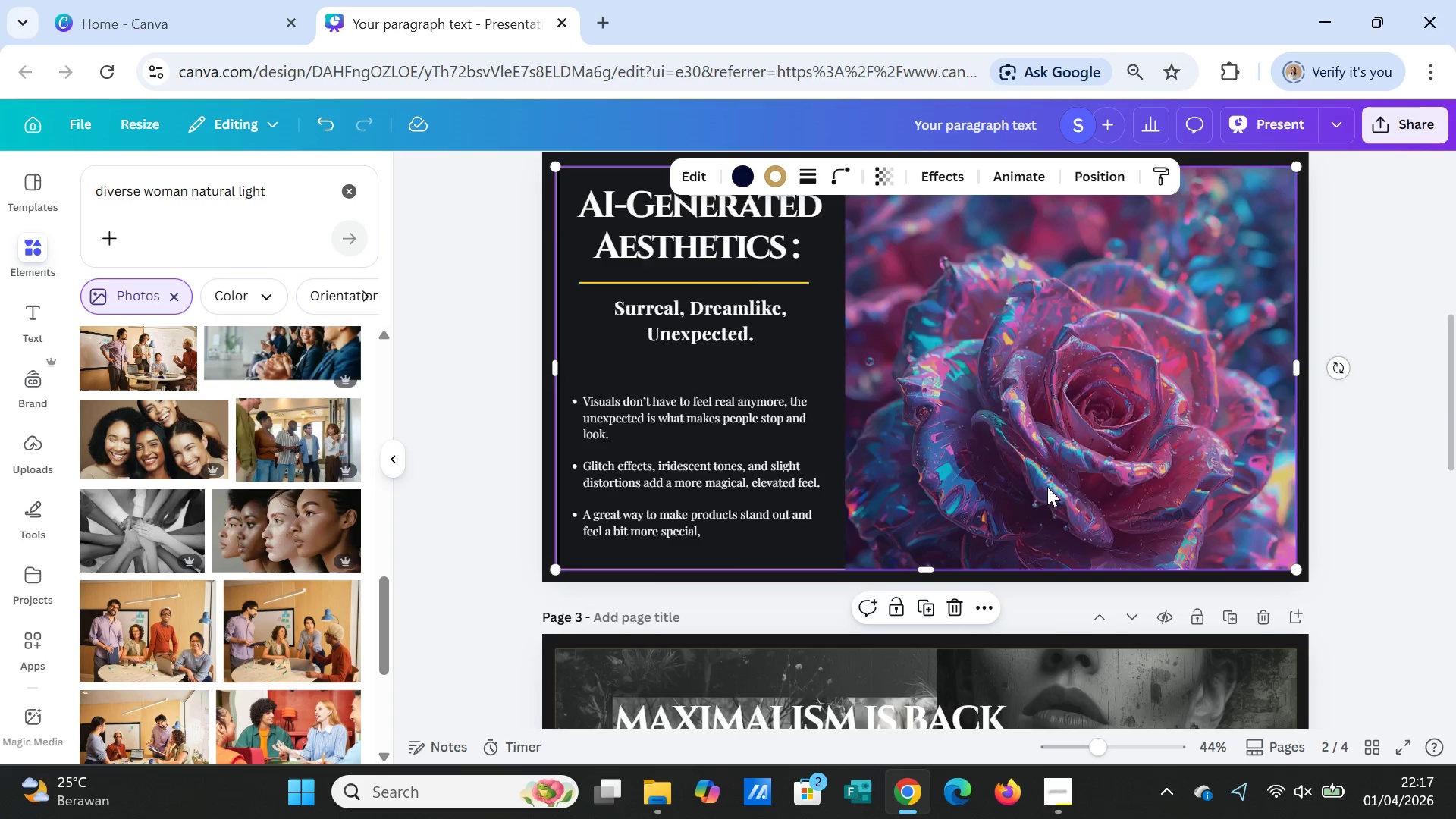 
scroll: coordinate [1058, 504], scroll_direction: down, amount: 8.0
 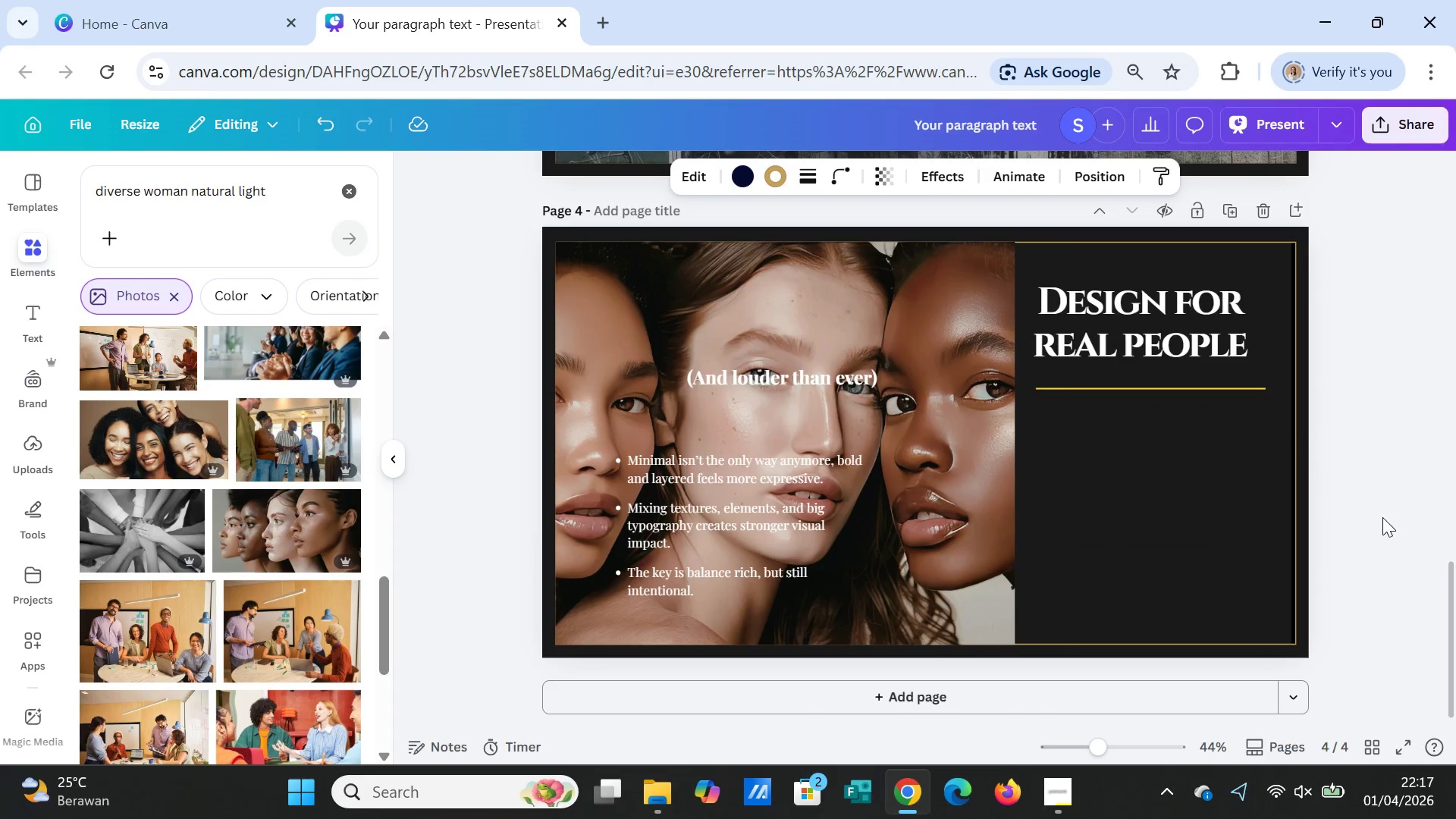 
left_click([1382, 517])
 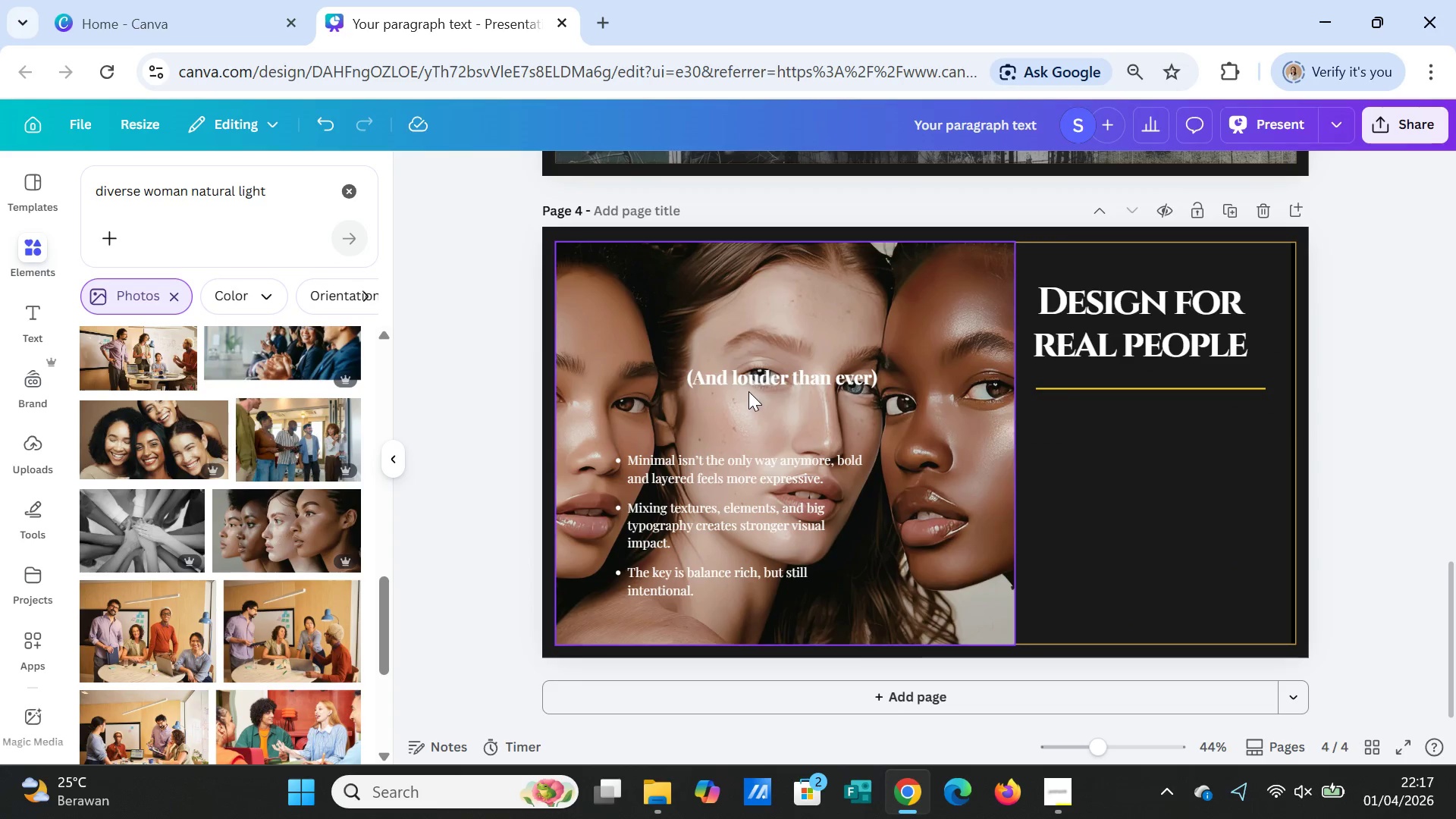 
left_click_drag(start_coordinate=[745, 380], to_coordinate=[1092, 430])
 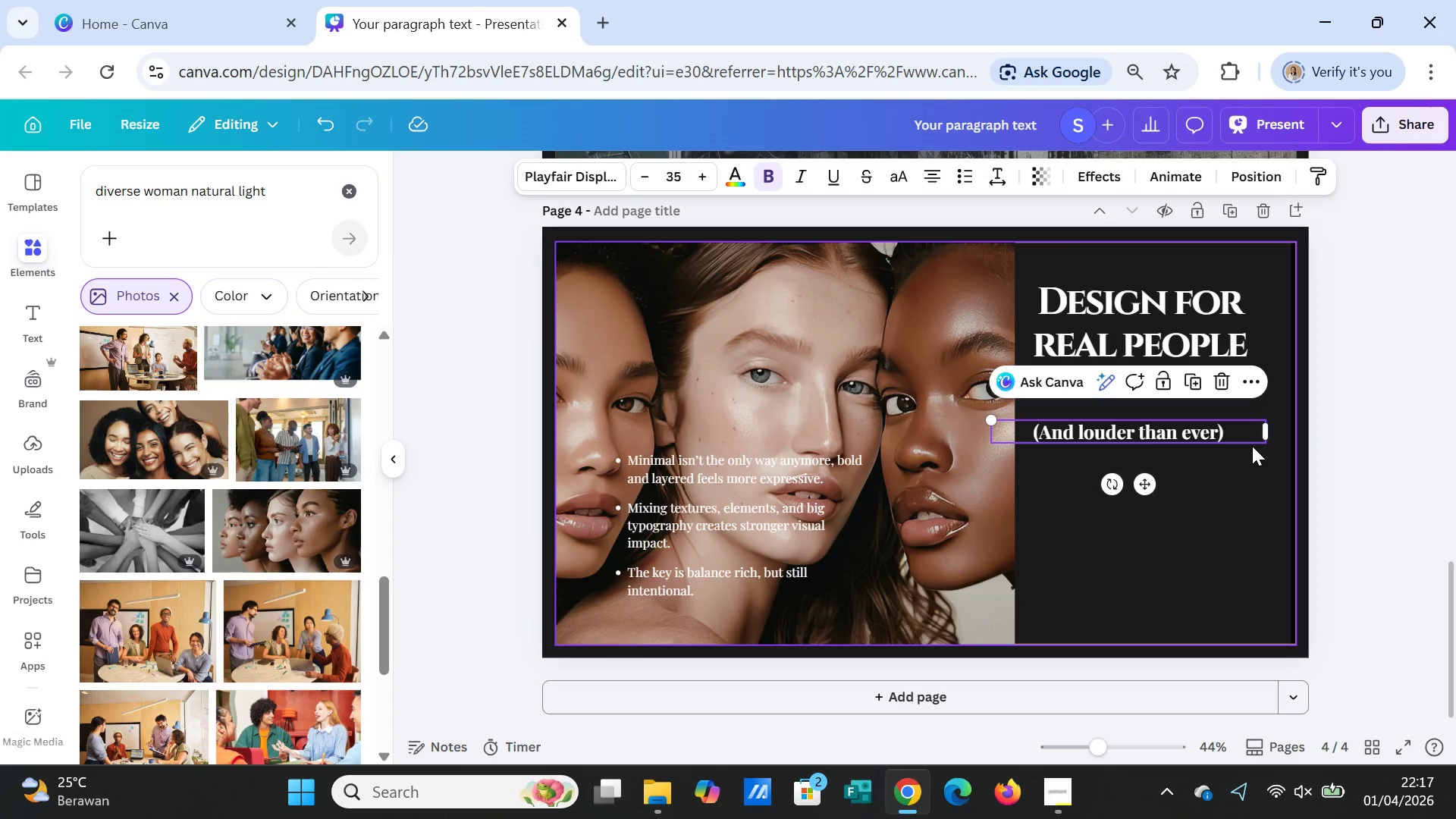 
key(Delete)
 